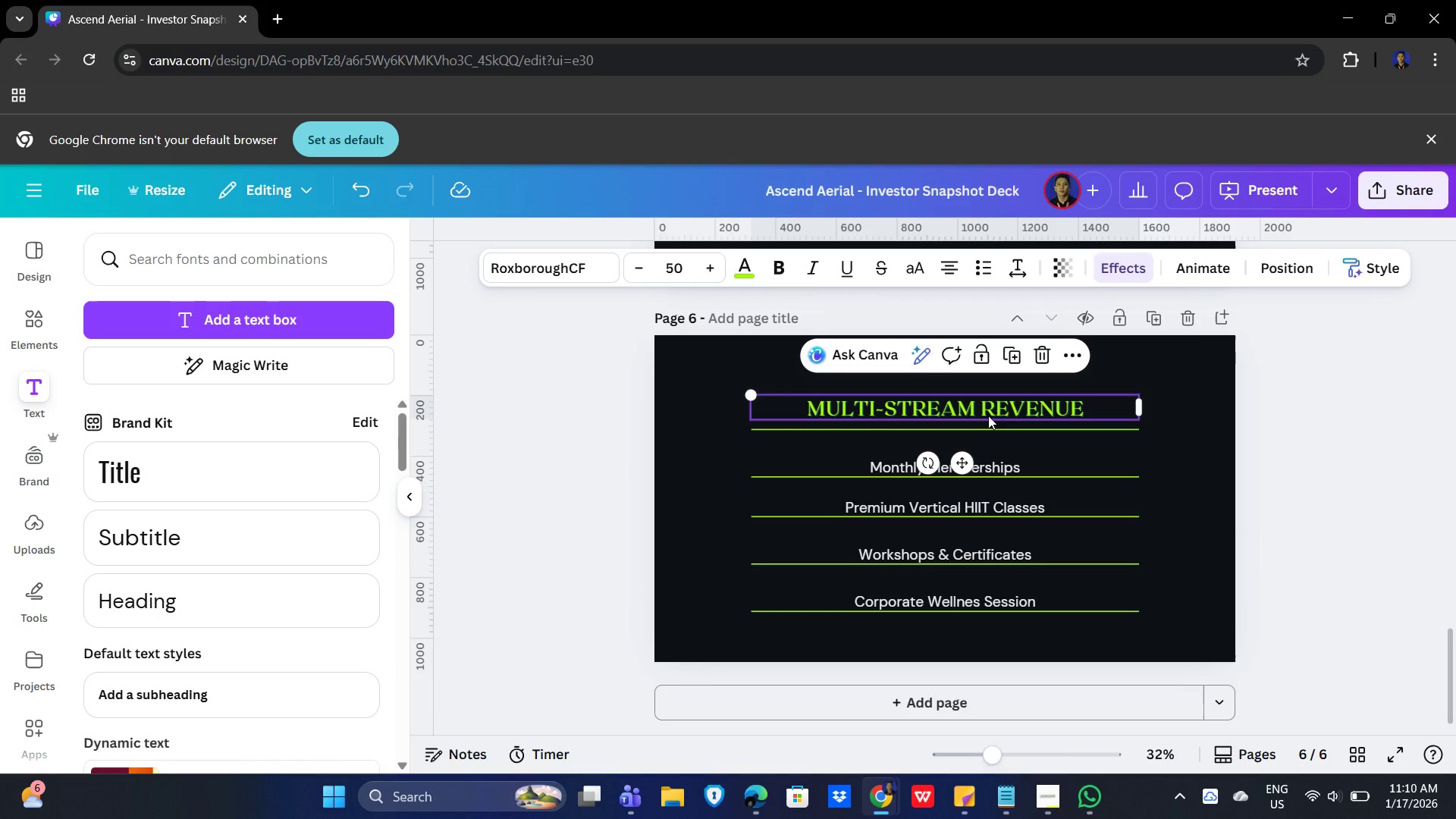 
double_click([993, 411])
 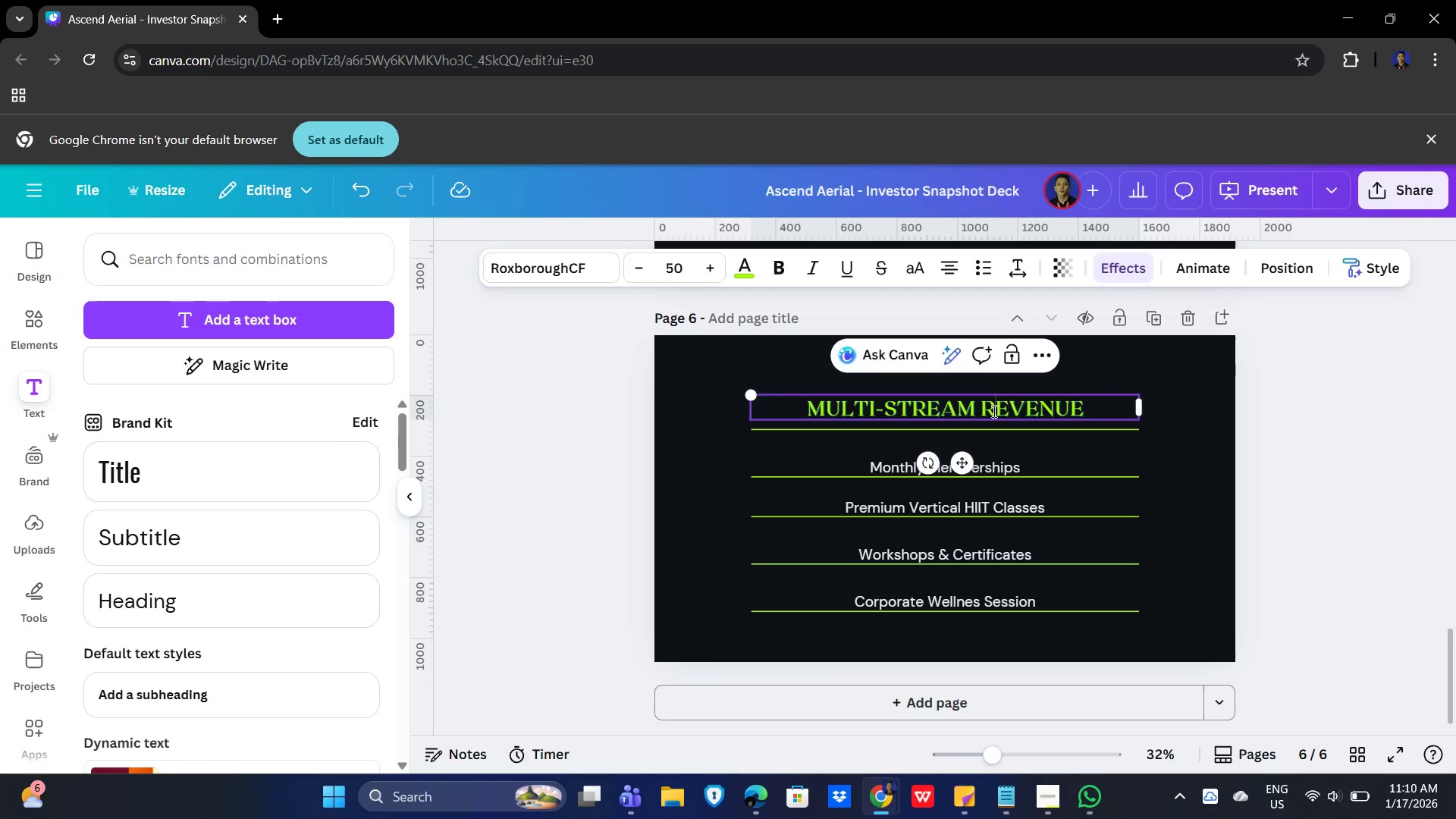 
key(Shift+ShiftLeft)
 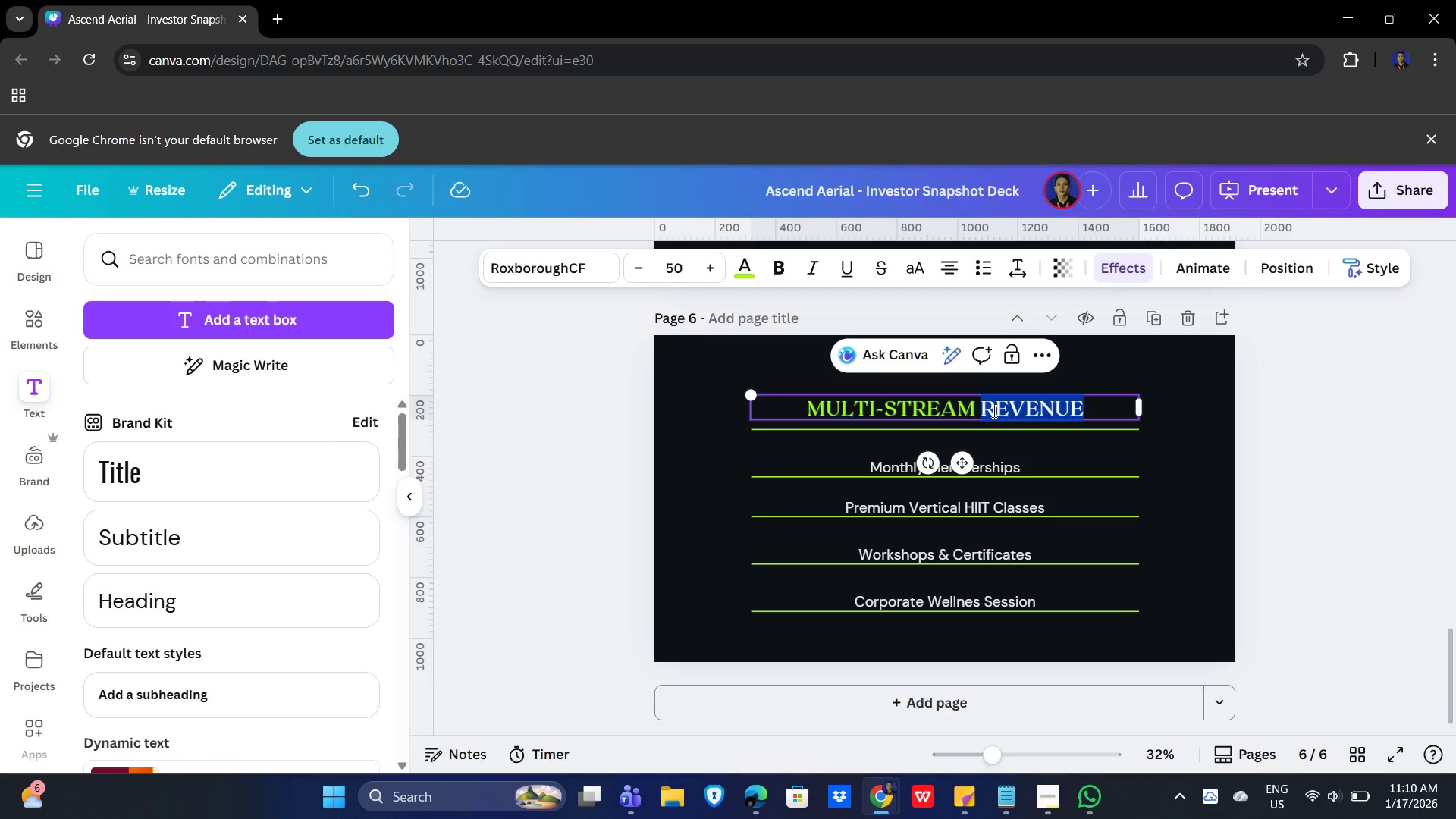 
triple_click([993, 411])
 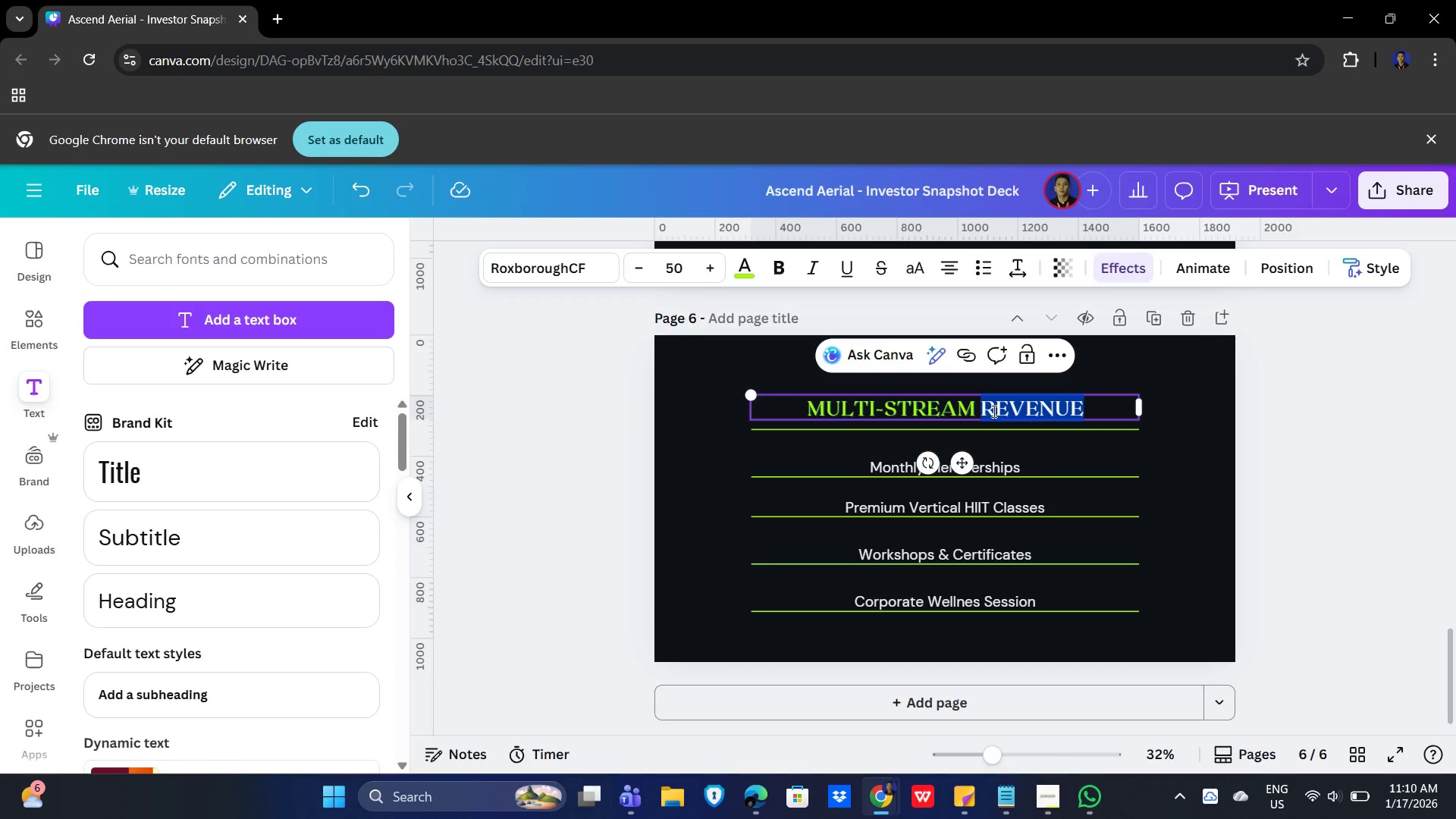 
key(Control+A)
 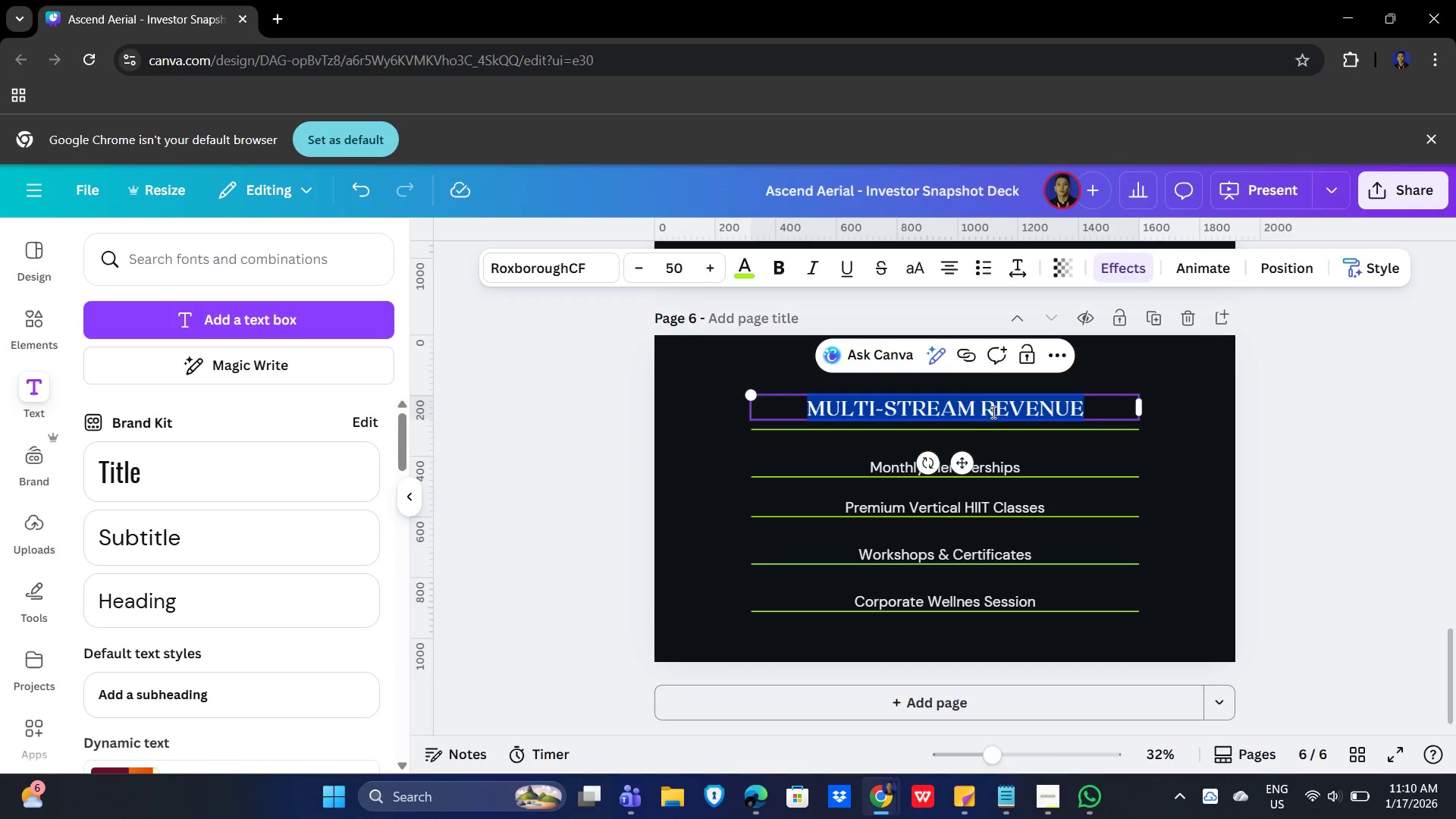 
type(The )
key(Backspace)
key(Backspace)
key(Backspace)
type(HE SKY STUDION)
key(Backspace)
type( EXPANSION)
 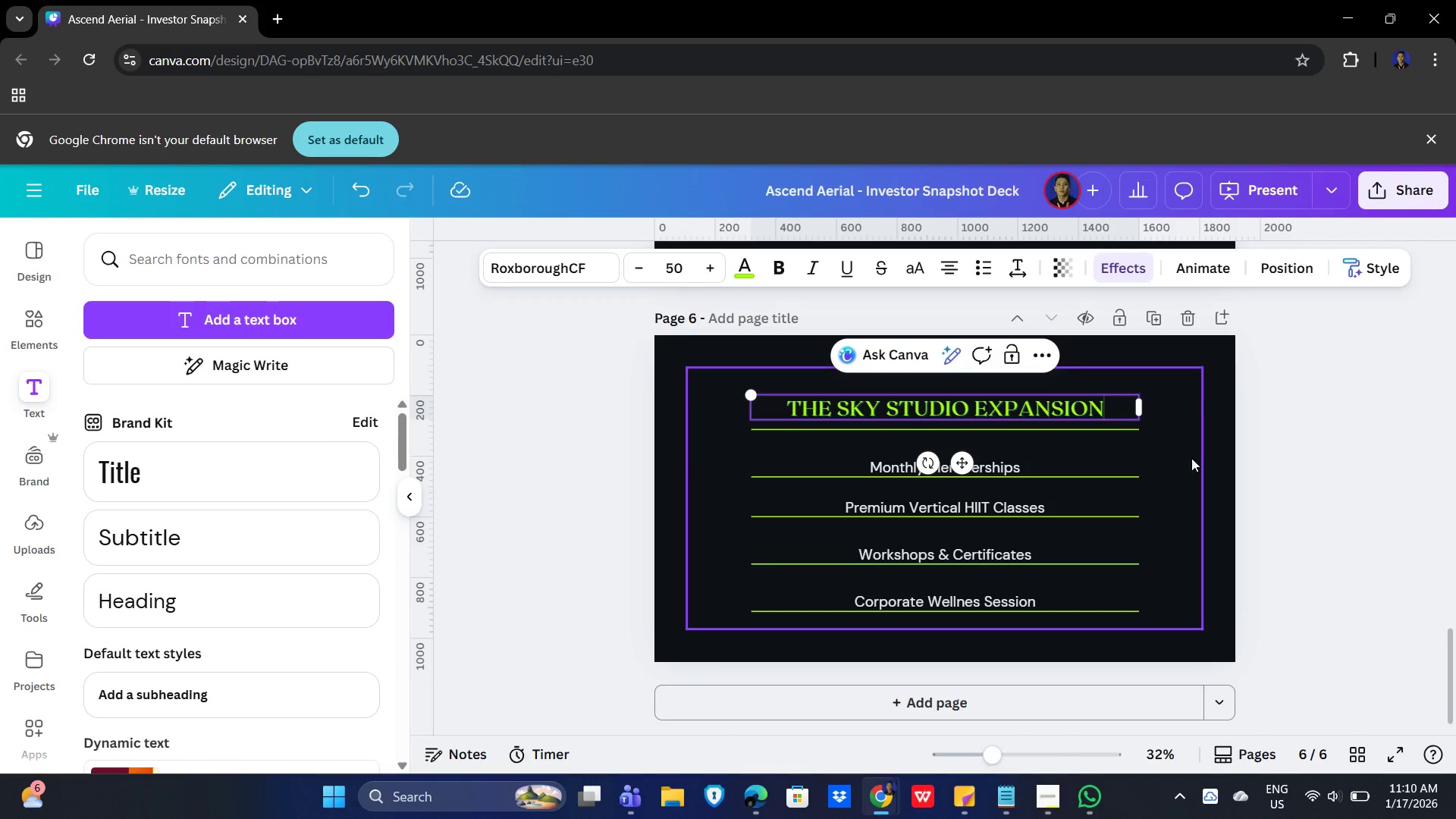 
left_click([1278, 463])
 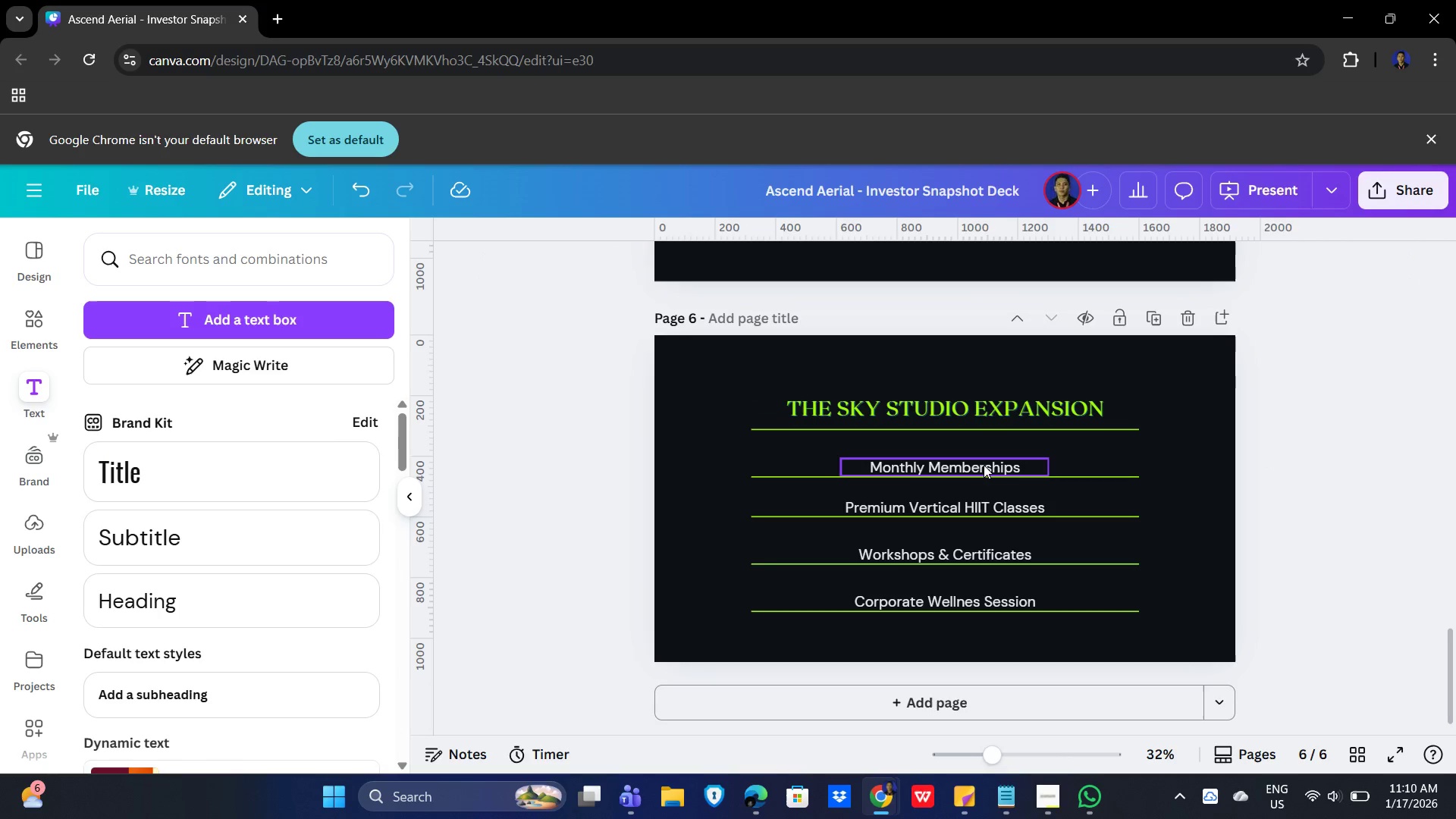 
wait(8.49)
 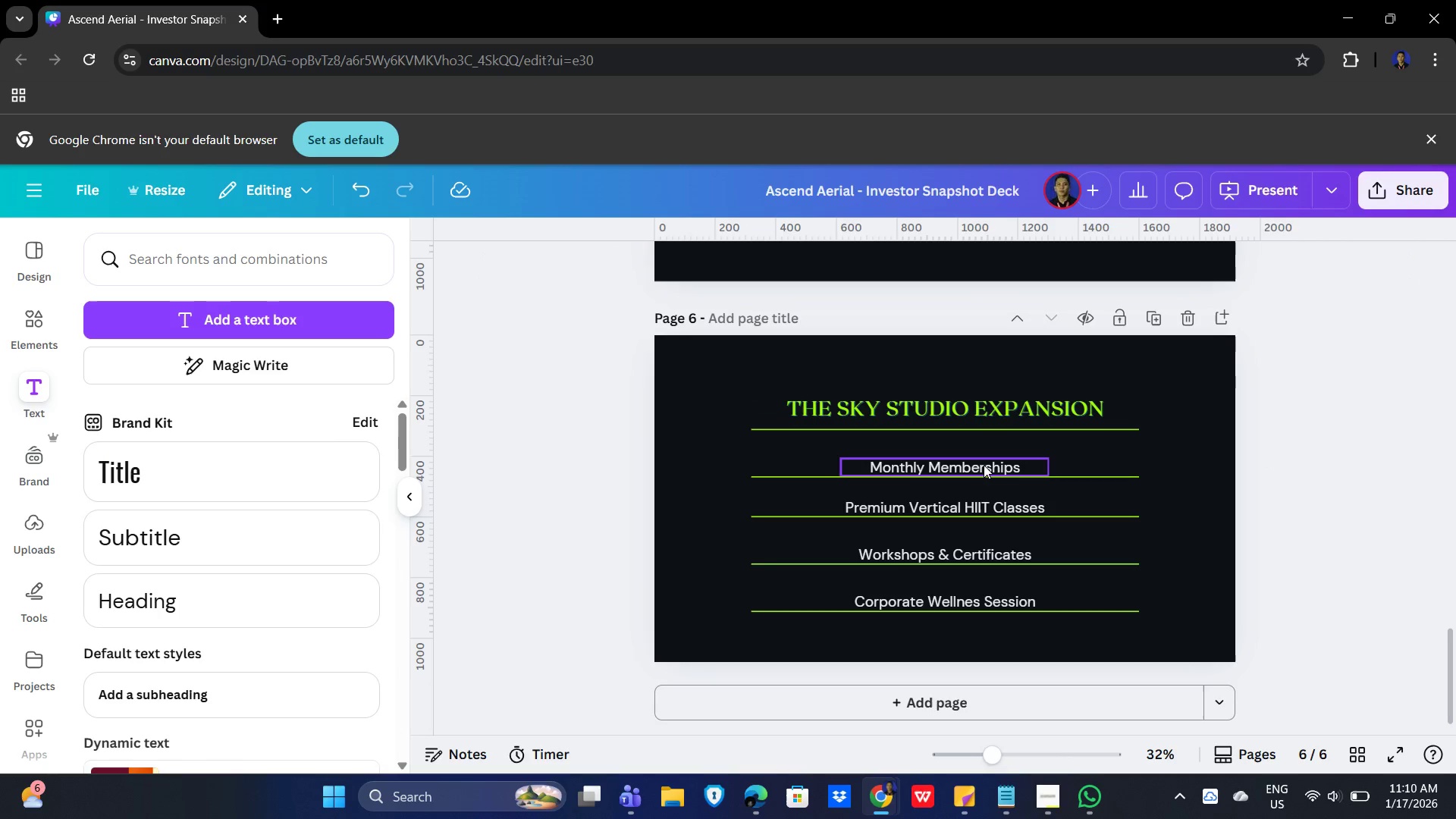 
left_click([984, 465])
 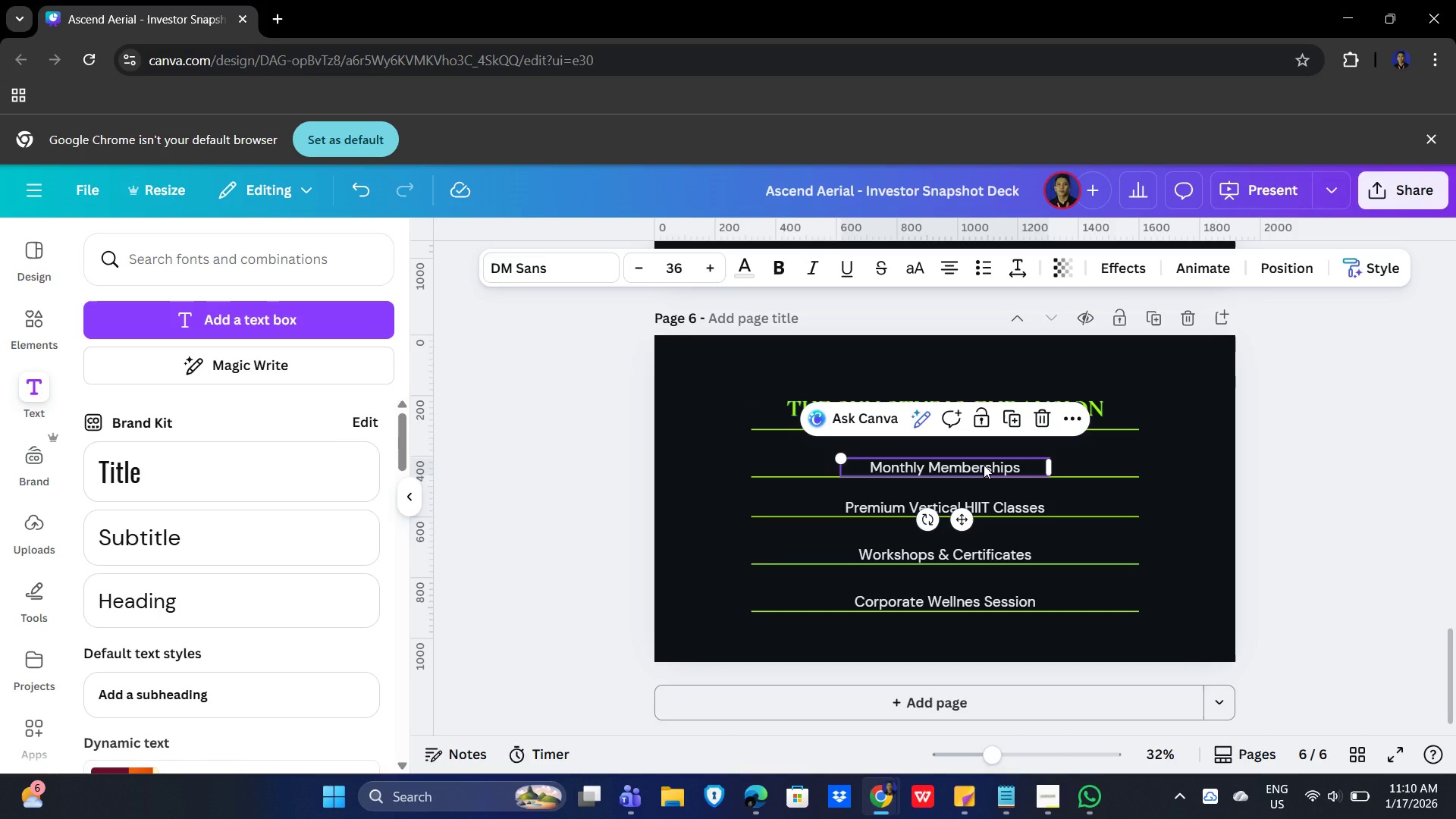 
left_click([984, 465])
 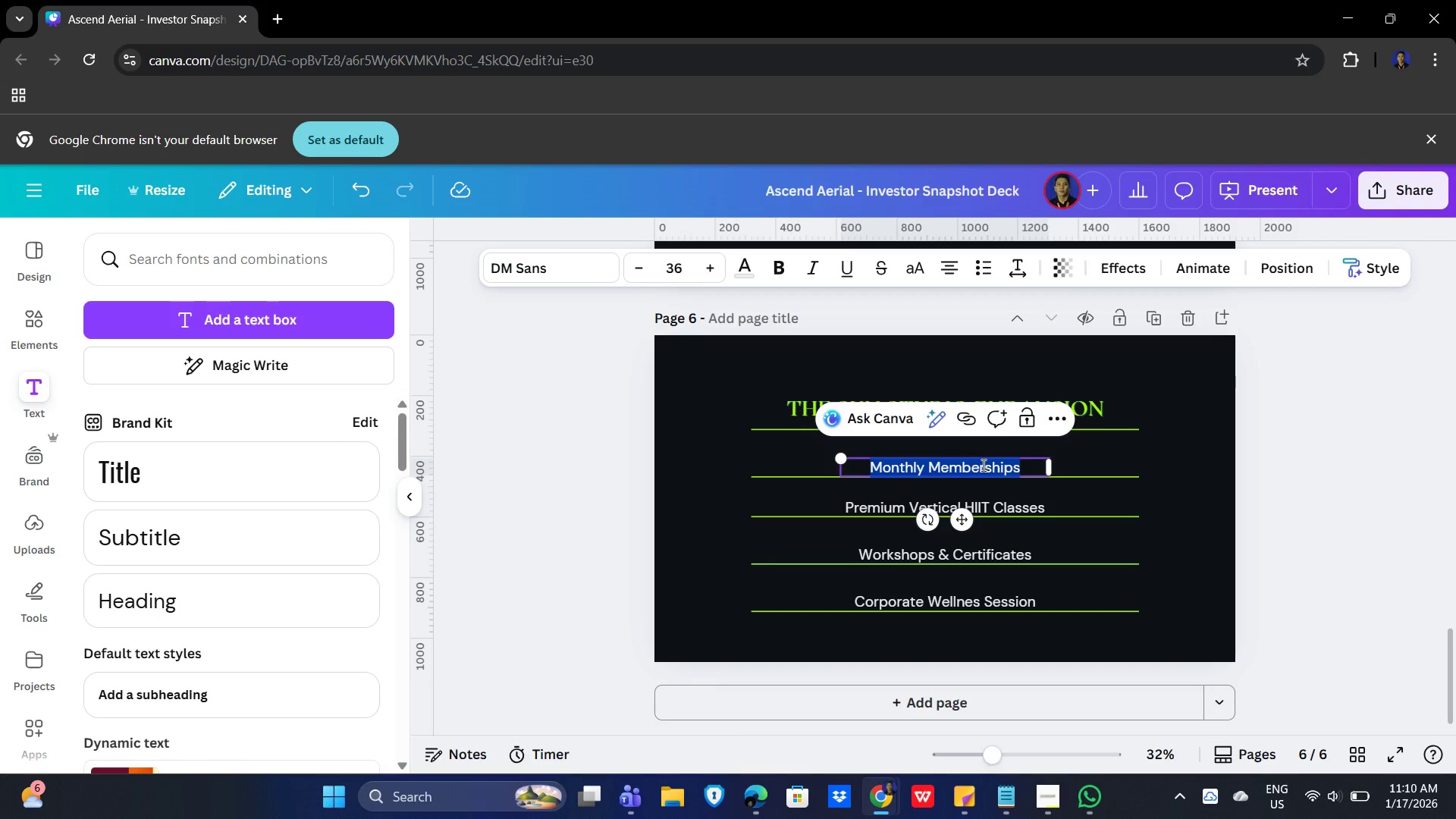 
type(fUNDING)
key(Backspace)
type(Funding for second location build-out)
 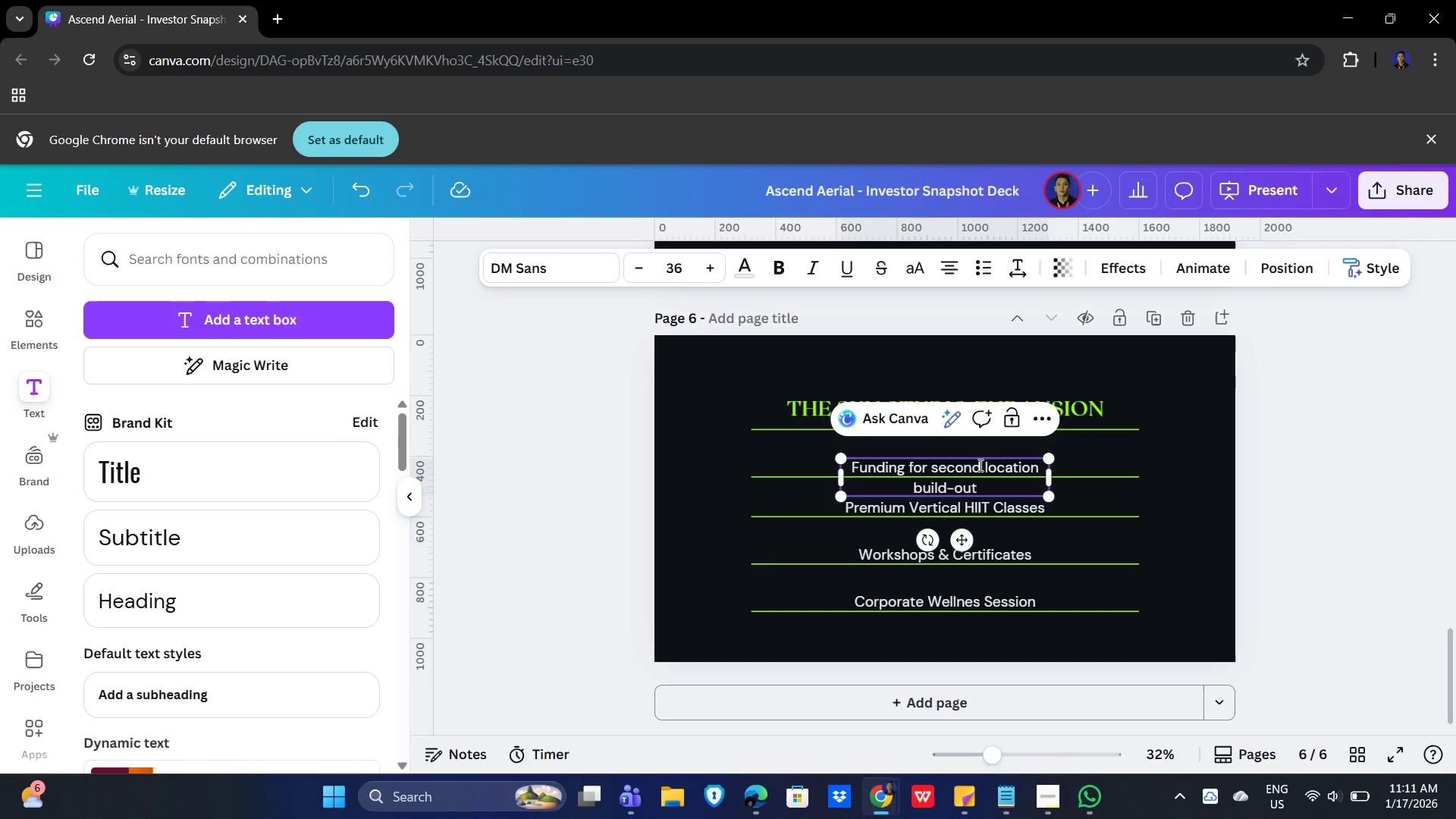 
left_click_drag(start_coordinate=[1052, 478], to_coordinate=[1112, 478])
 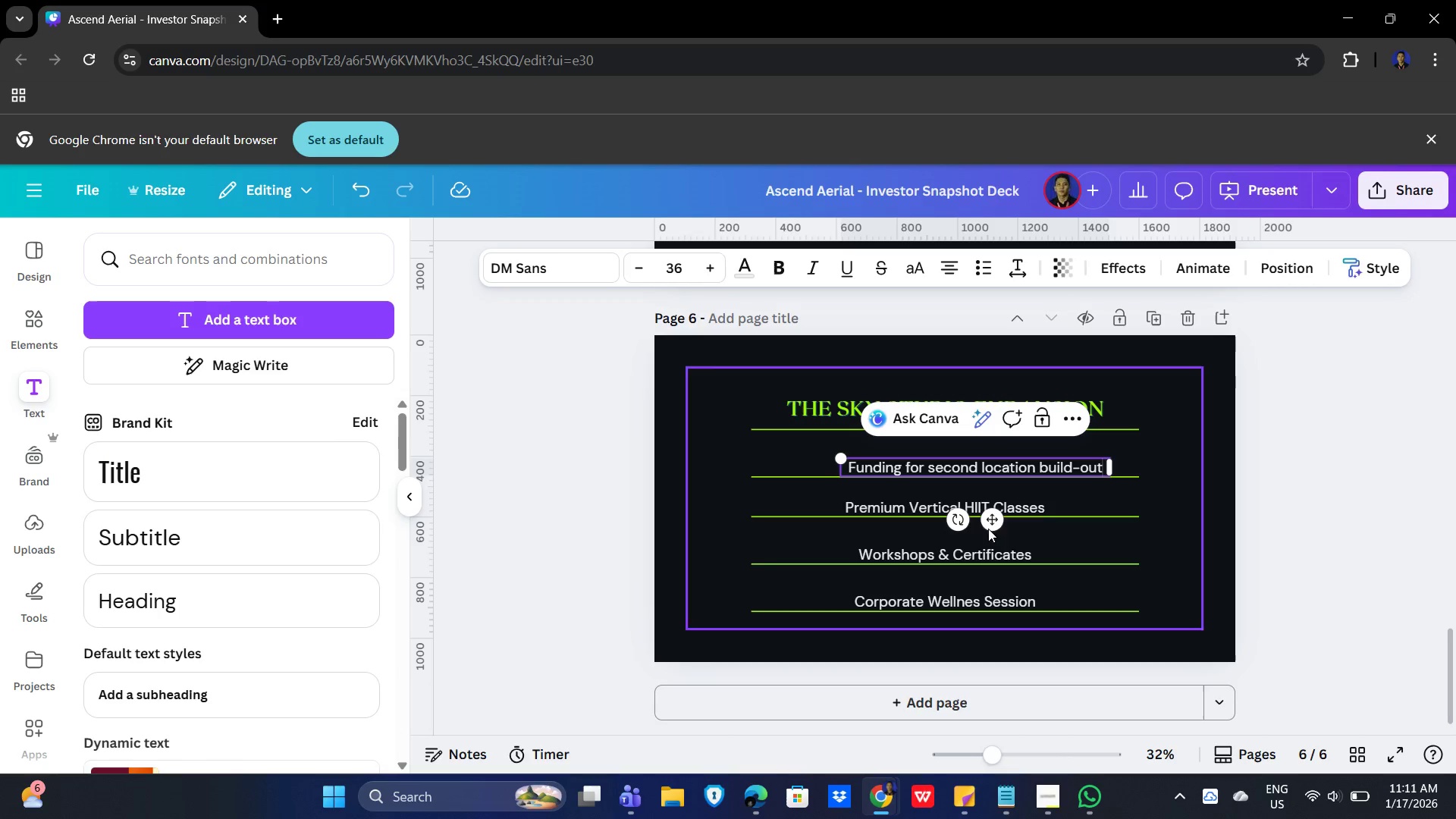 
left_click_drag(start_coordinate=[993, 517], to_coordinate=[968, 510])
 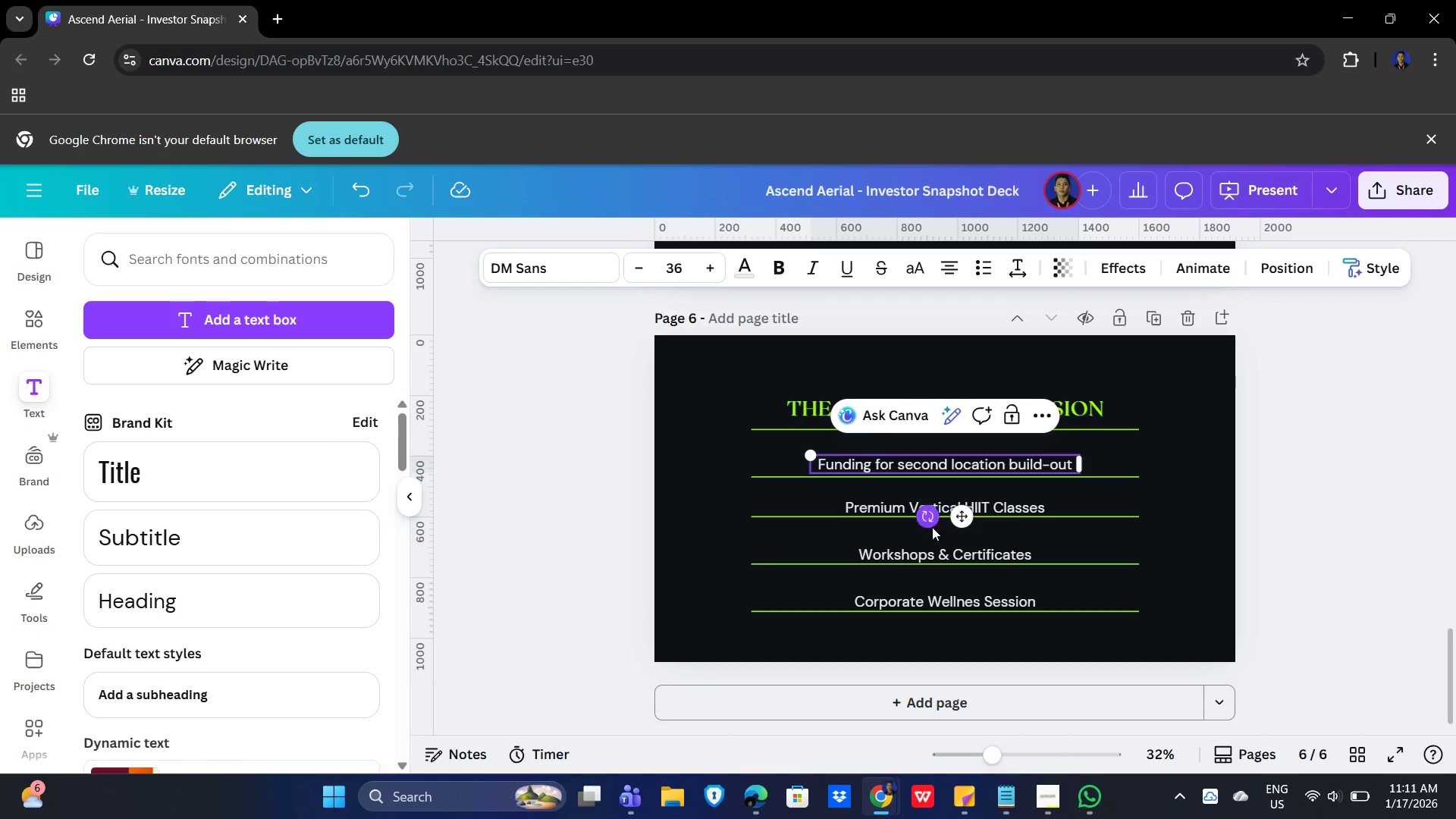 
left_click([1125, 479])
 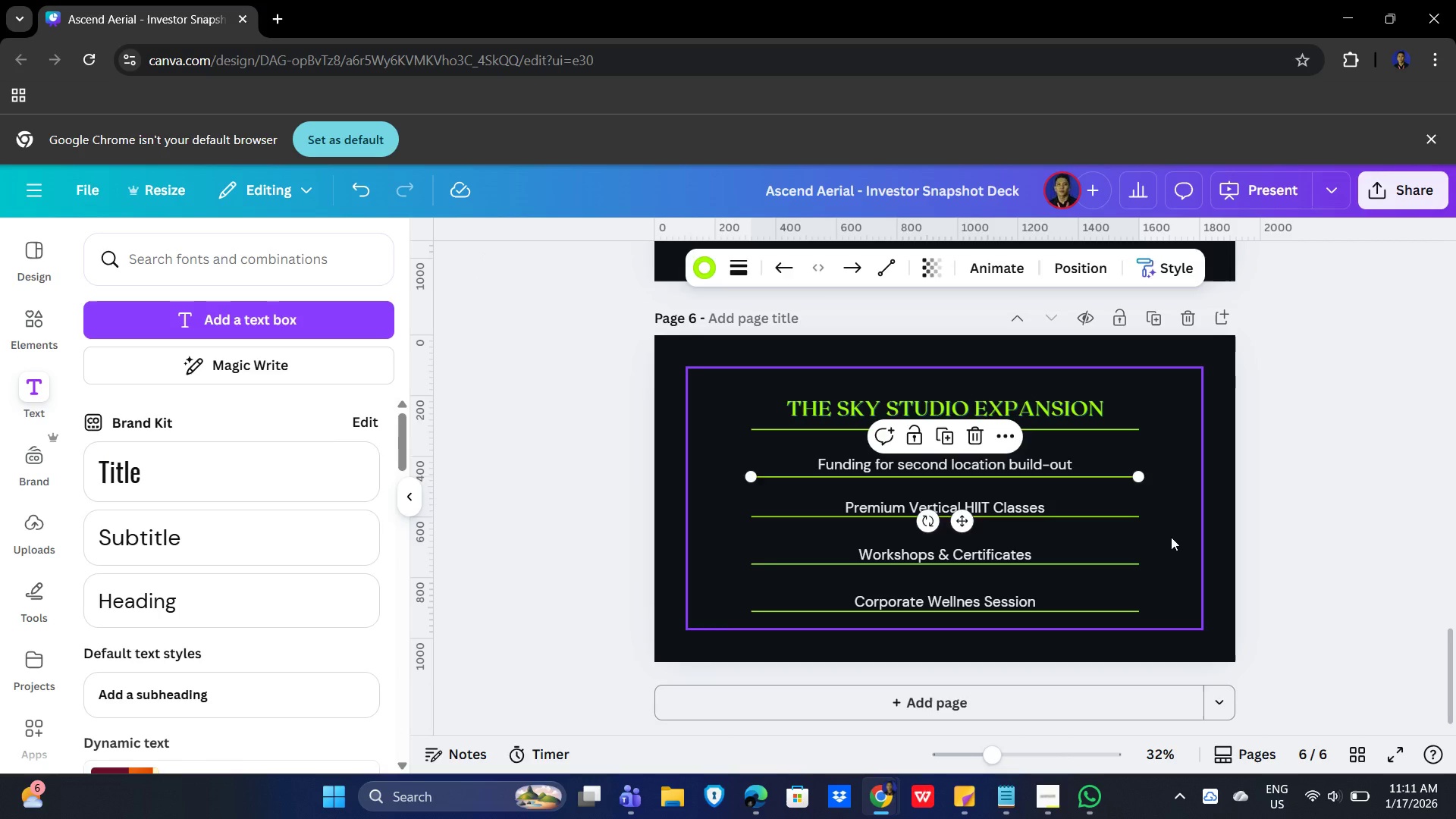 
key(Delete)
 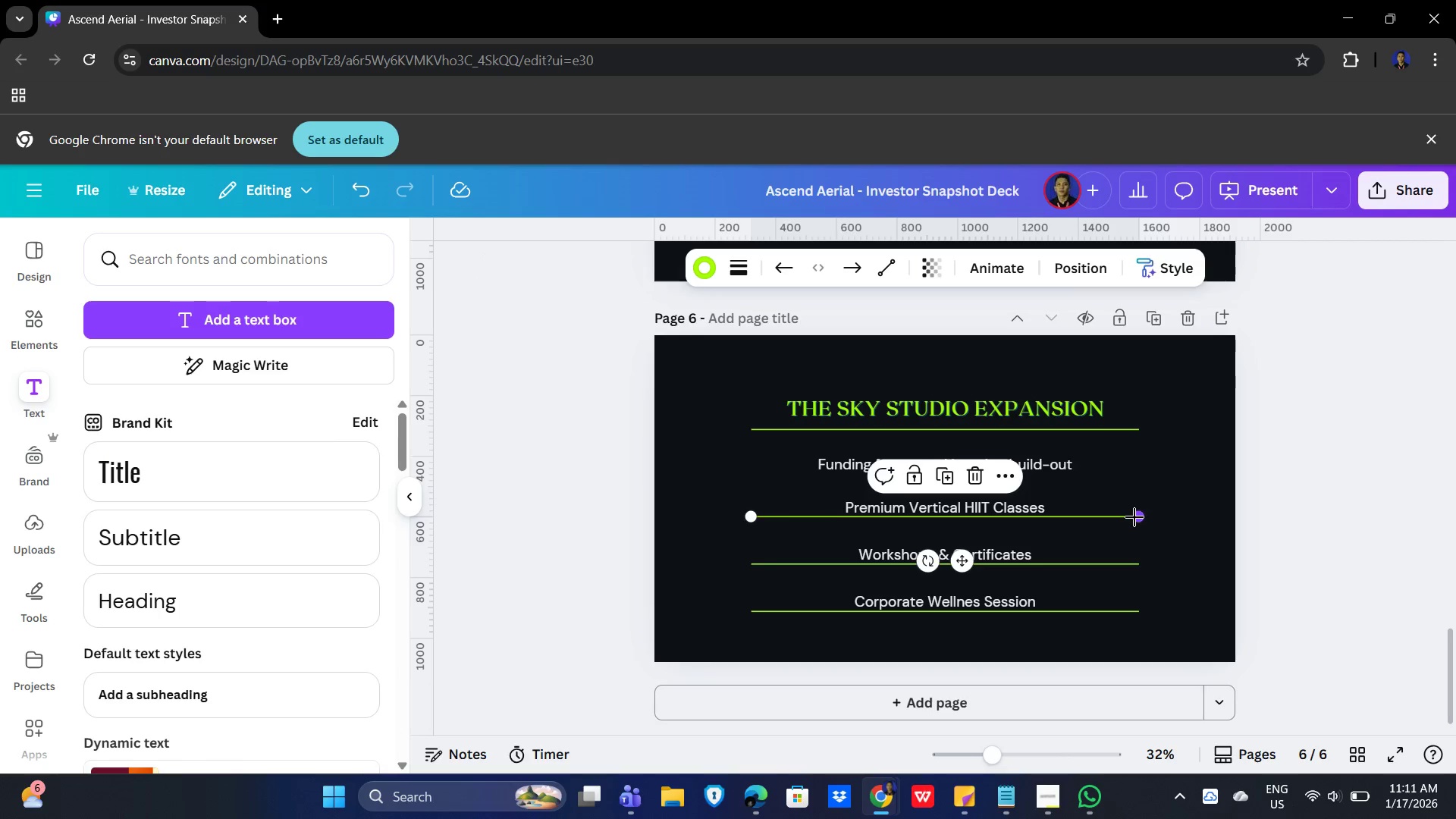 
key(Delete)
 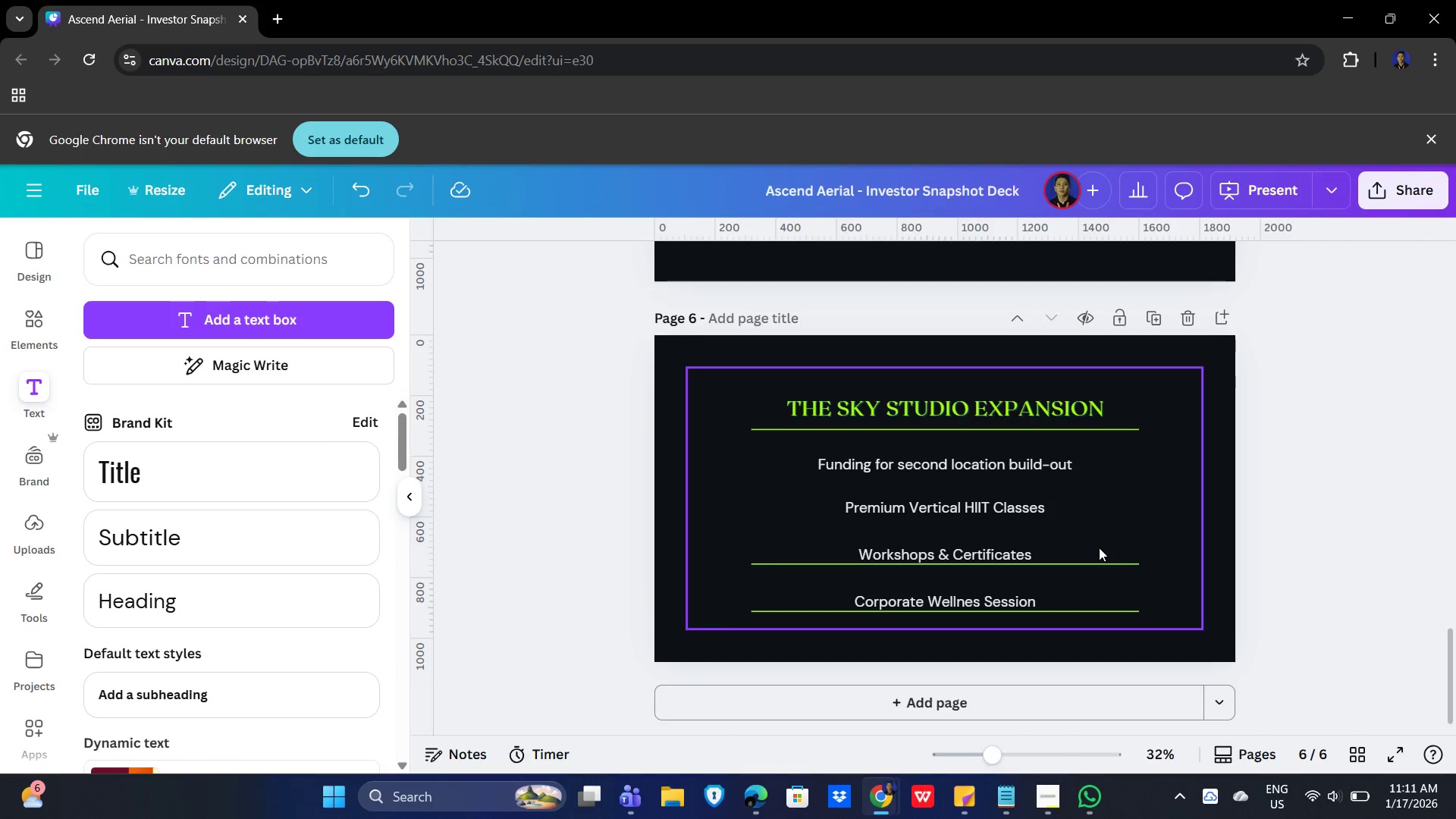 
left_click([1094, 560])
 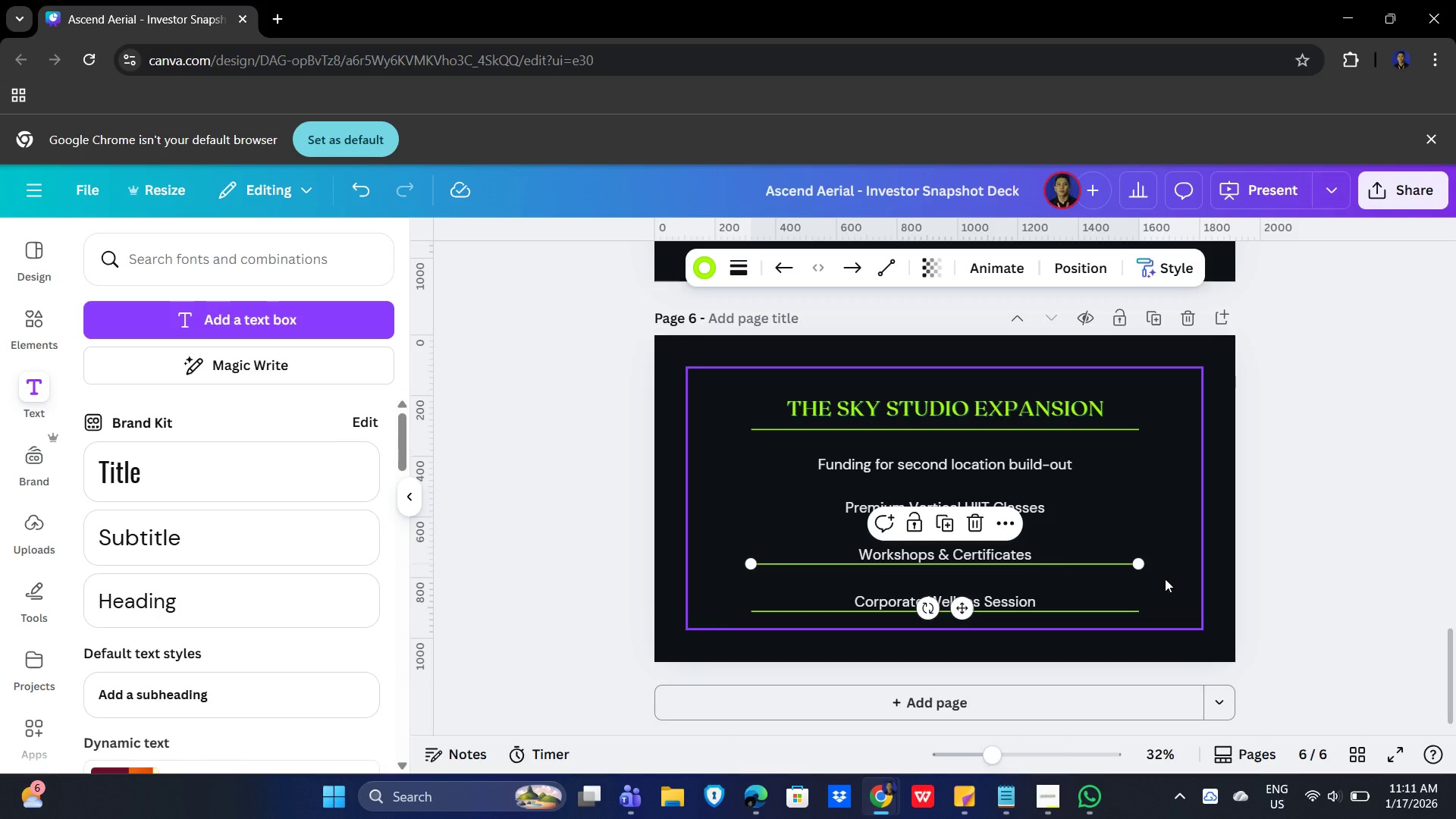 
key(Delete)
 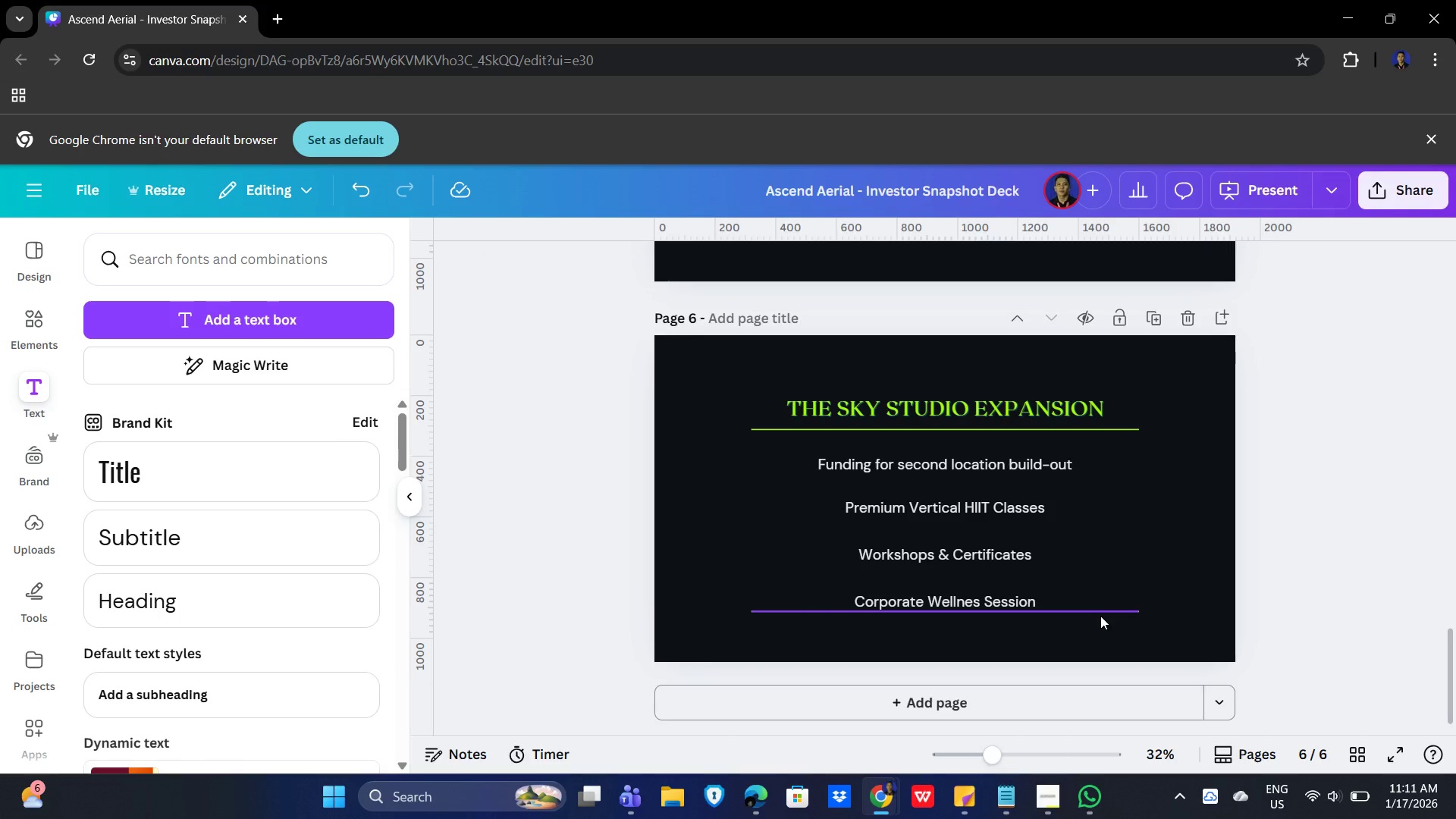 
left_click([1102, 613])
 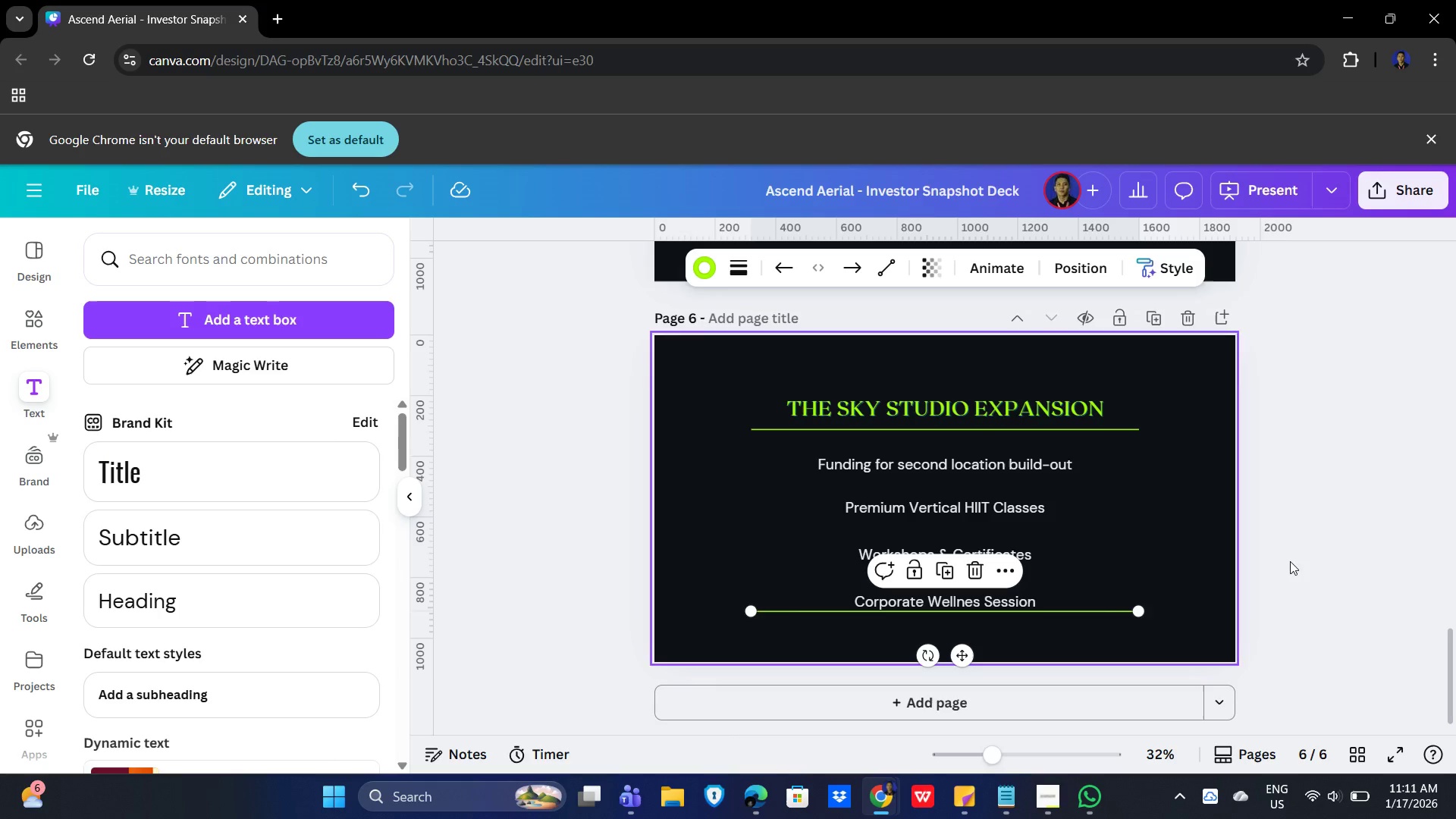 
left_click([1347, 545])
 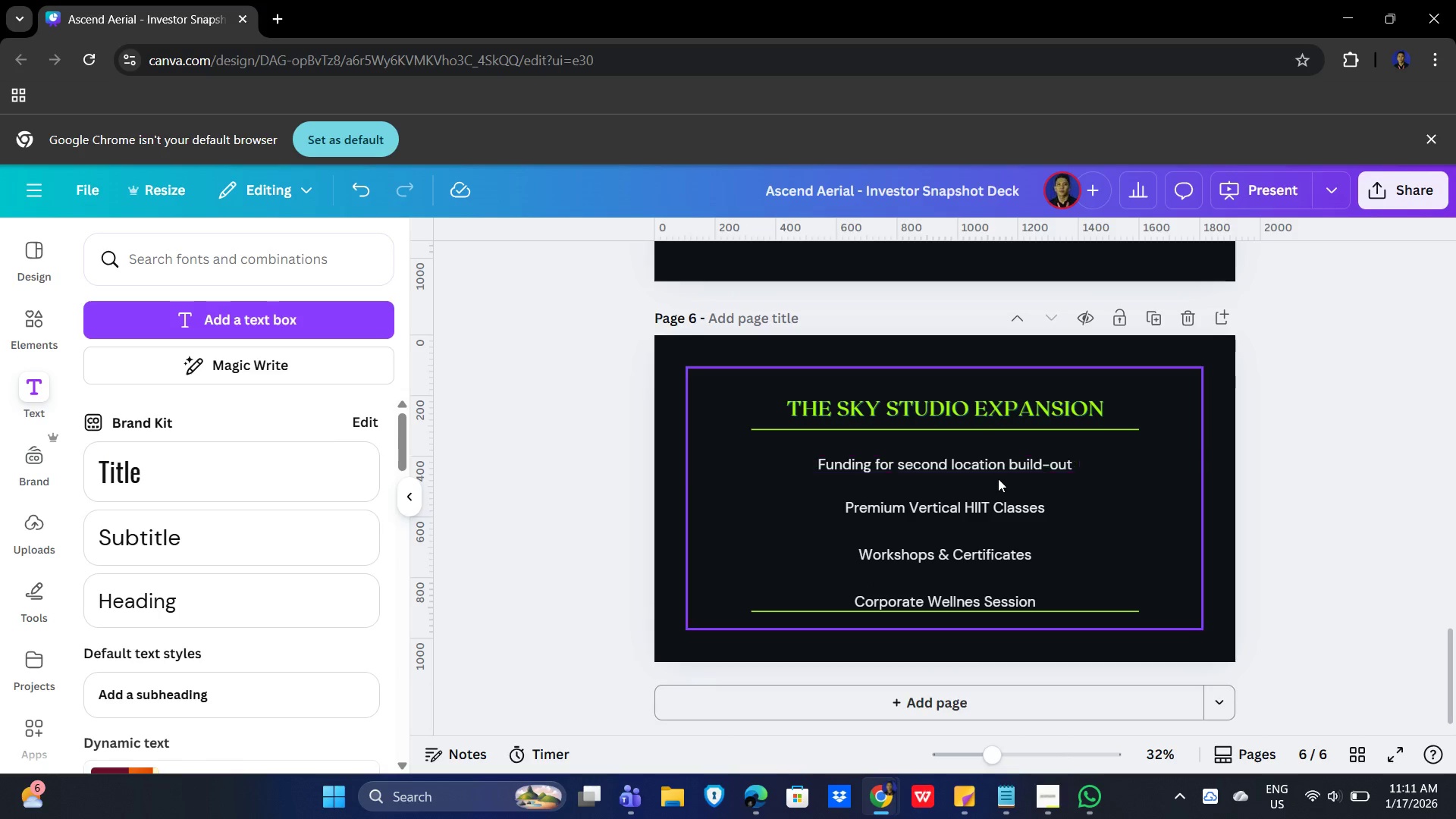 
left_click([996, 479])
 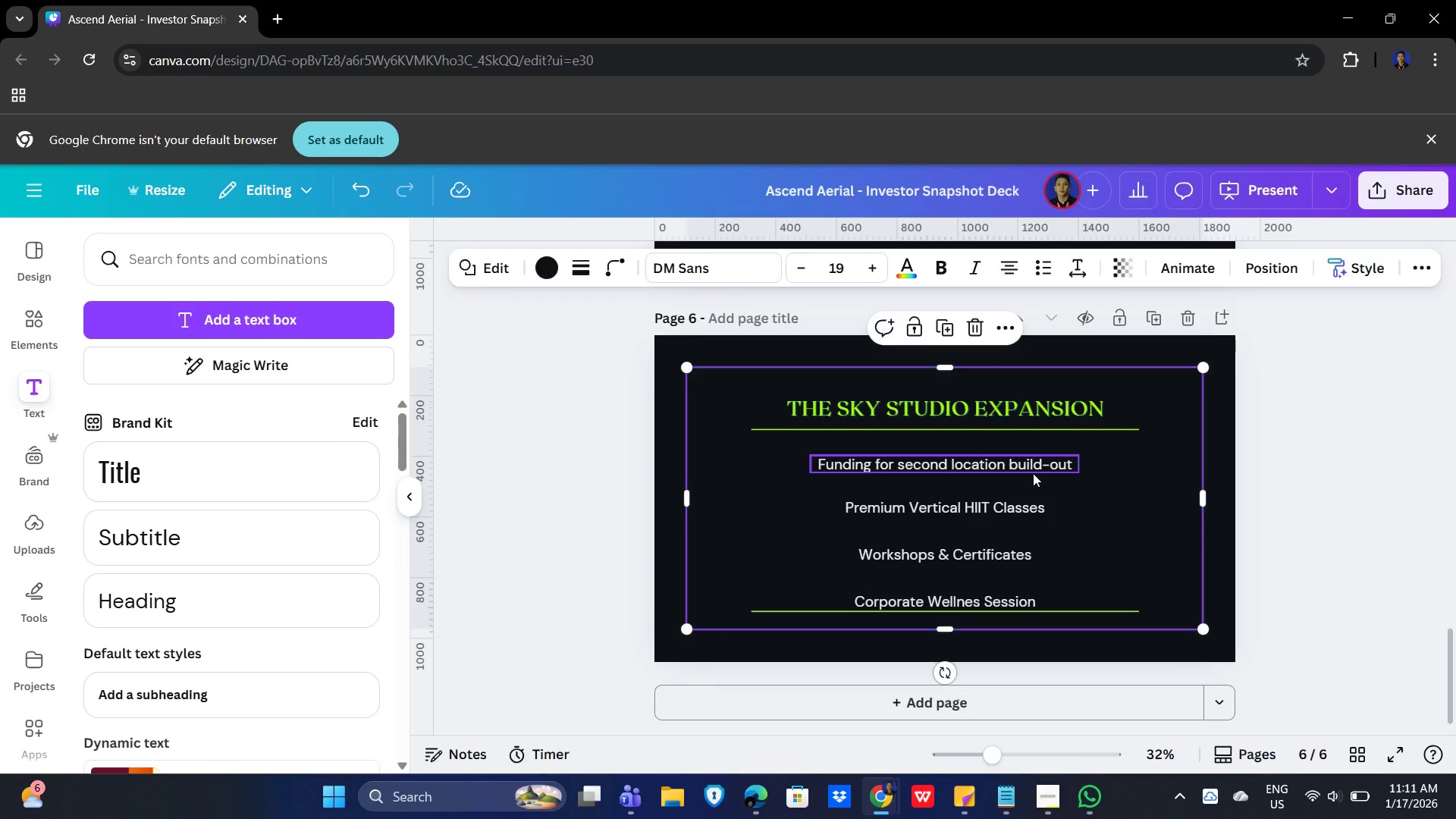 
left_click([1033, 473])
 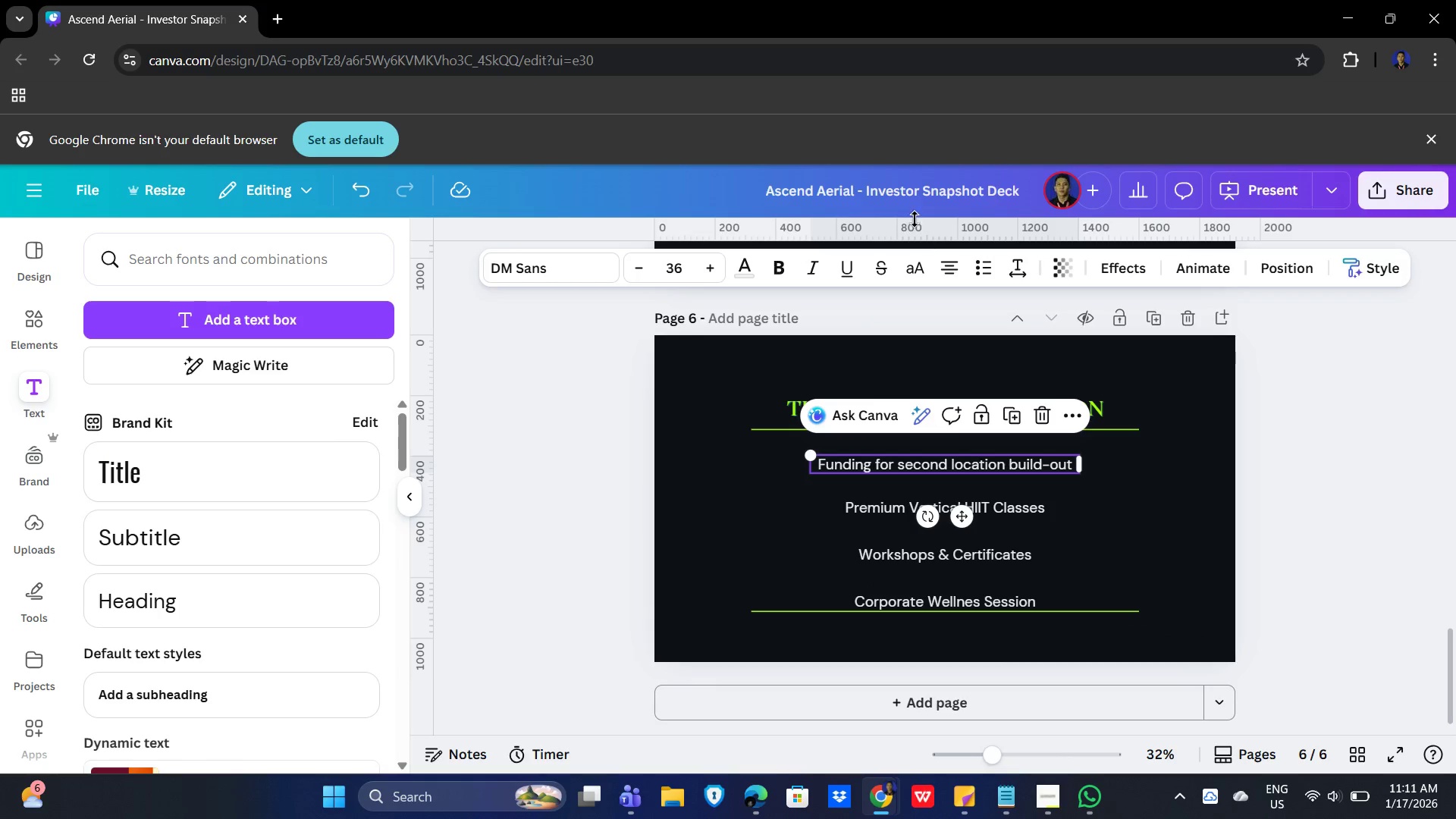 
left_click([972, 259])
 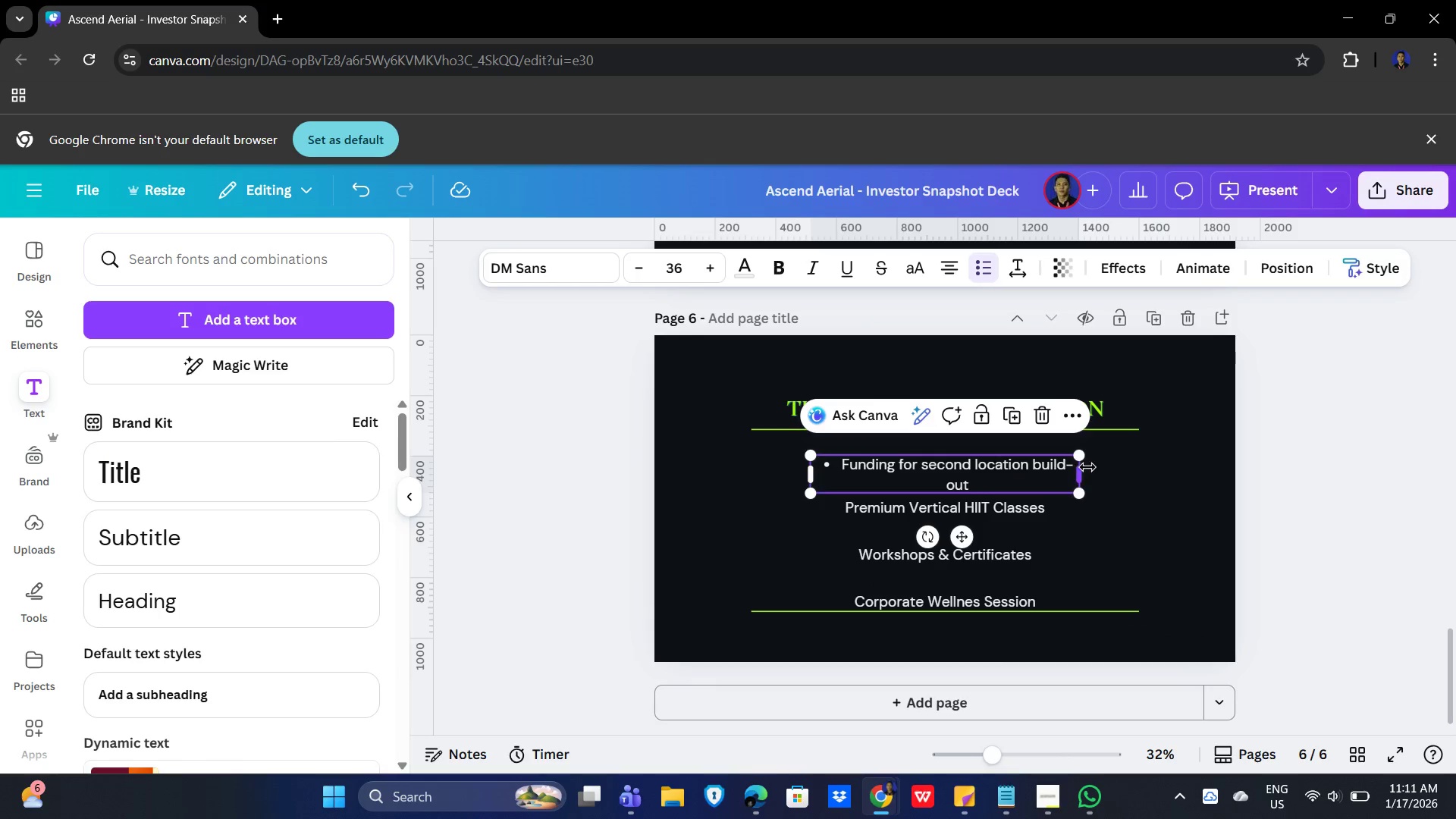 
left_click_drag(start_coordinate=[1075, 467], to_coordinate=[1032, 453])
 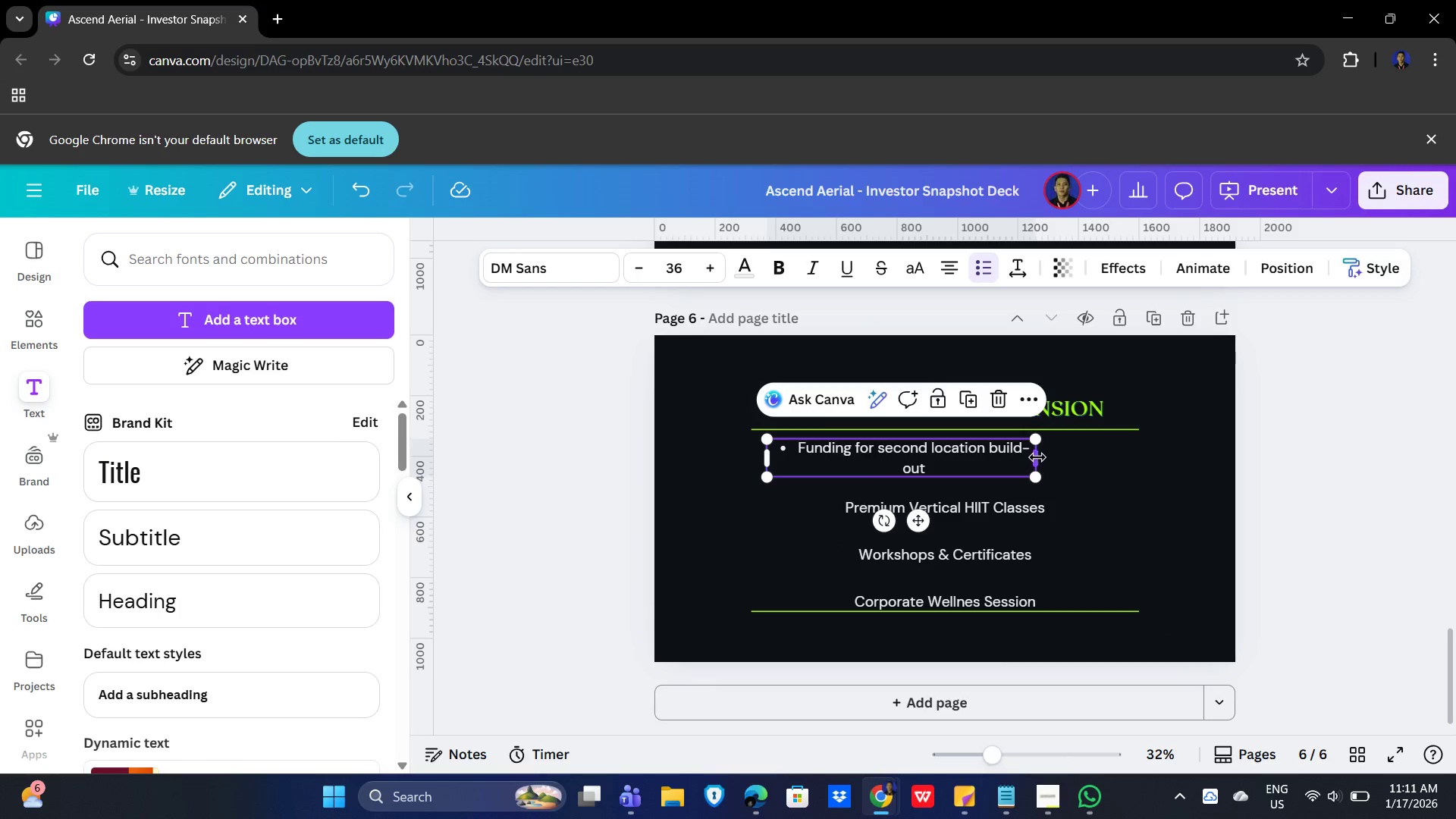 
left_click_drag(start_coordinate=[1037, 457], to_coordinate=[1128, 456])
 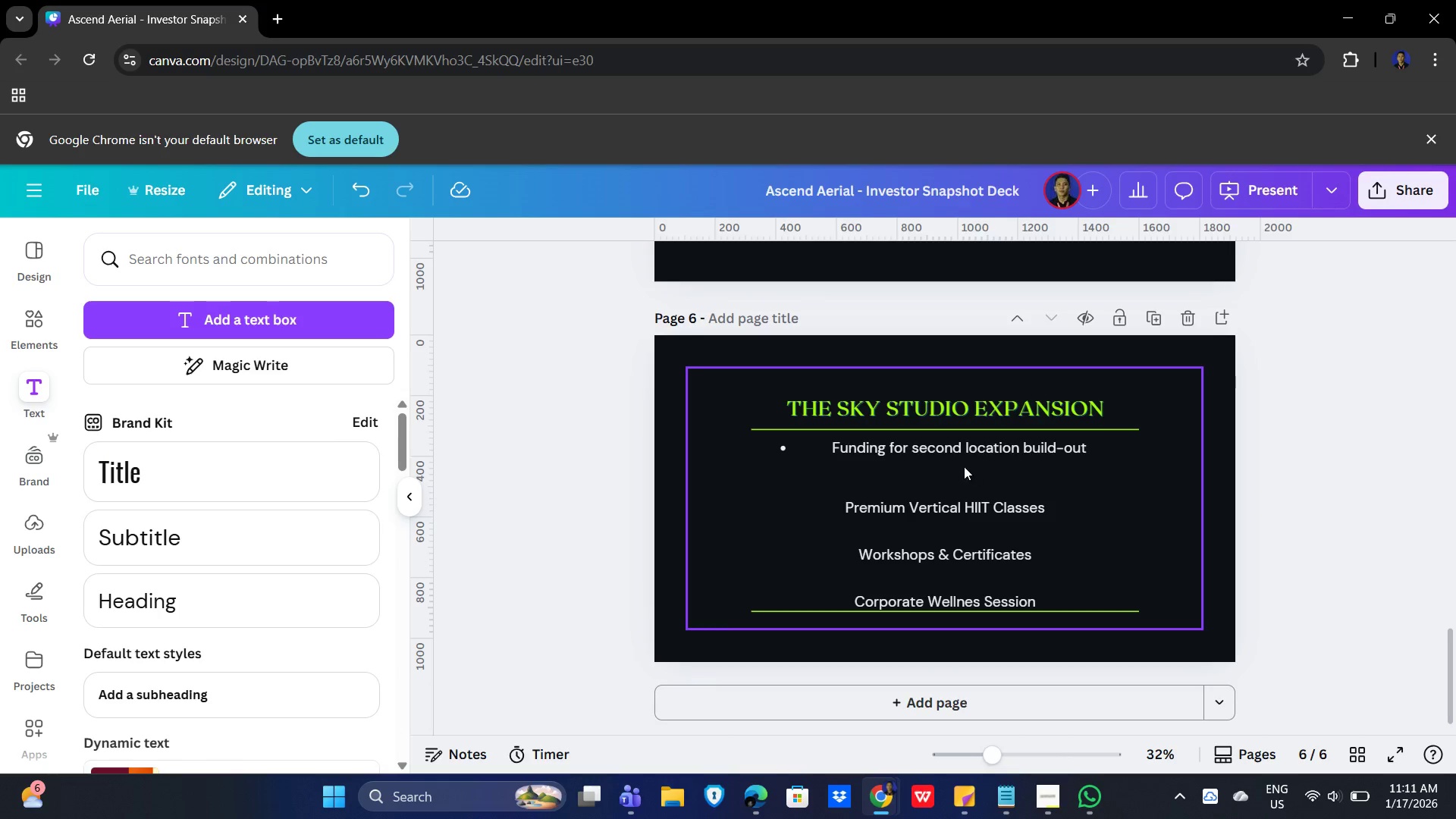 
left_click([958, 447])
 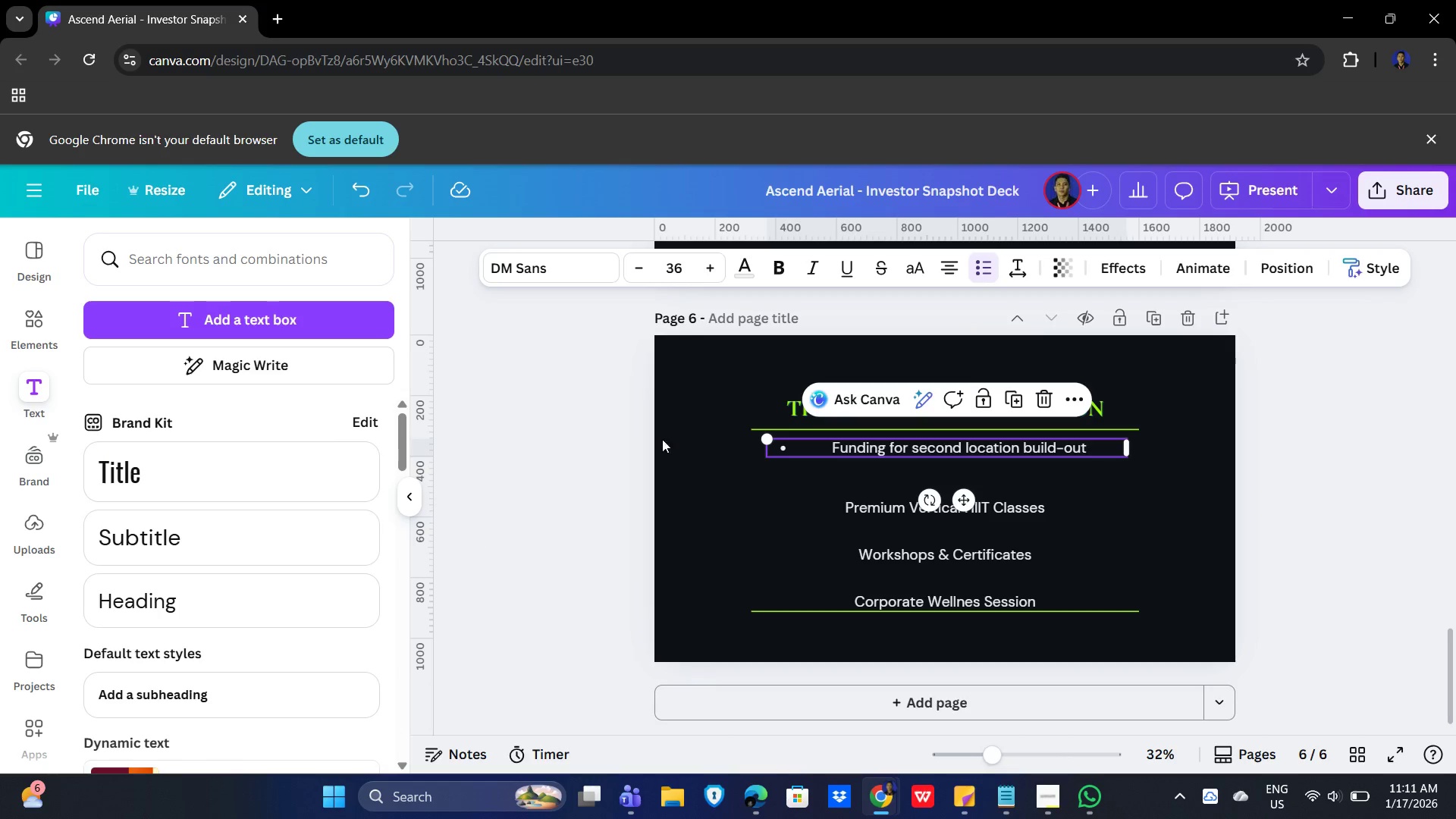 
left_click([1290, 261])
 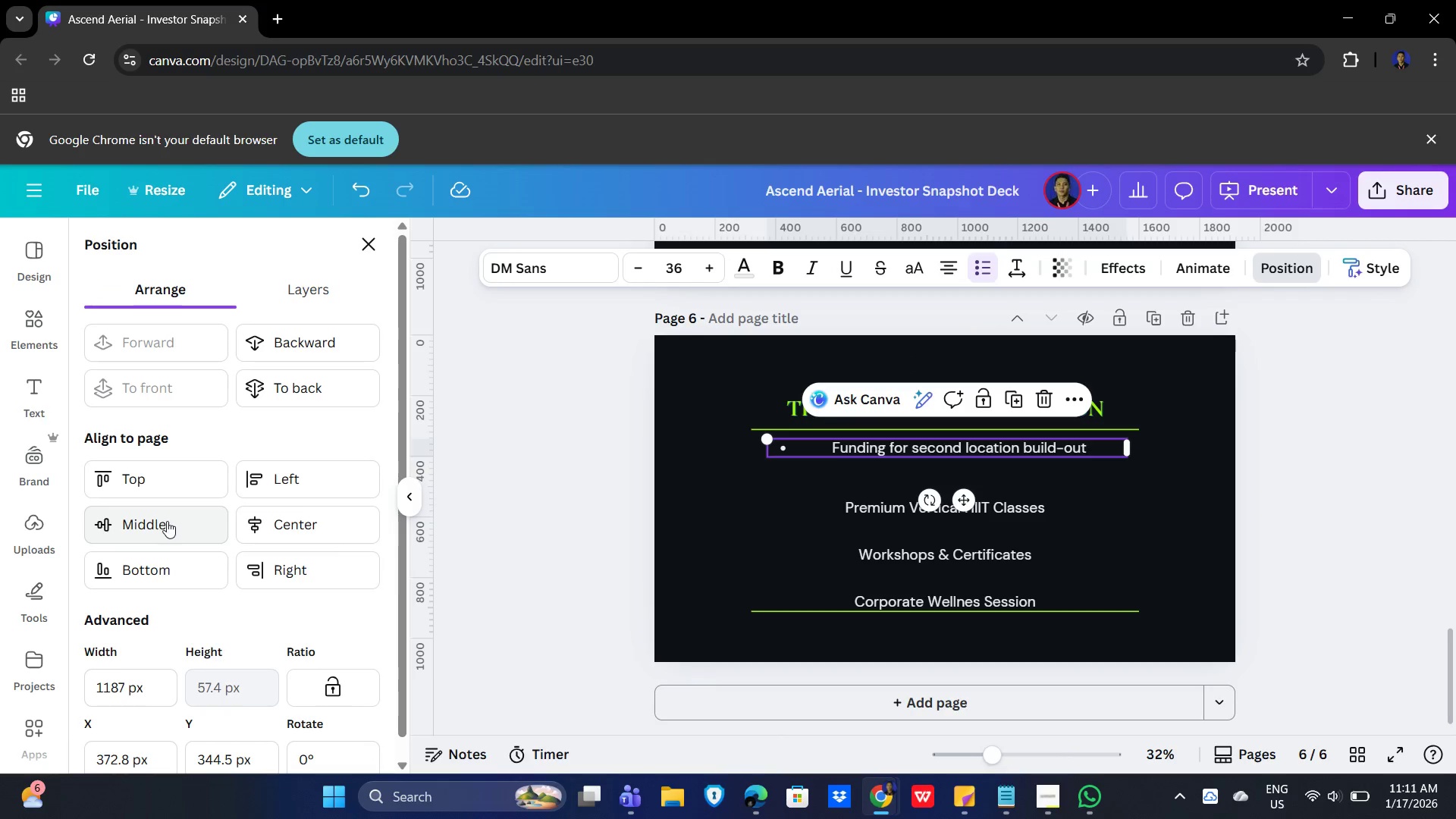 
double_click([297, 532])
 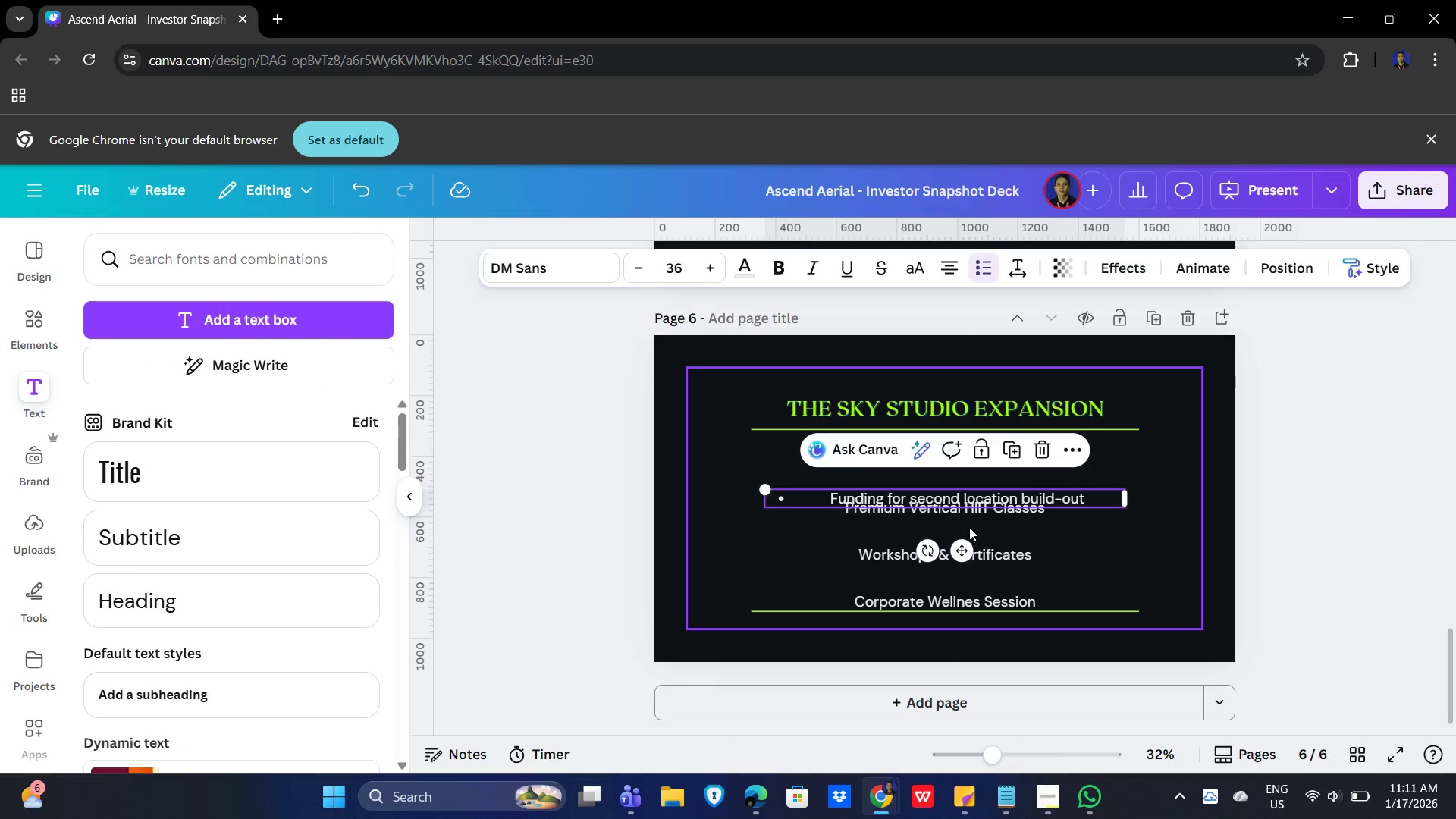 
left_click([1009, 510])
 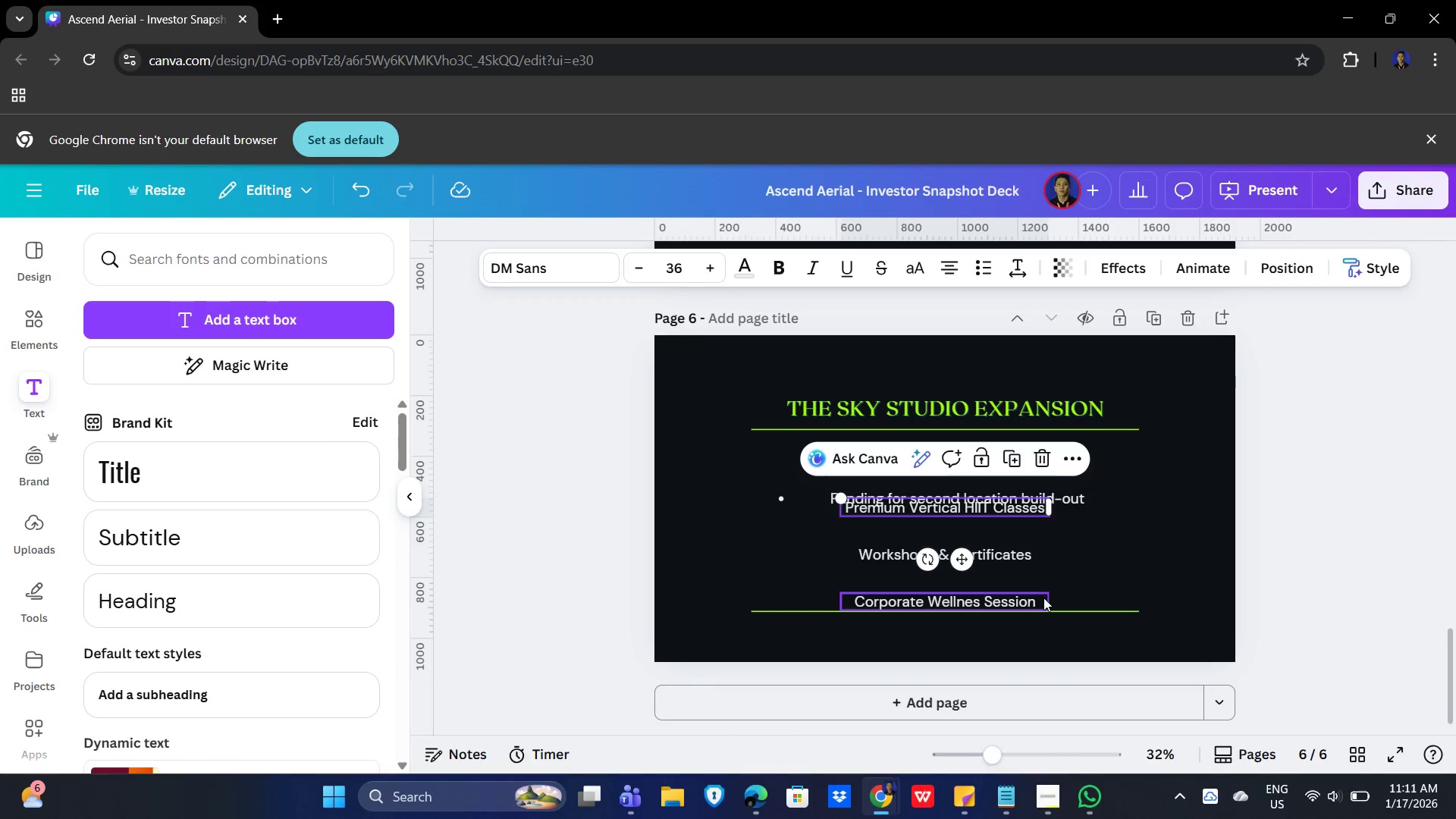 
key(Delete)
 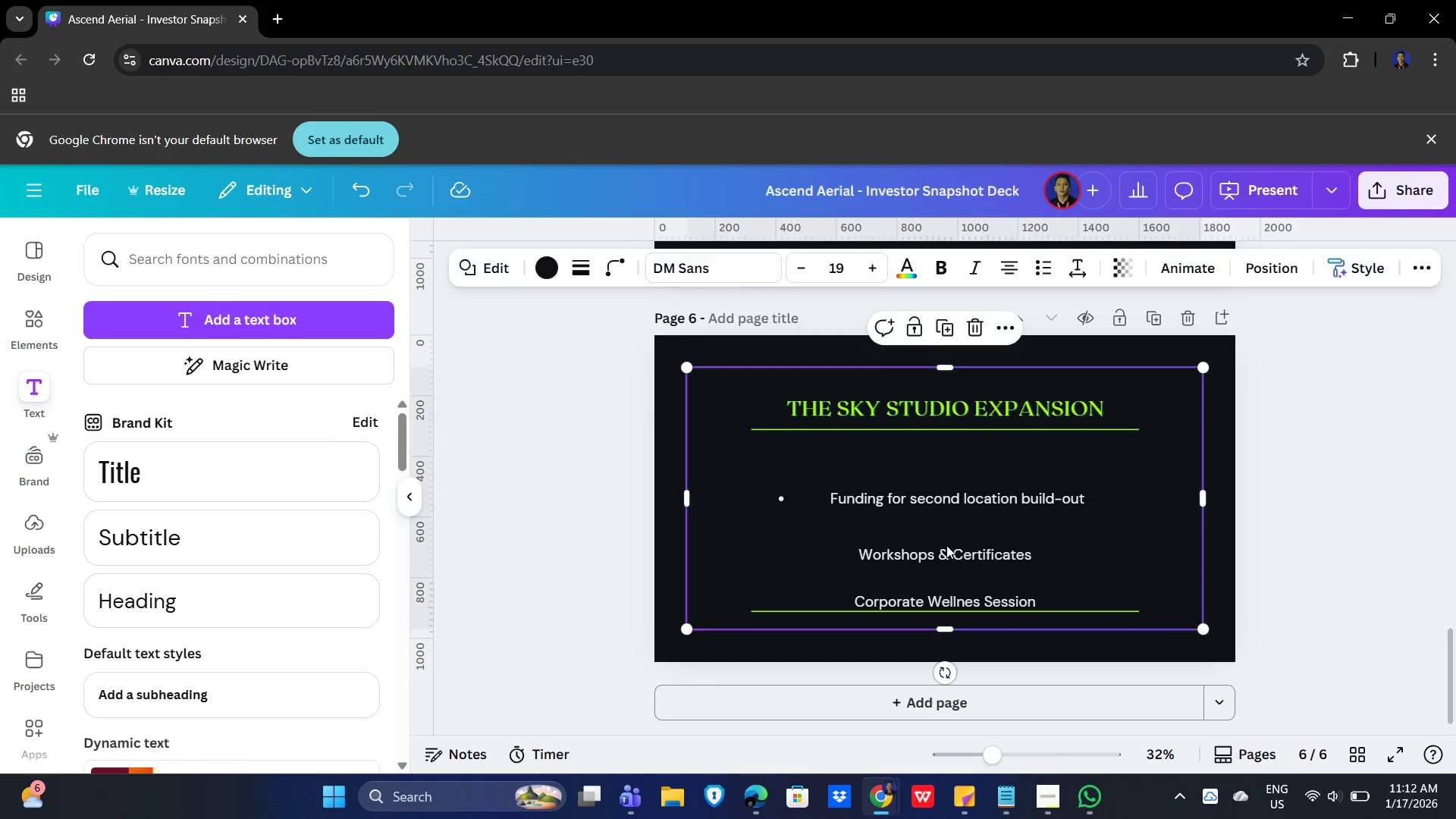 
double_click([946, 549])
 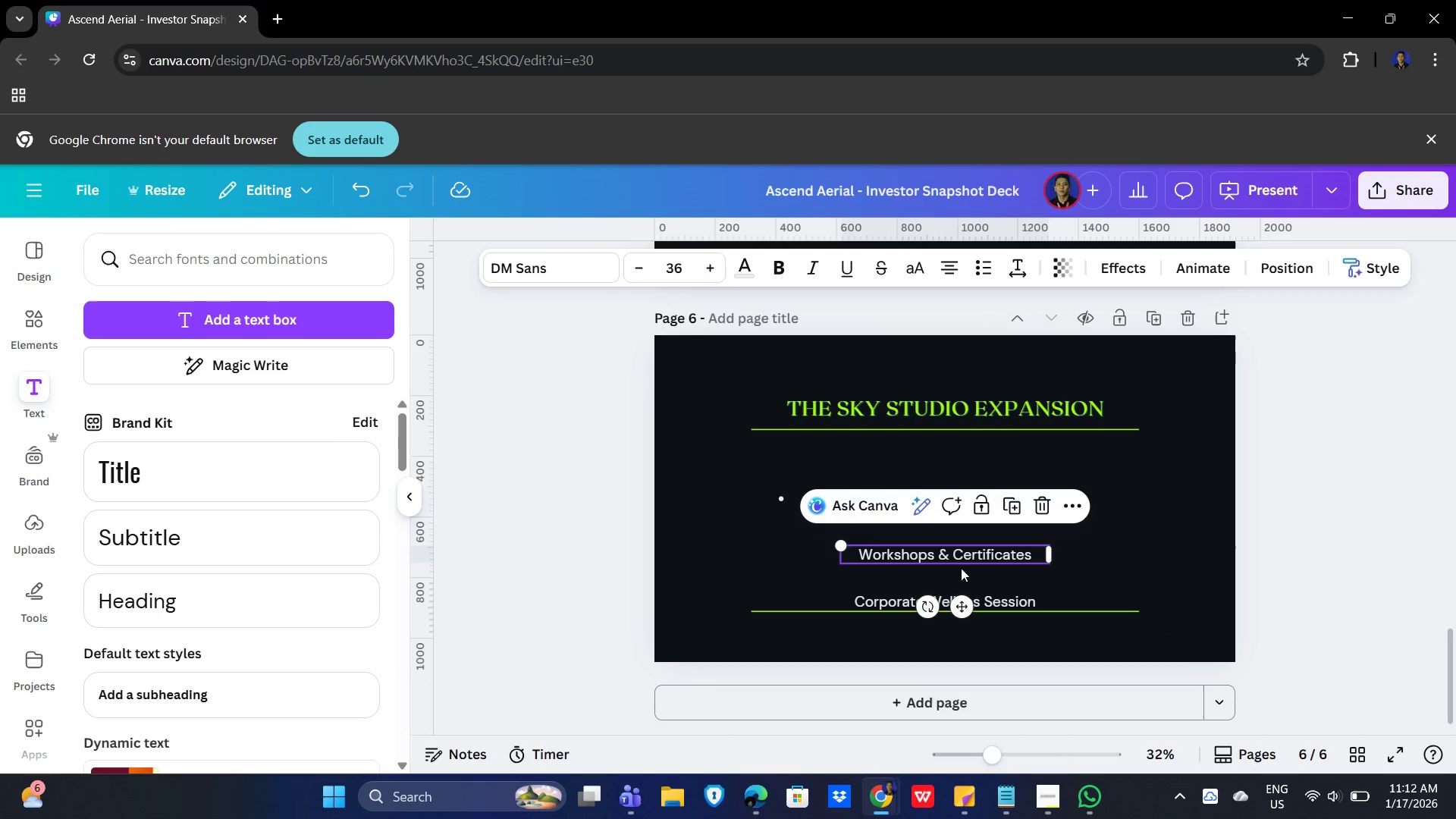 
key(Delete)
 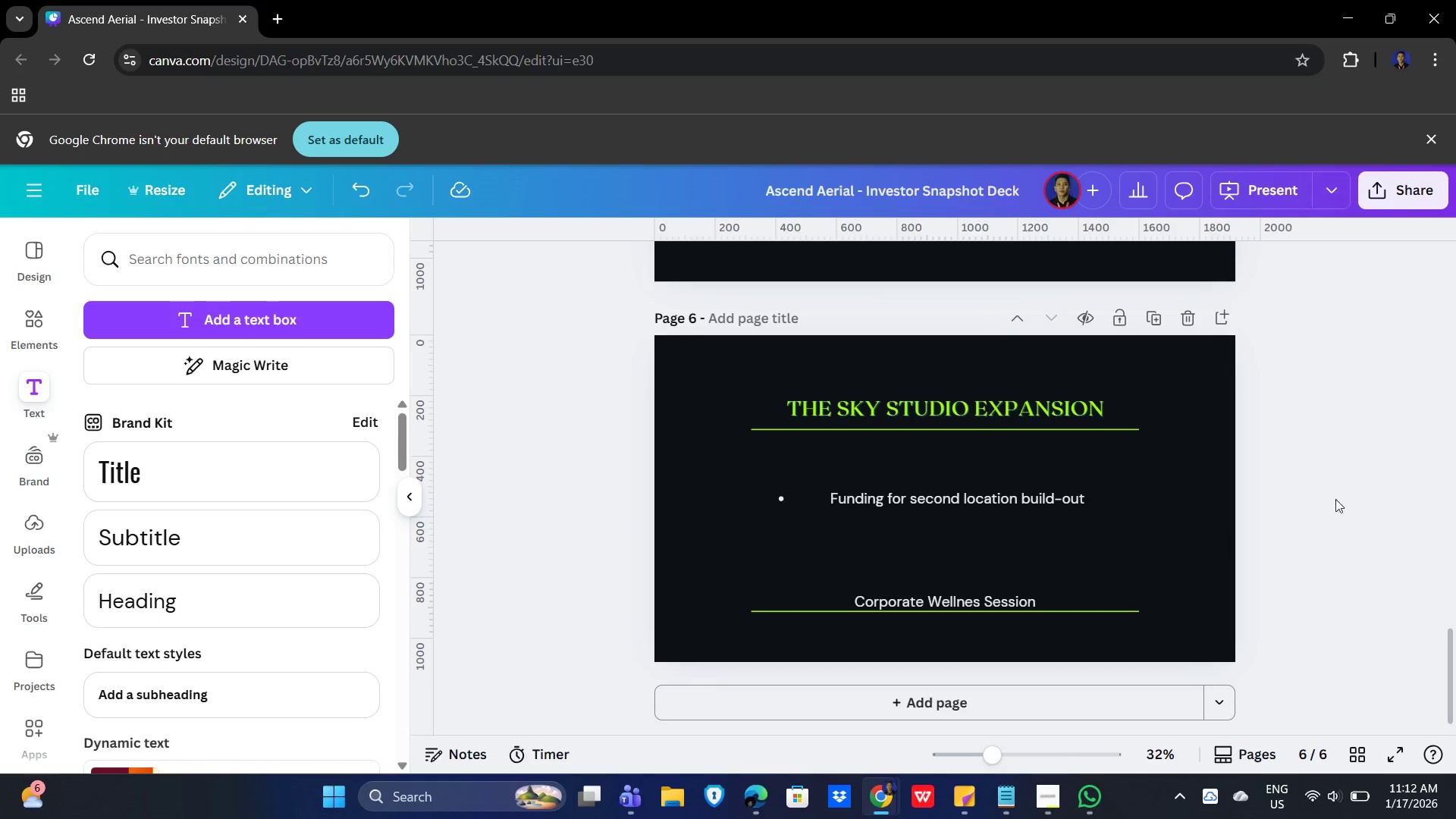 
left_click([1342, 494])
 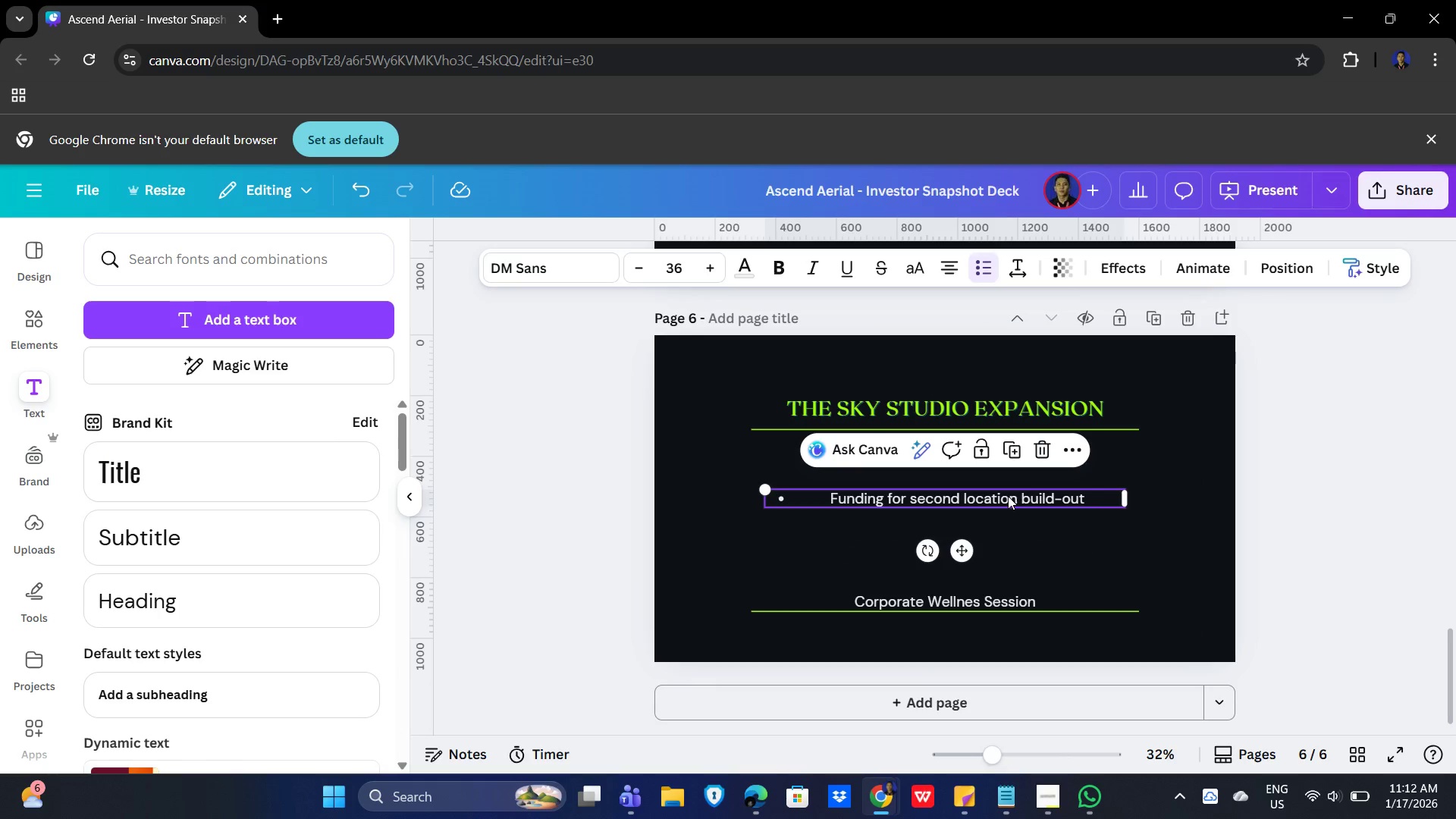 
double_click([1065, 496])
 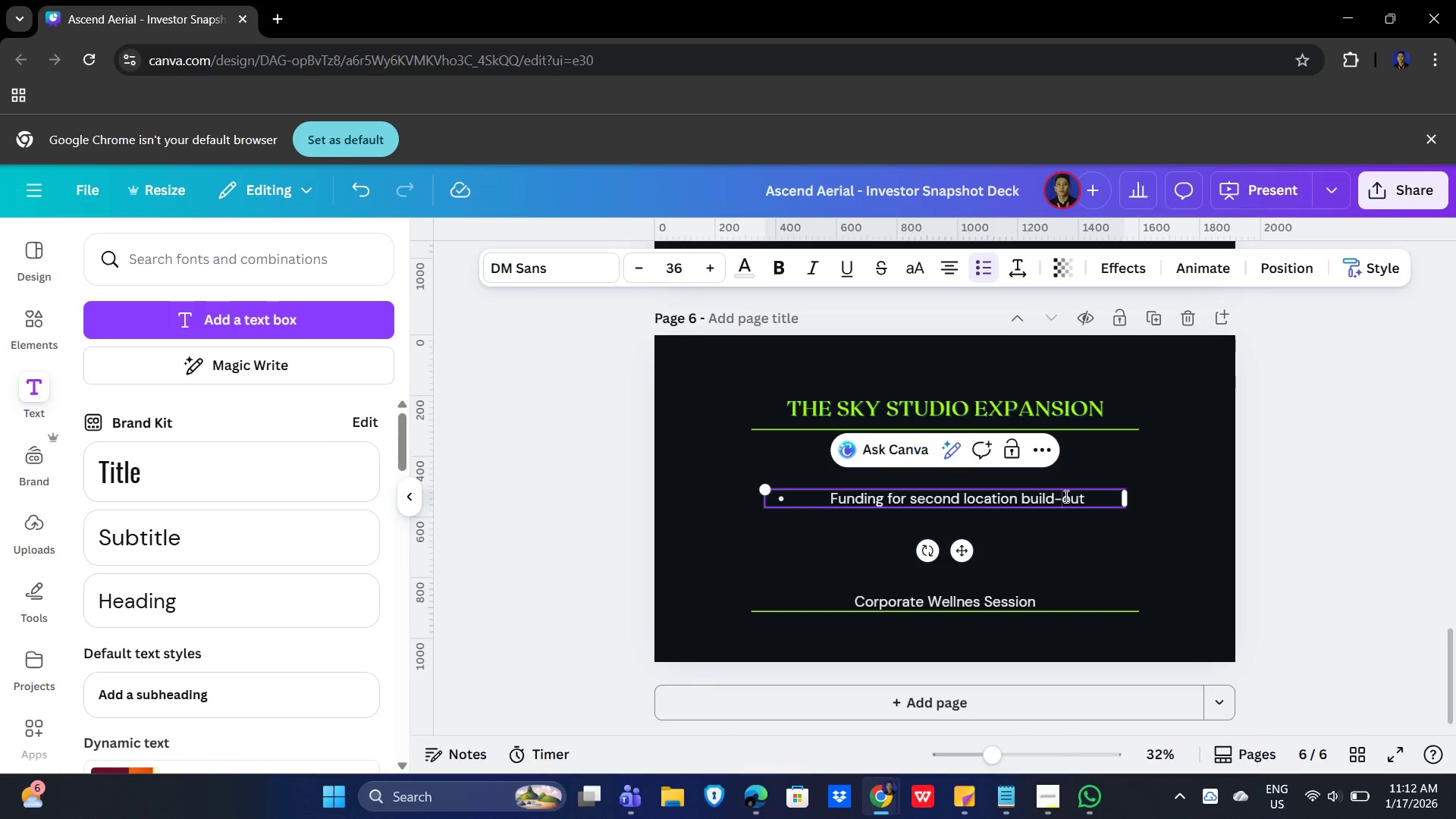 
triple_click([1065, 496])
 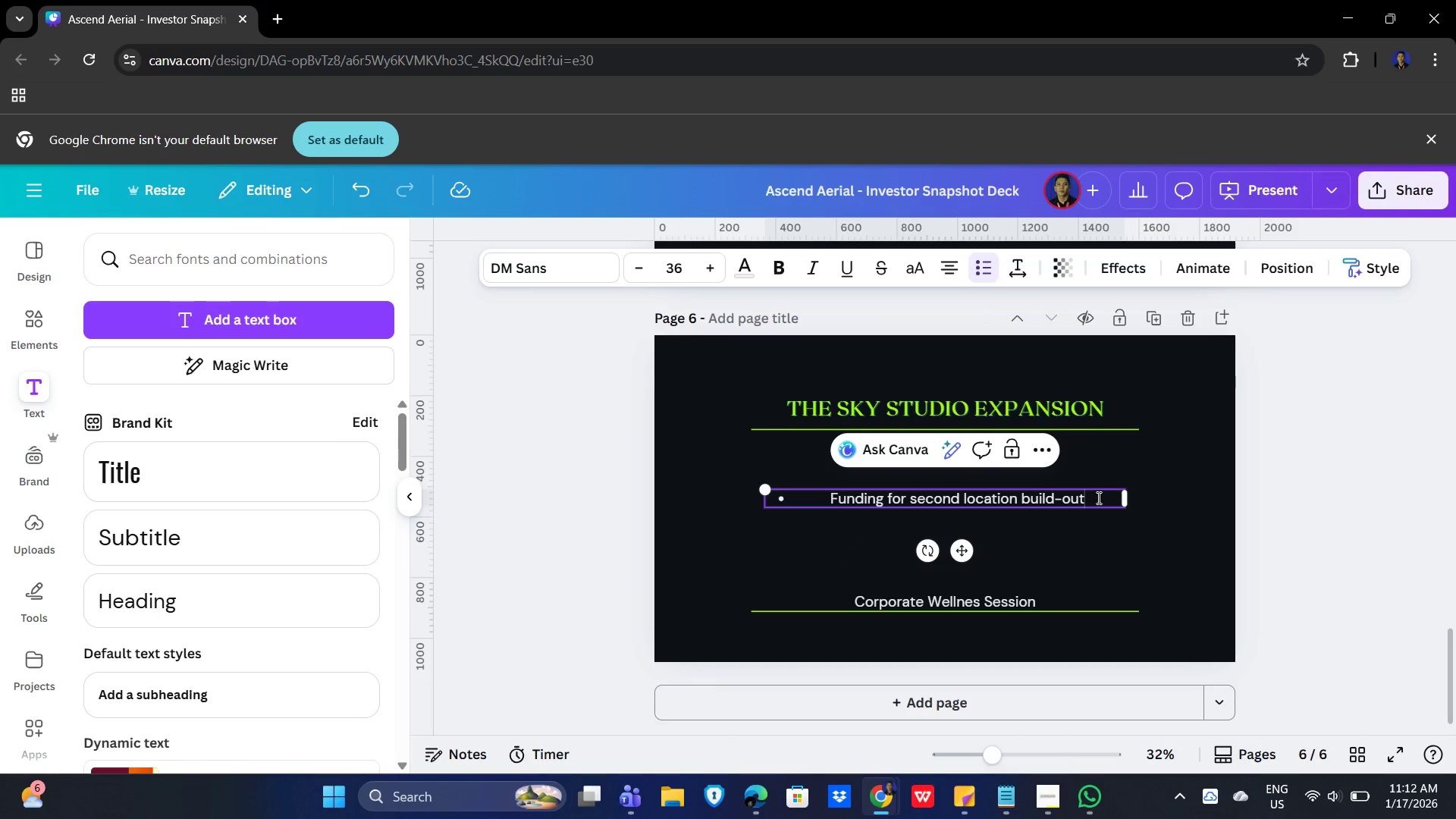 
double_click([1098, 498])
 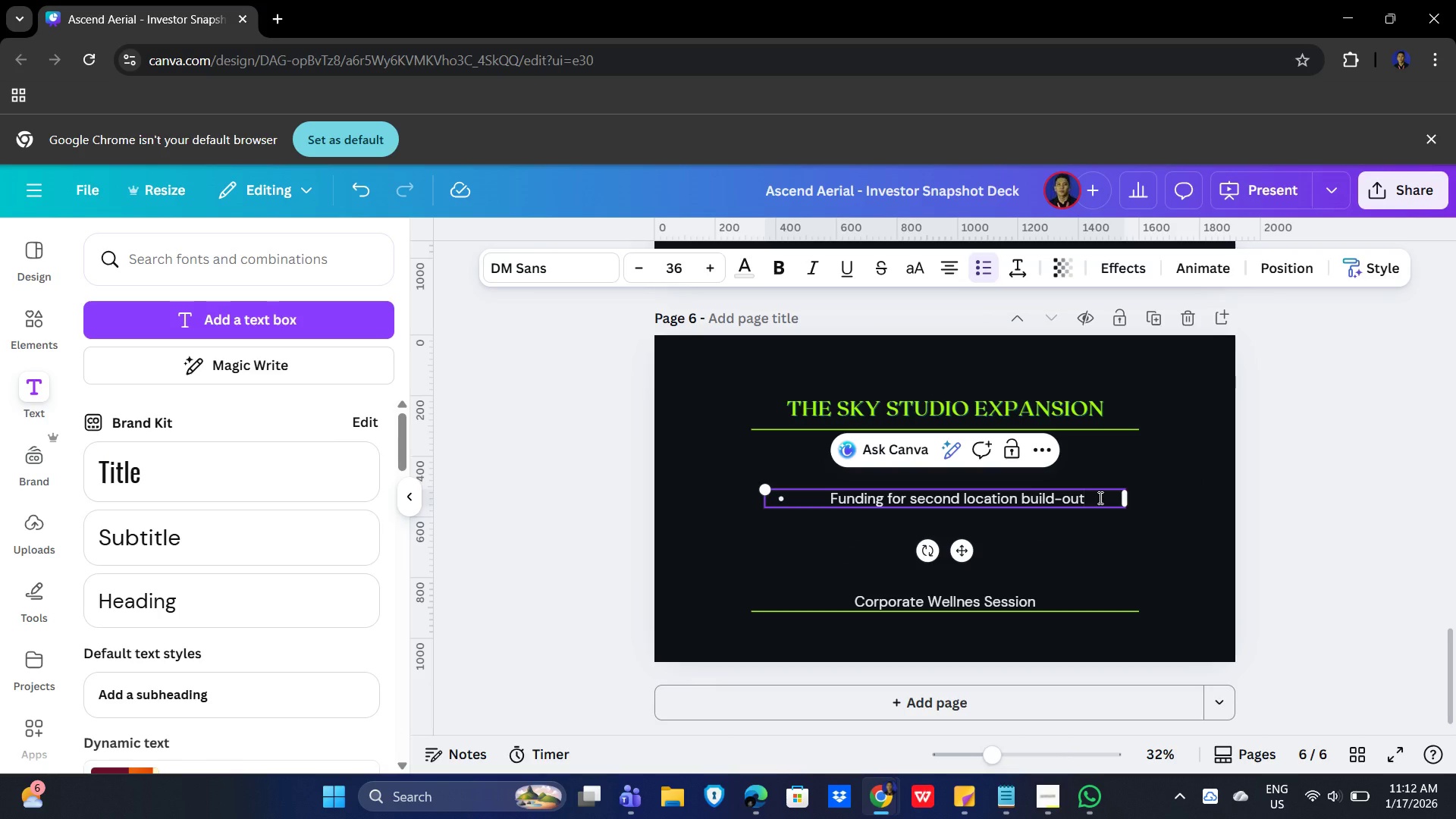 
key(Enter)
 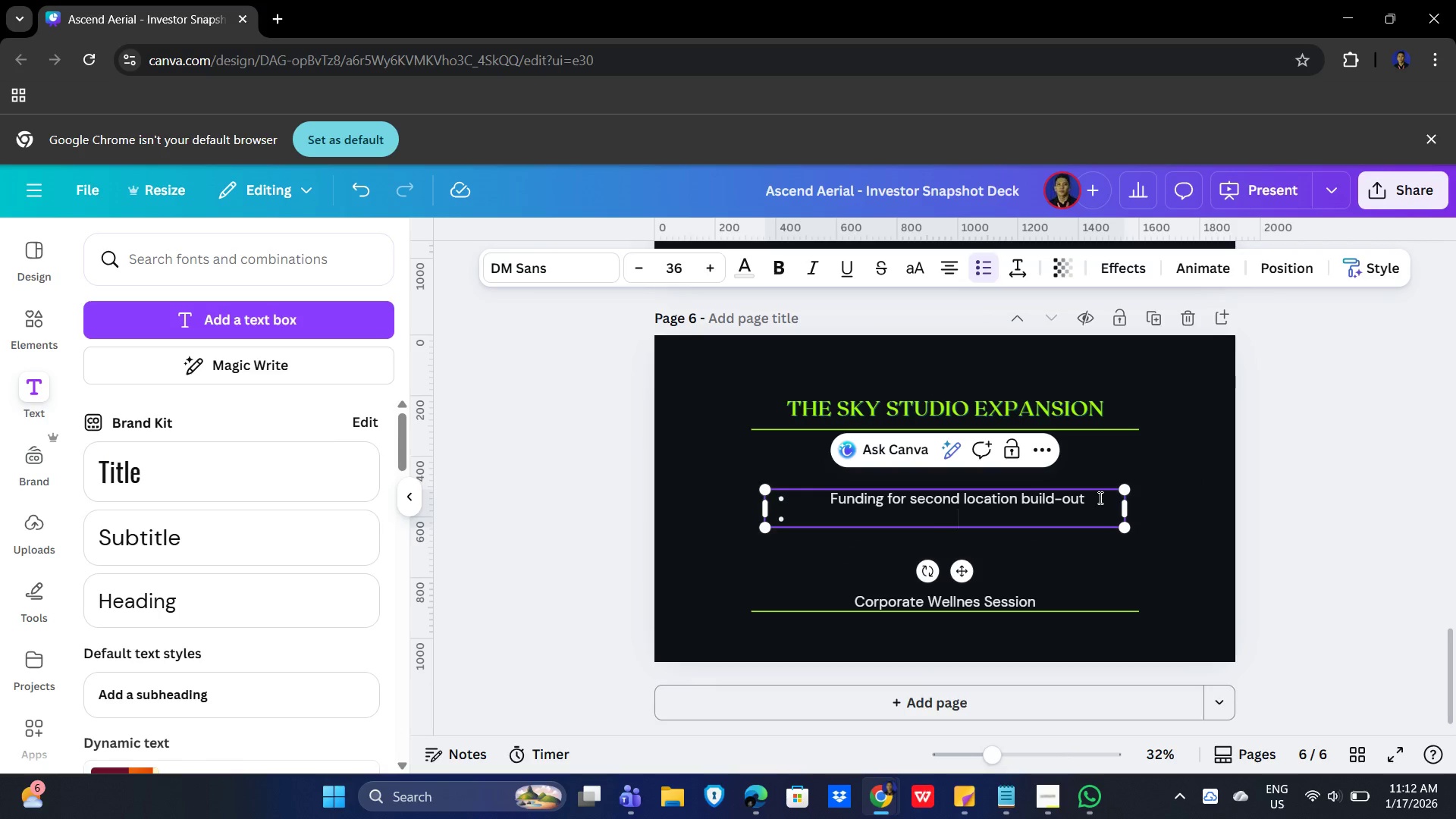 
type(Specialized rigging & ceiling infrastracture)
 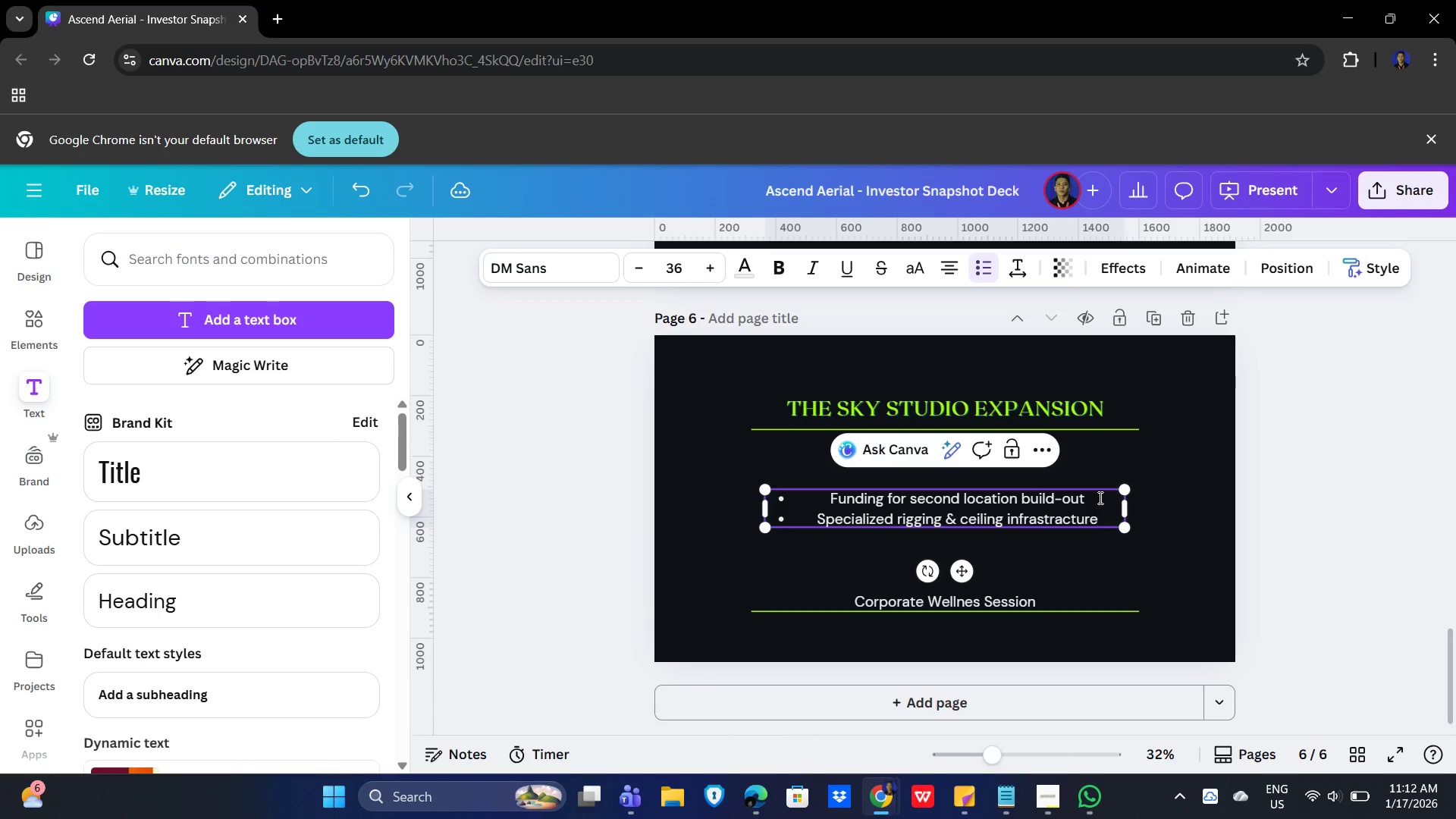 
key(Enter)
 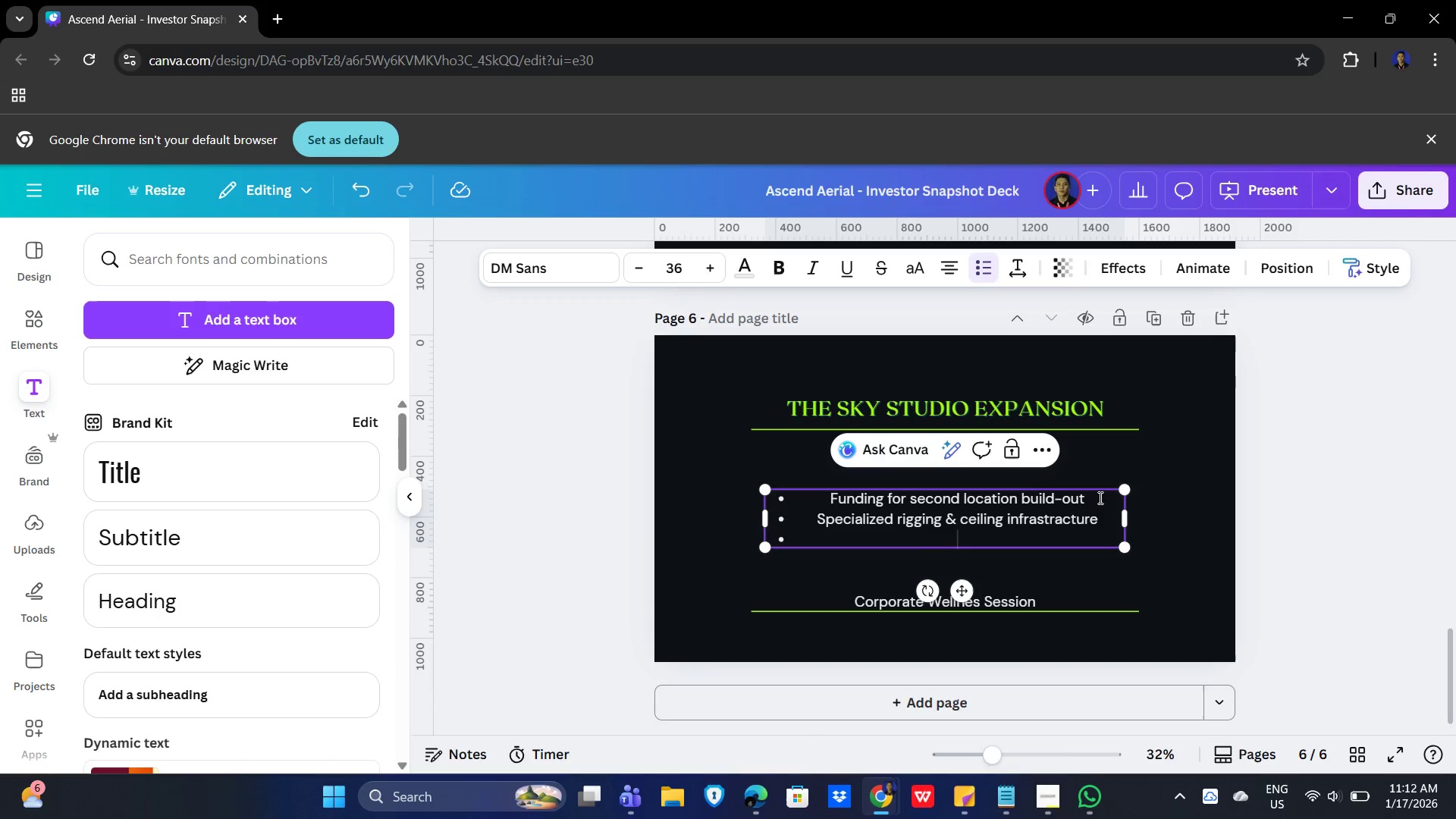 
type(Launch of Vertical G)
key(Backspace)
type(HIIT flagship classess)
key(Backspace)
 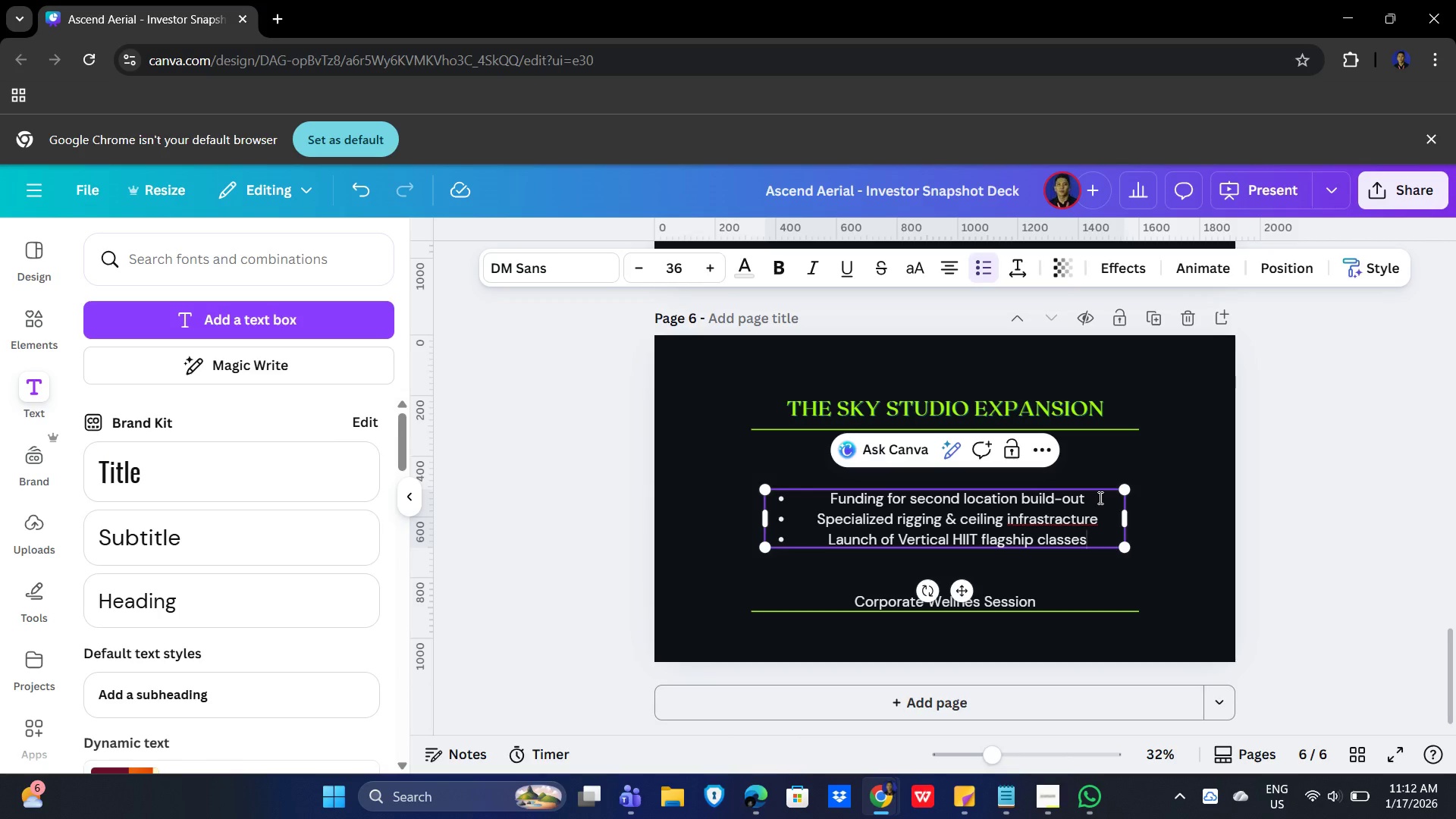 
wait(41.27)
 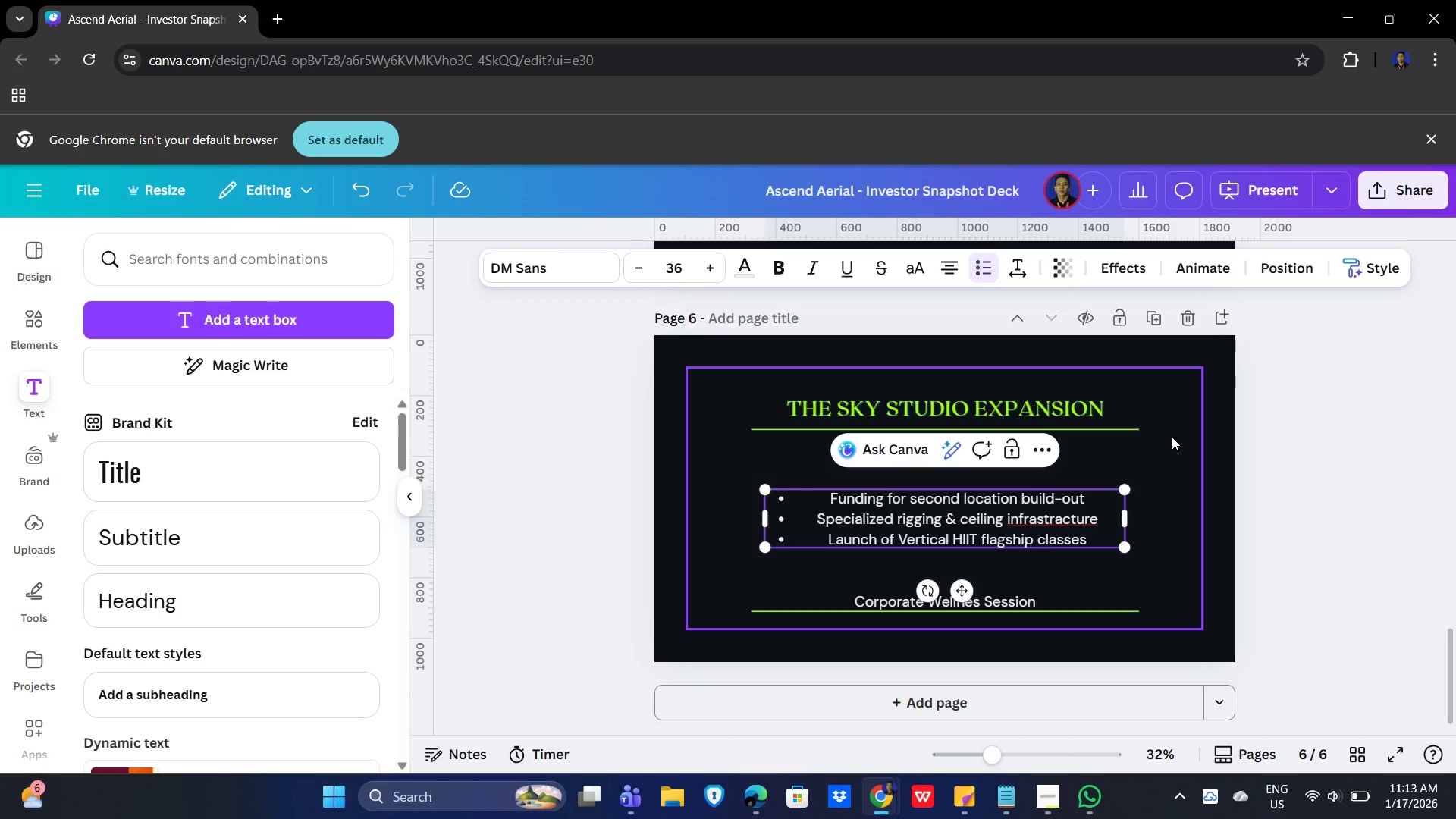 
left_click([1372, 570])
 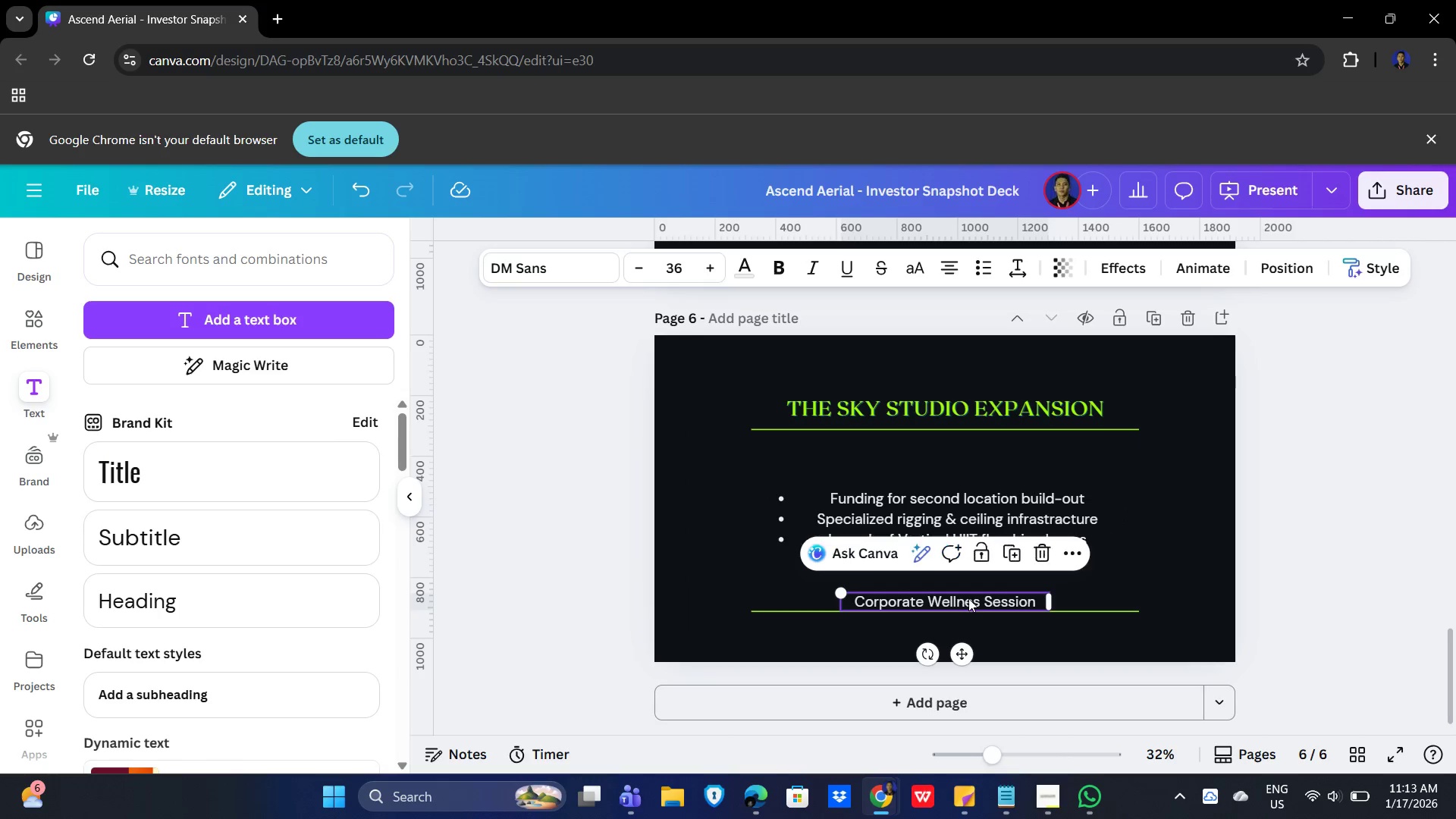 
left_click([968, 598])
 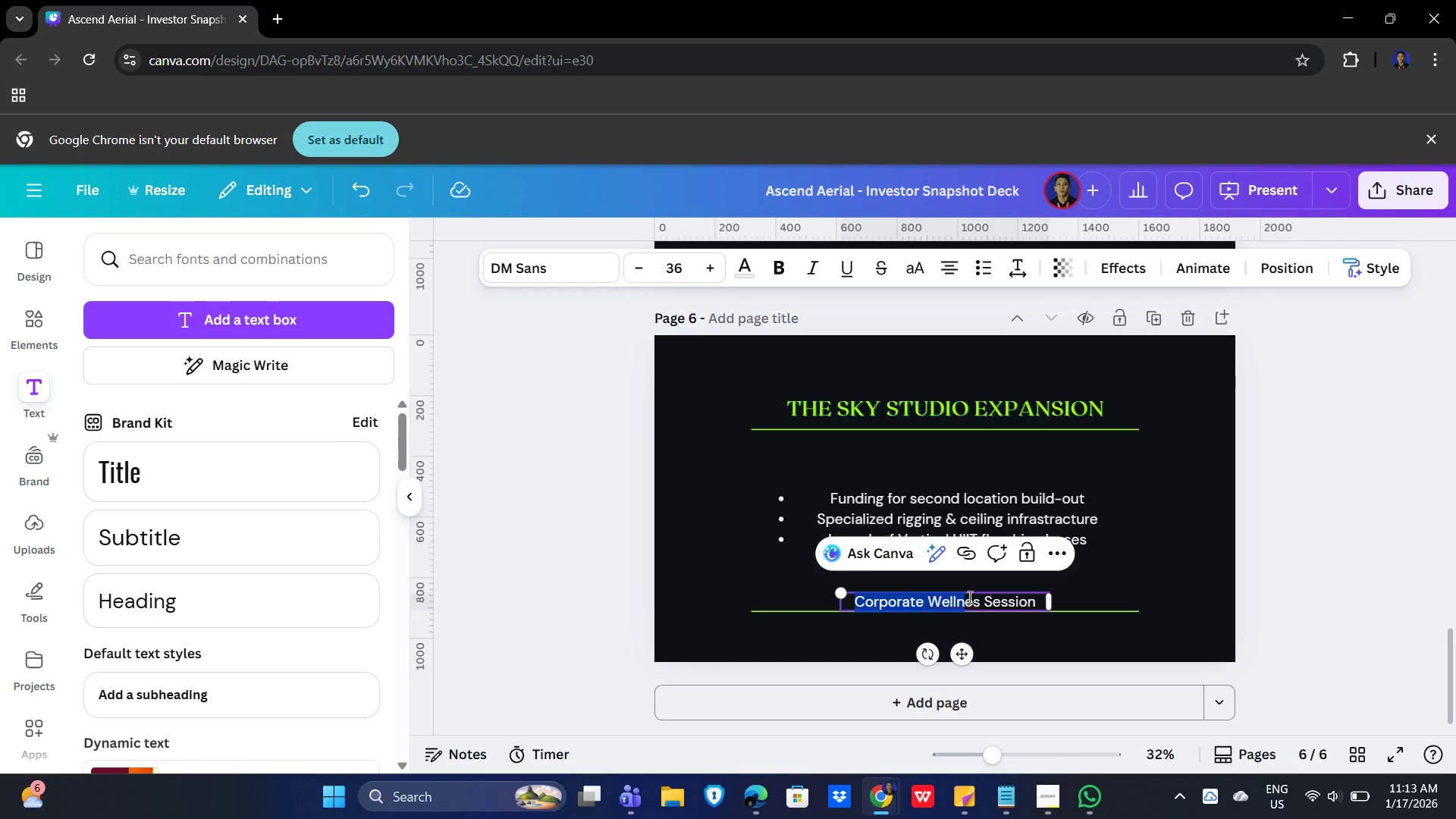 
wait(16.33)
 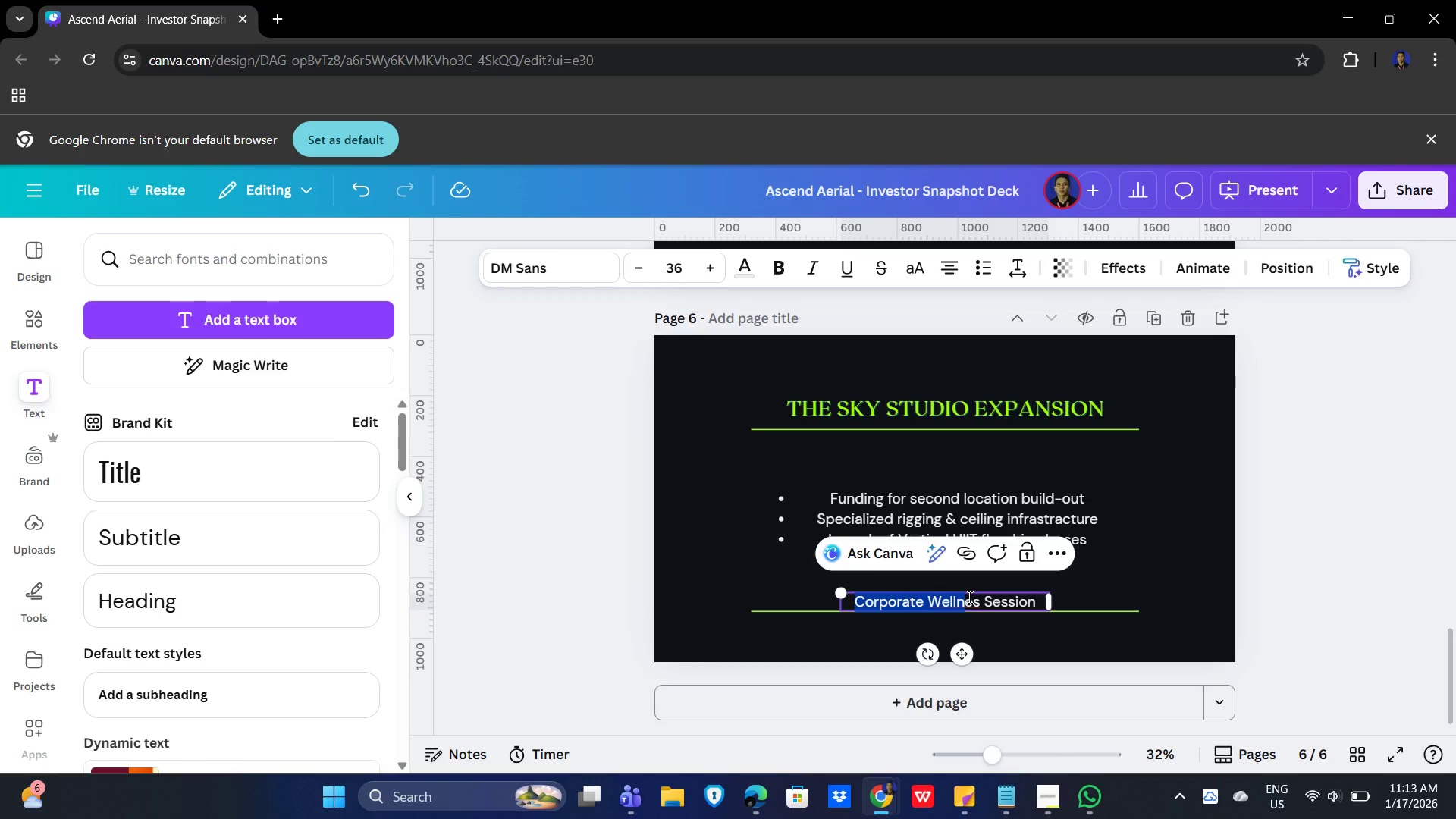 
left_click([1288, 581])
 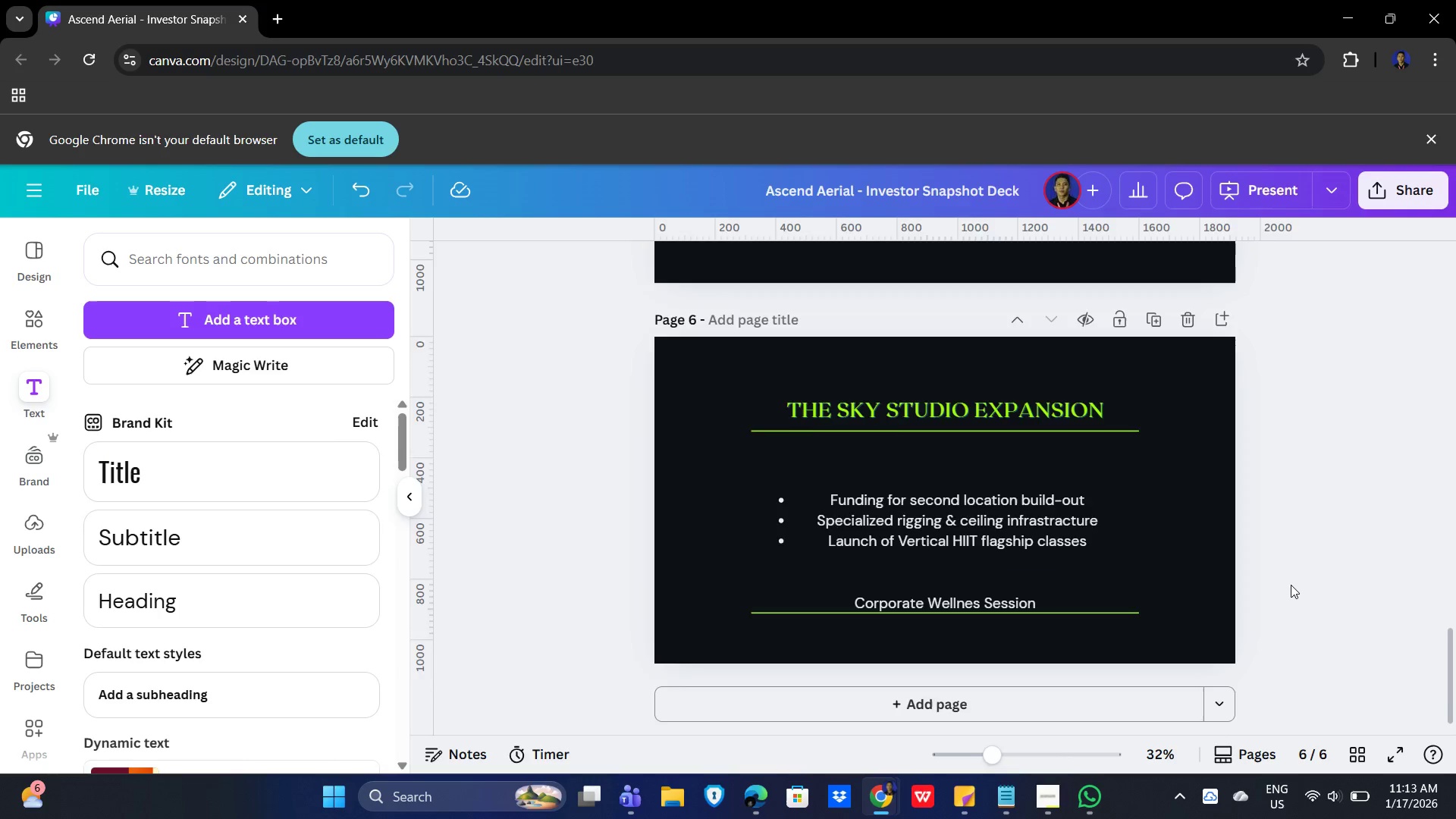 
scroll: coordinate [1284, 586], scroll_direction: up, amount: 11.0
 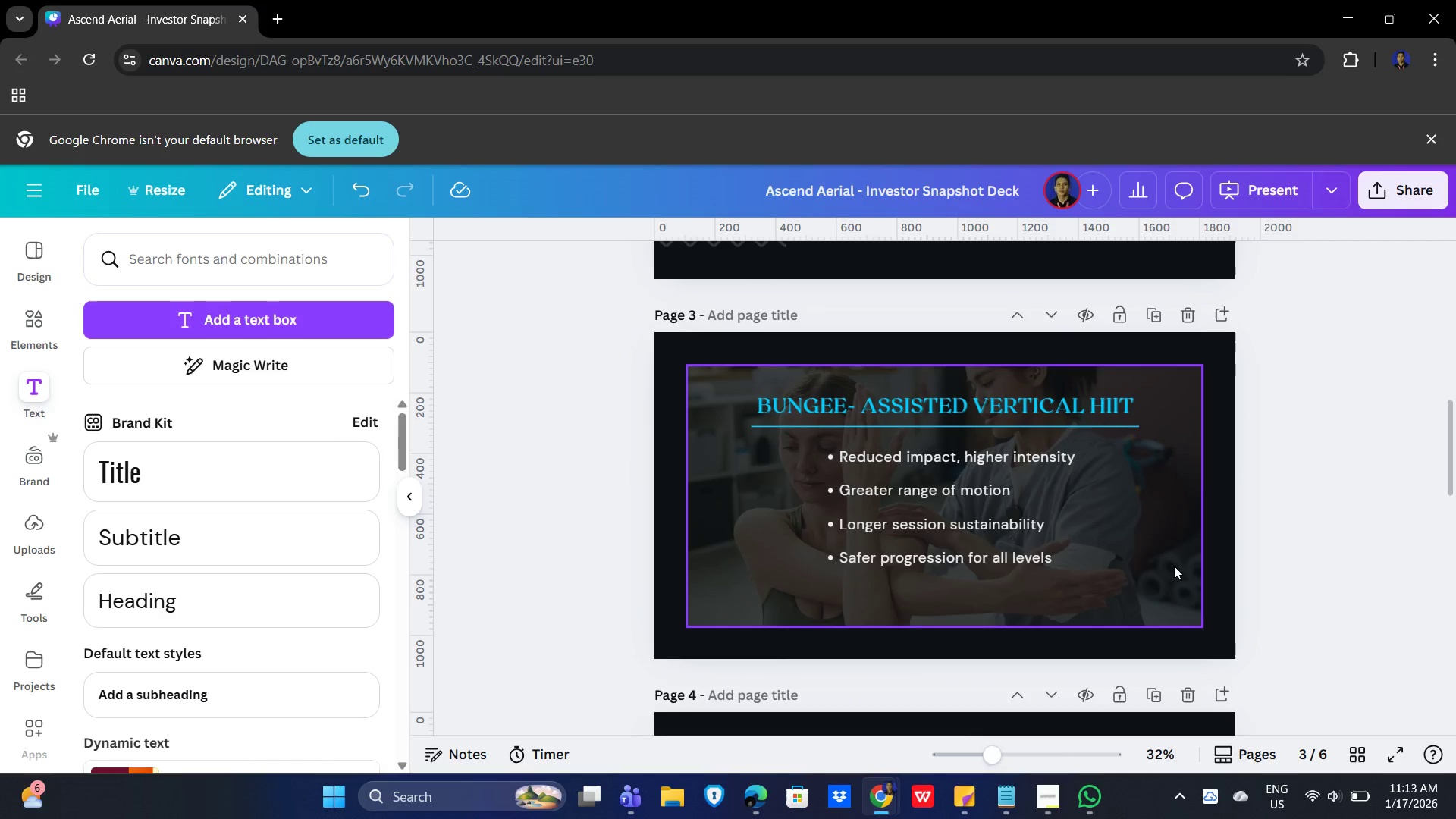 
left_click([1166, 560])
 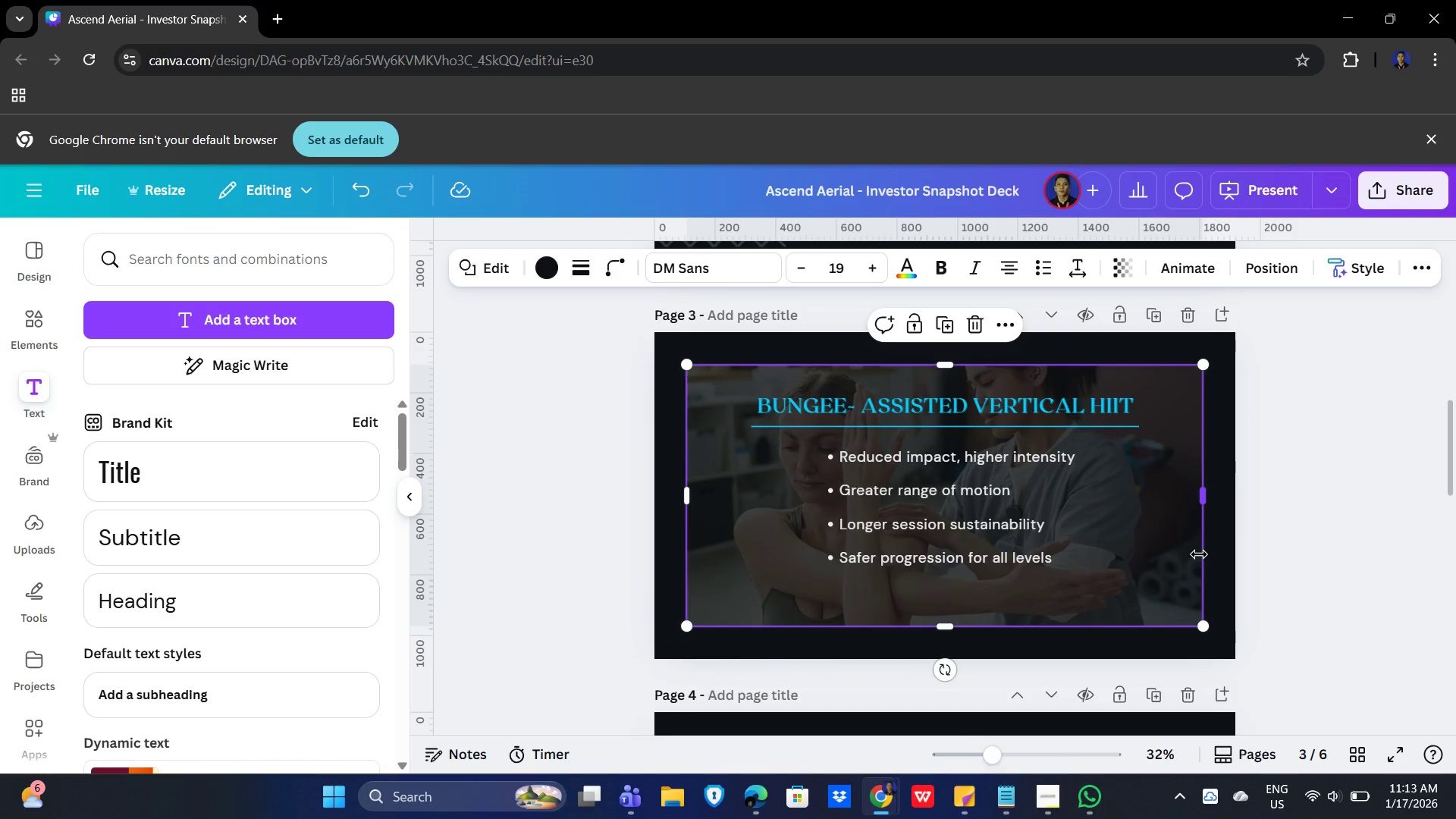 
key(Control+X)
 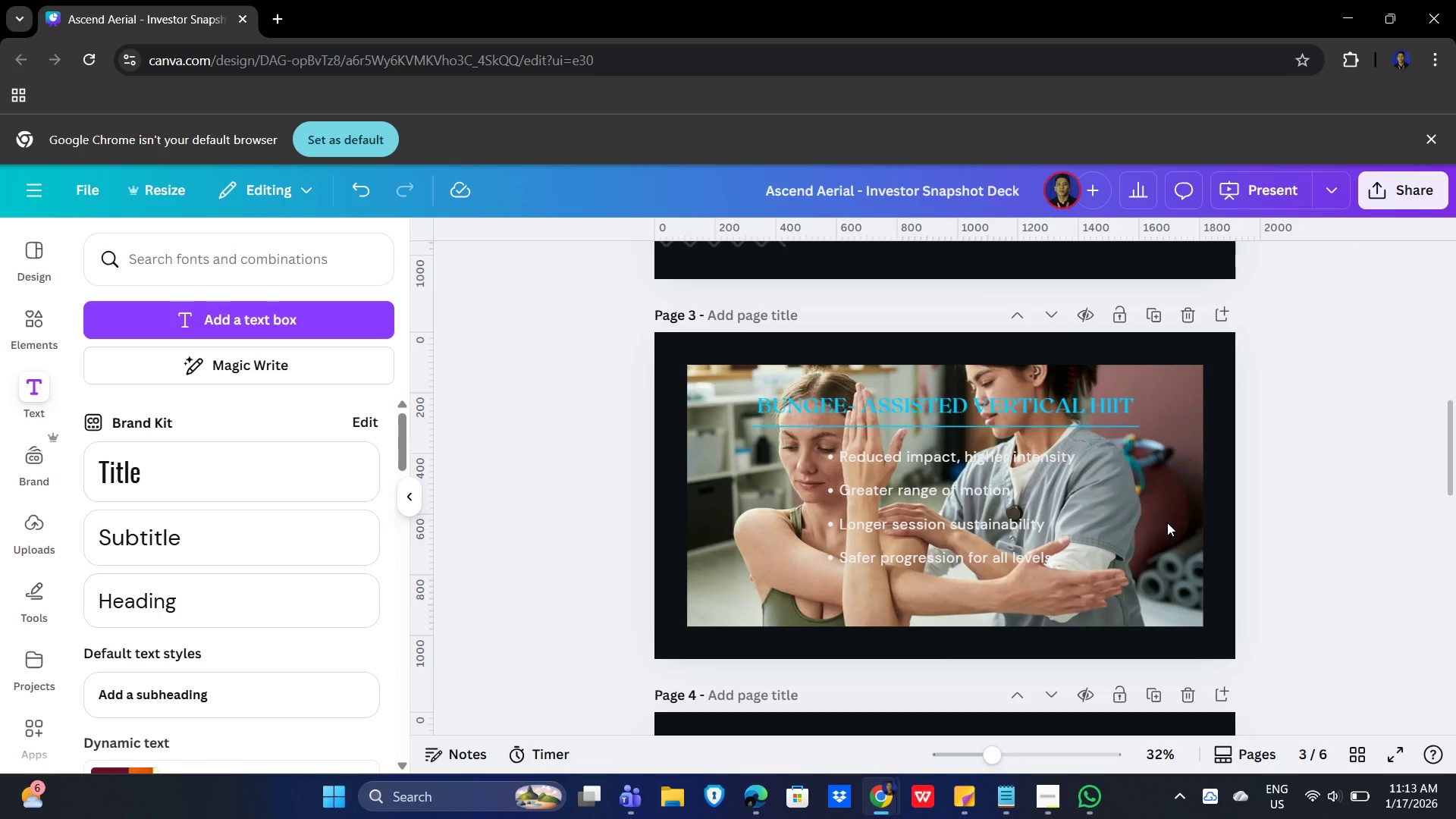 
left_click([1167, 522])
 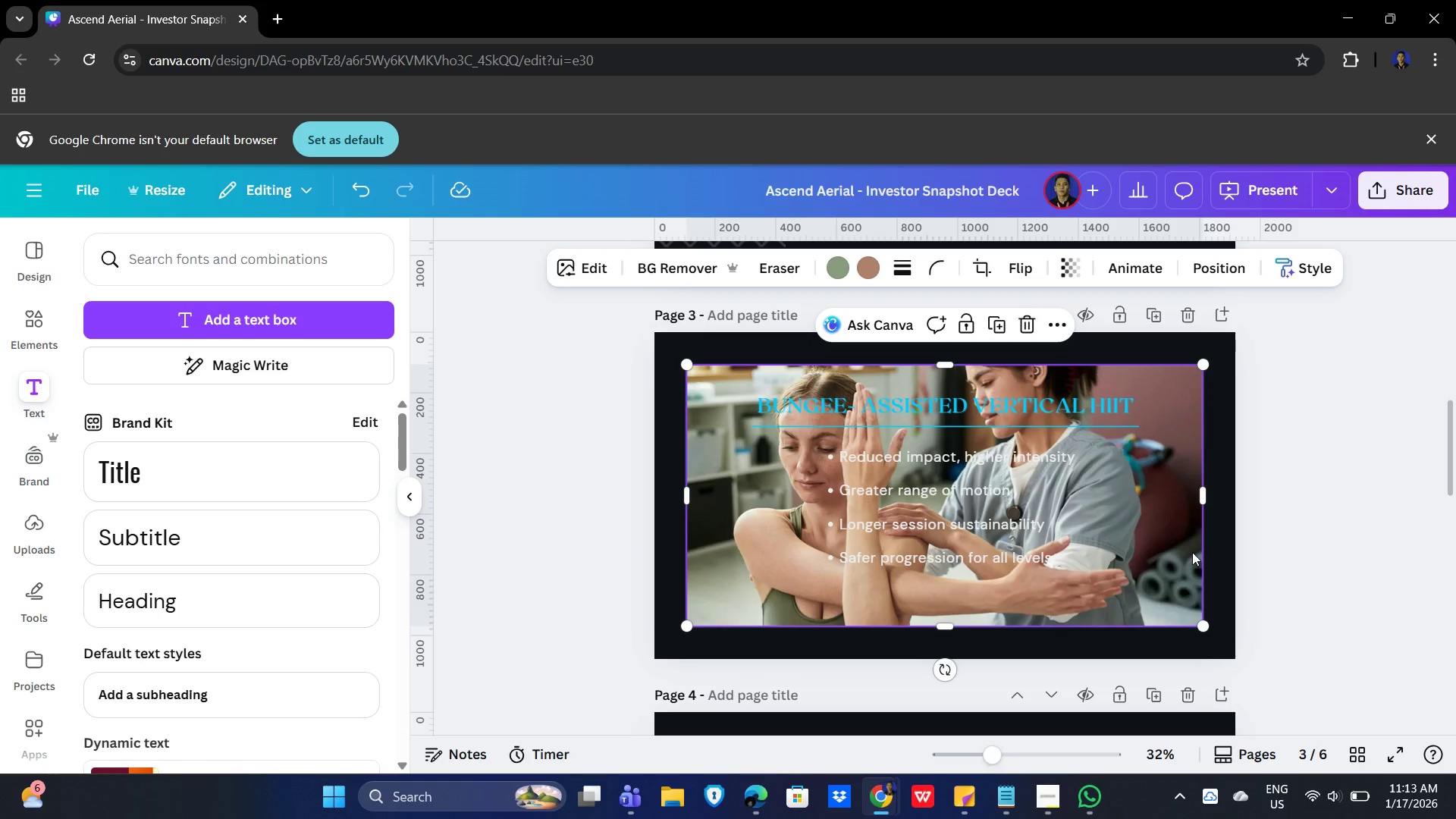 
key(Delete)
 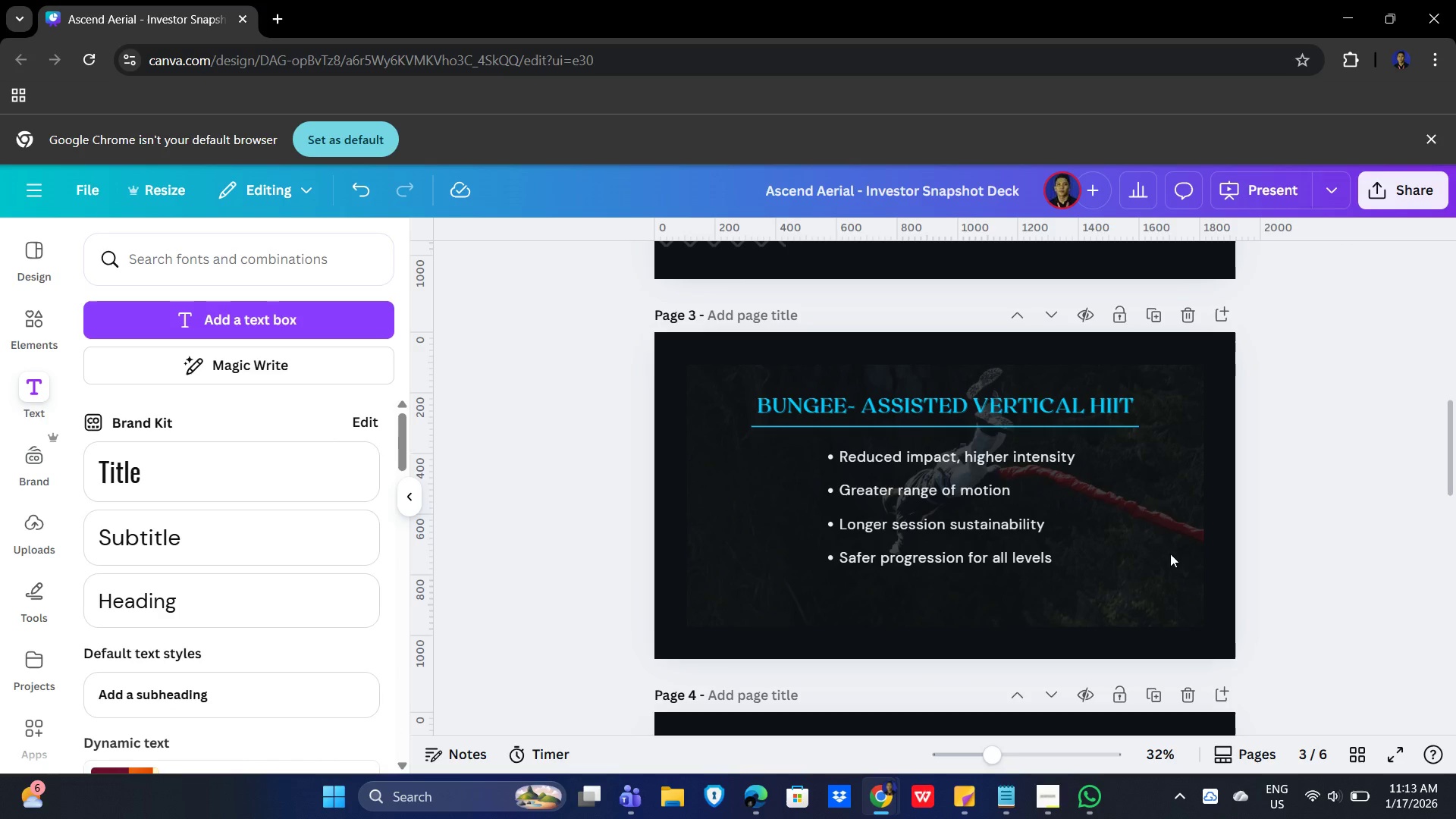 
left_click([1163, 537])
 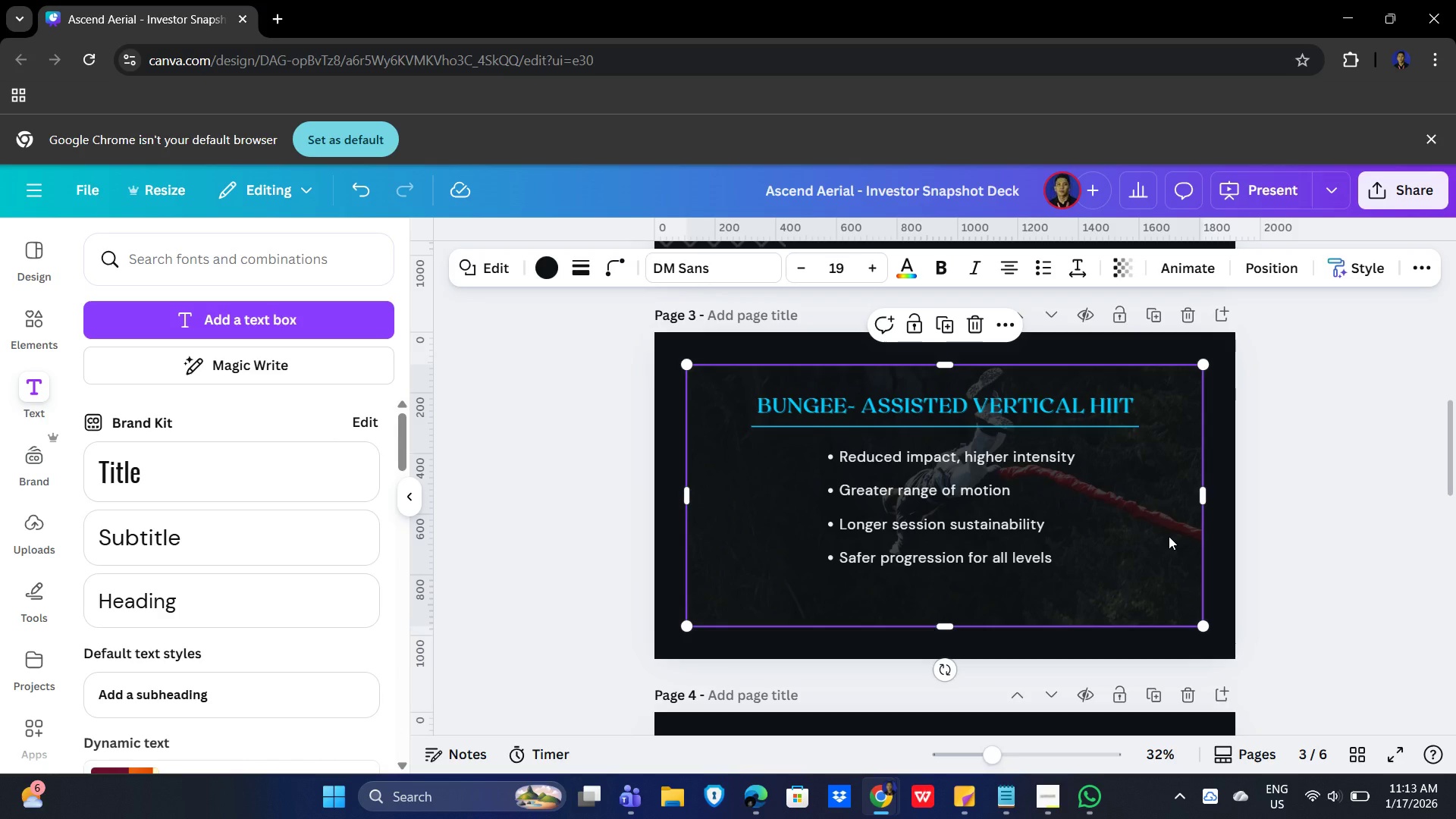 
key(Delete)
 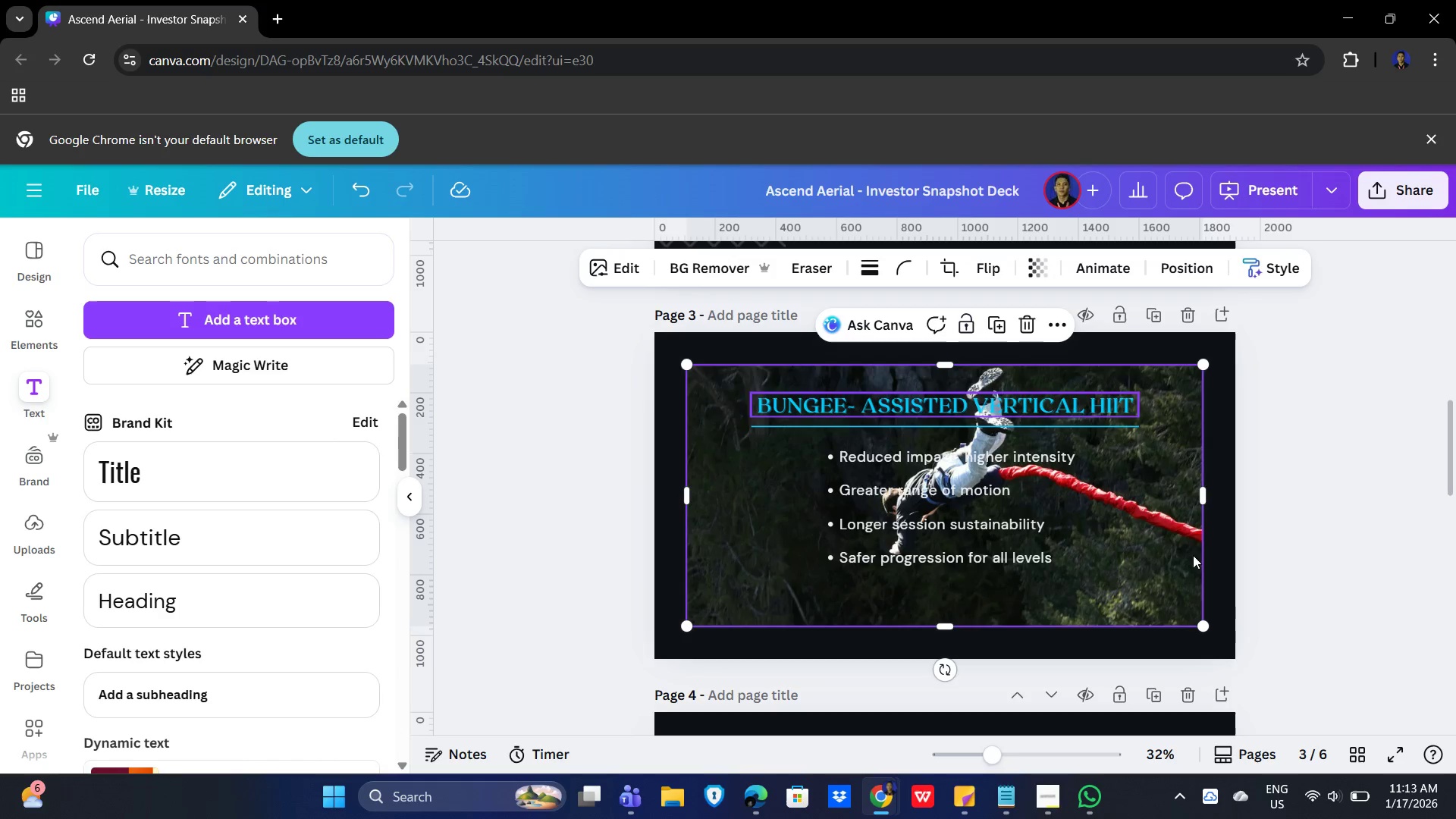 
key(Delete)
 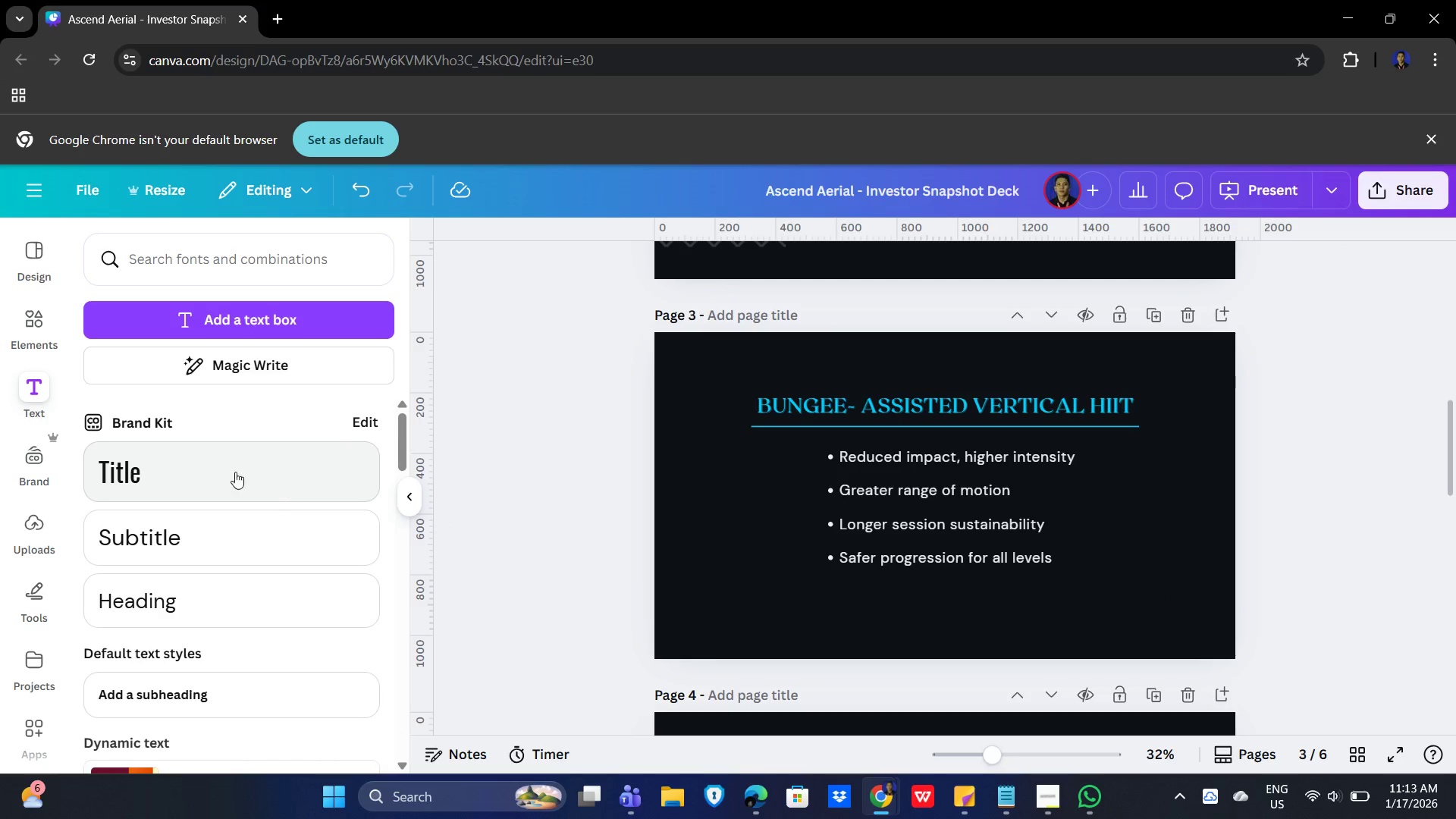 
left_click([8, 325])
 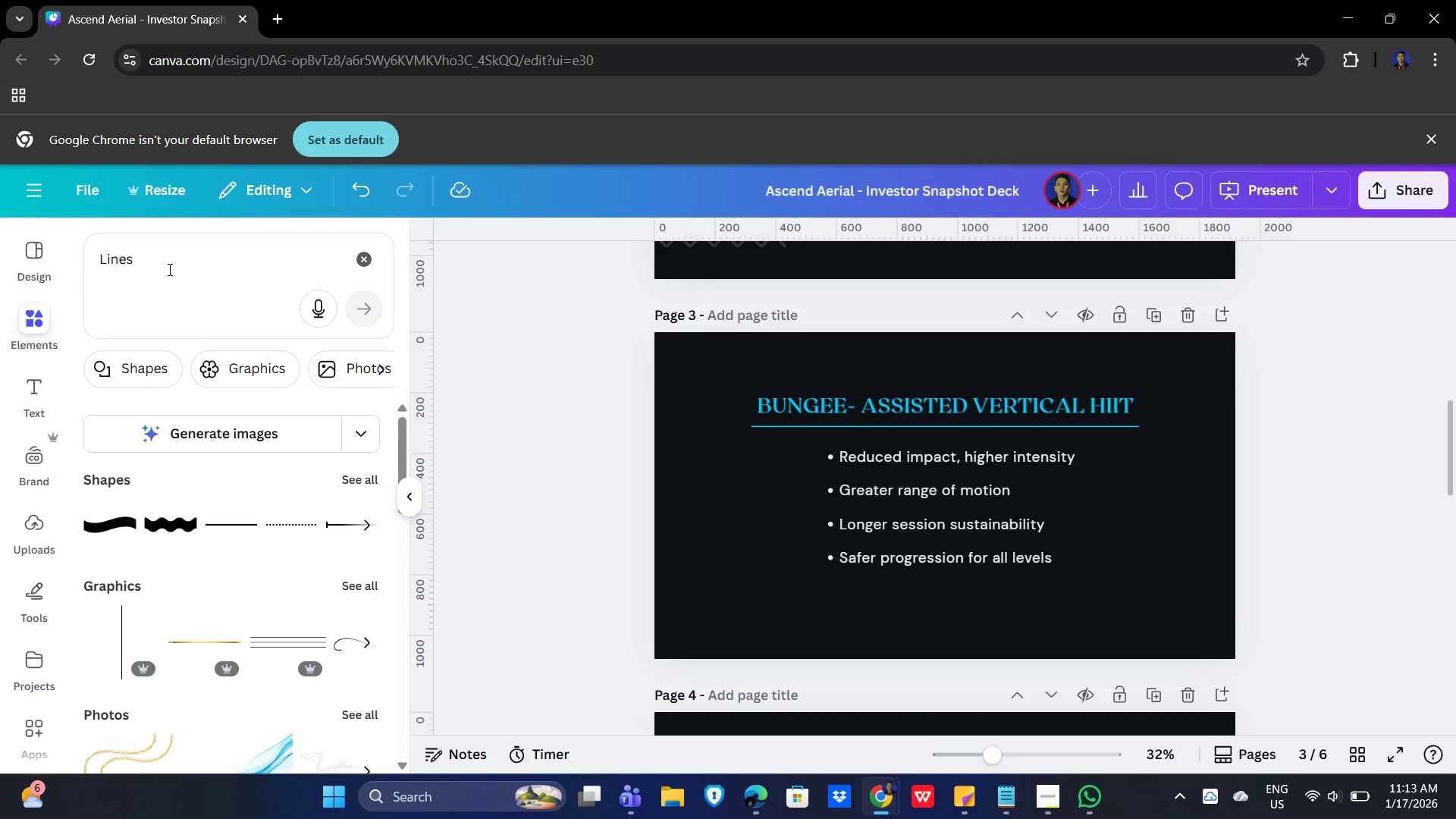 
left_click_drag(start_coordinate=[178, 260], to_coordinate=[44, 254])
 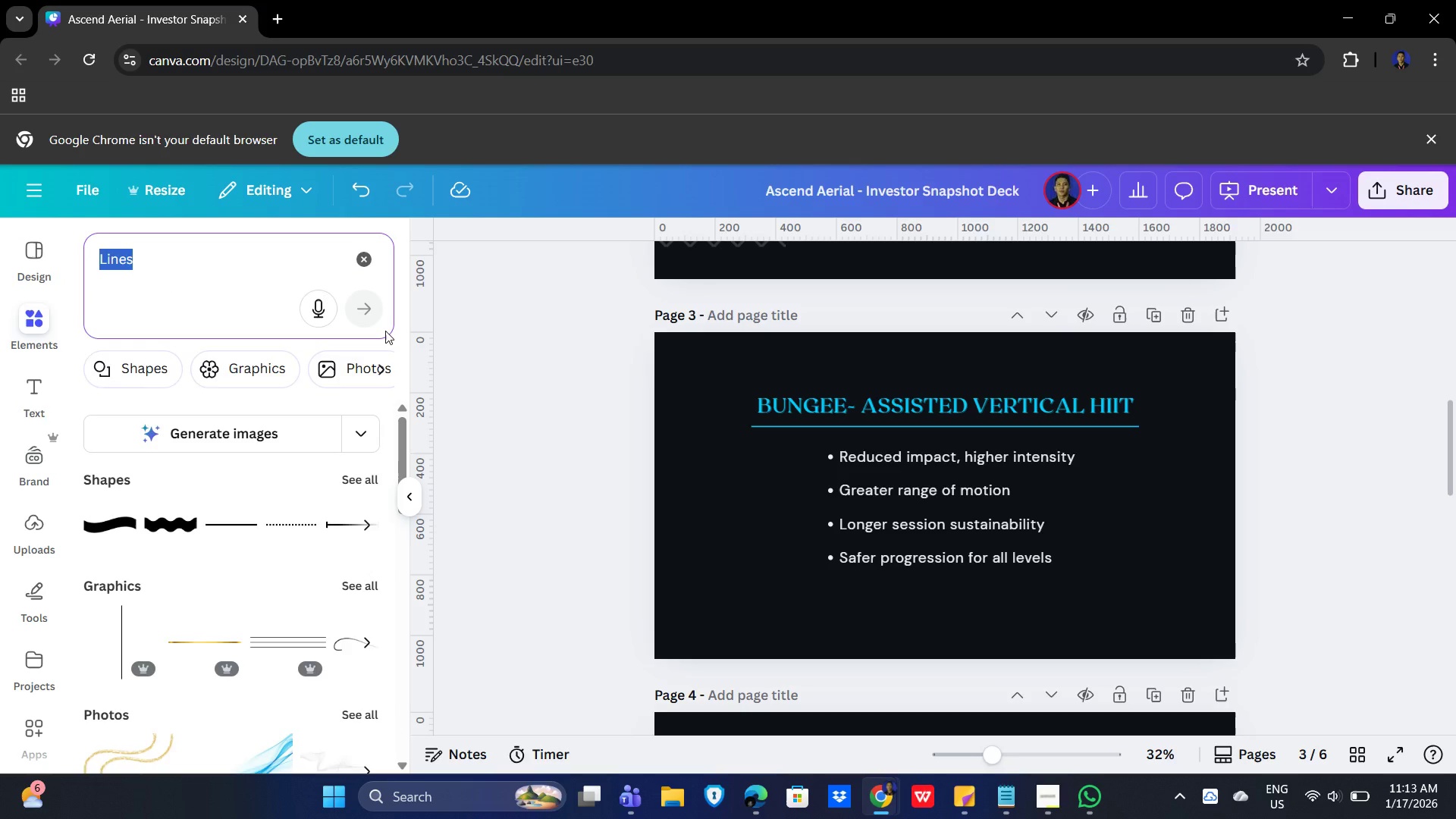 
key(Backspace)
type(bun)
key(Backspace)
key(Backspace)
key(Backspace)
key(Backspace)
key(Backspace)
key(Backspace)
key(Backspace)
key(Backspace)
type(aerial workout)
 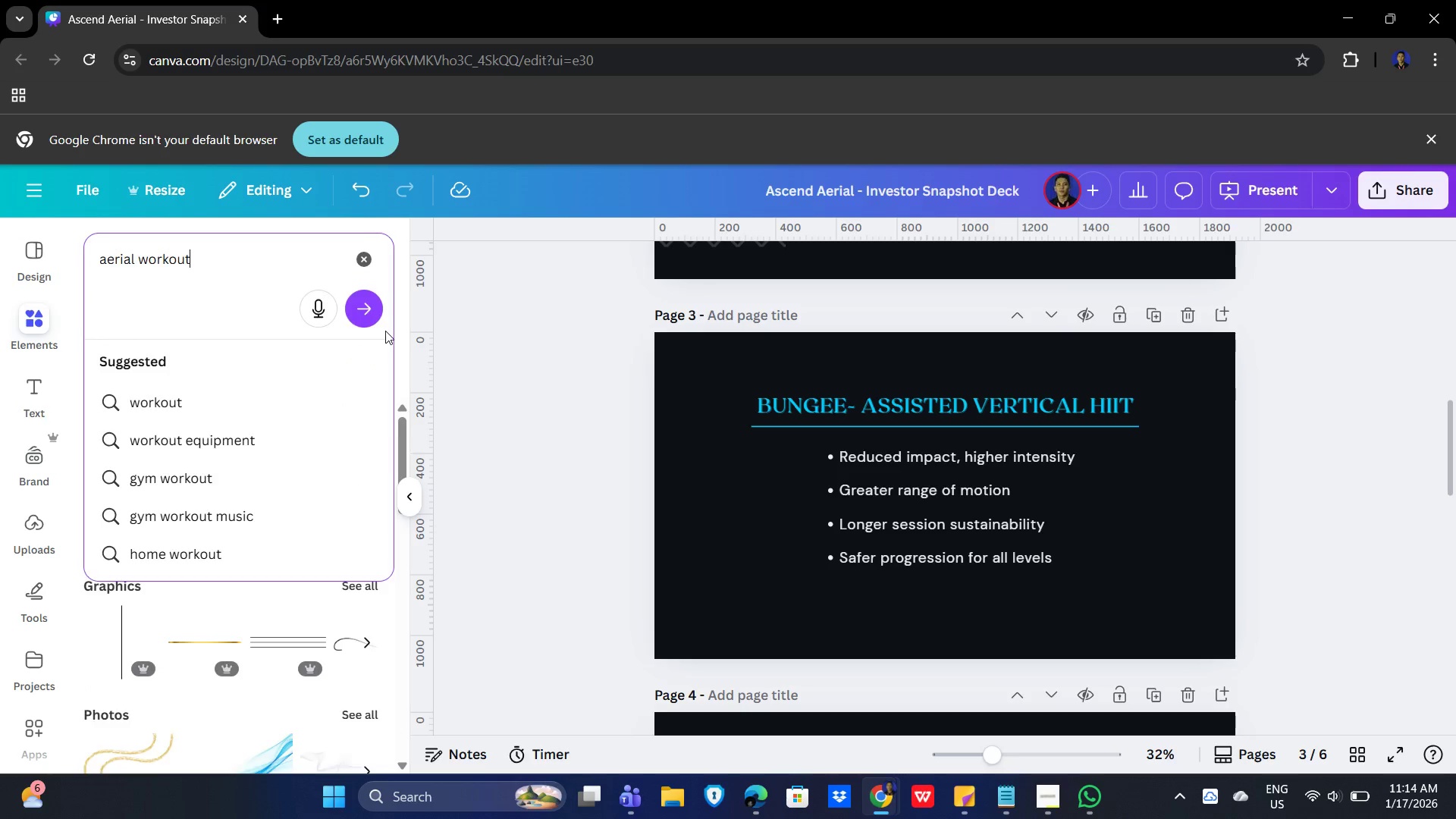 
key(Enter)
 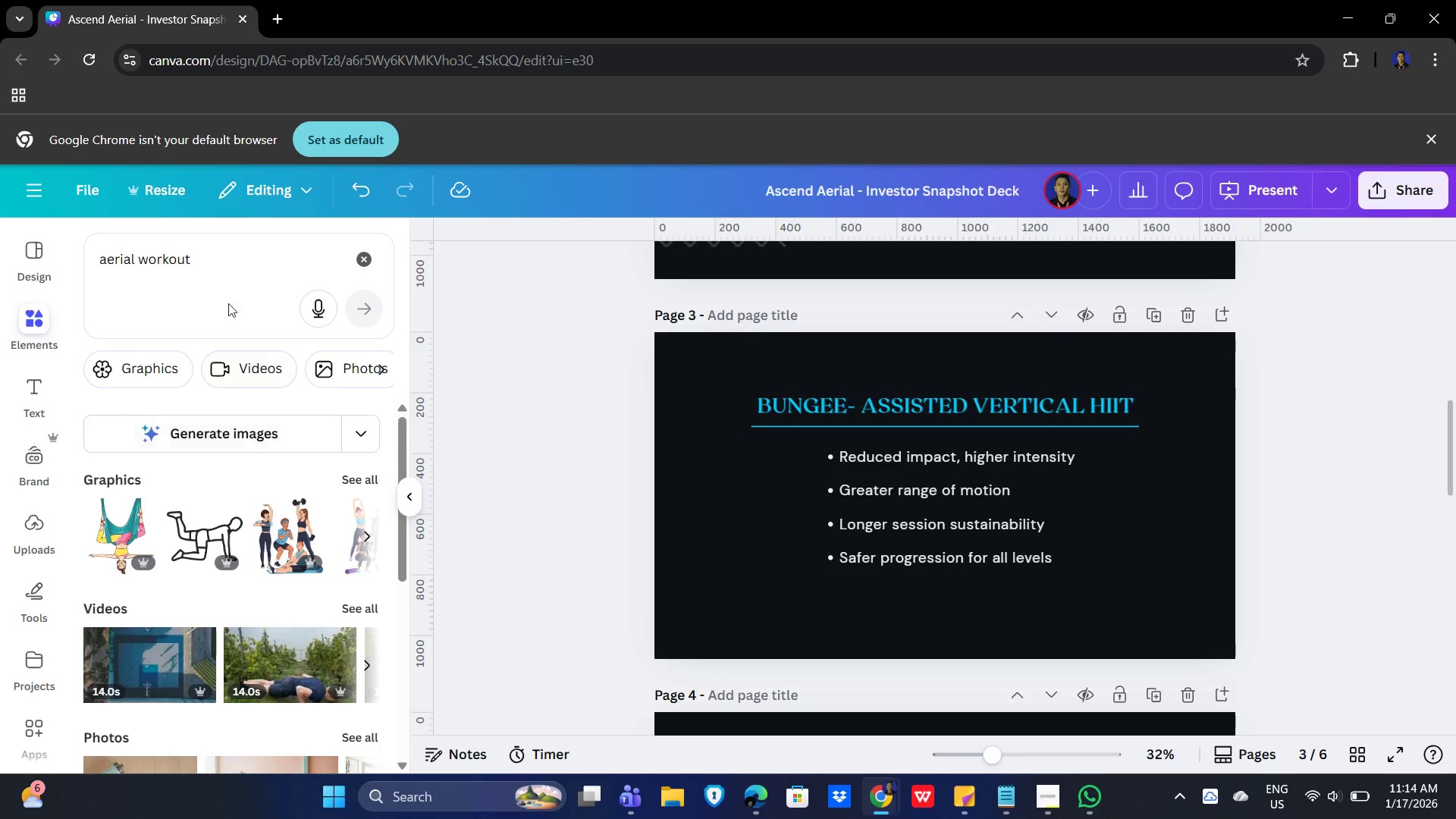 
scroll: coordinate [279, 536], scroll_direction: down, amount: 2.0
 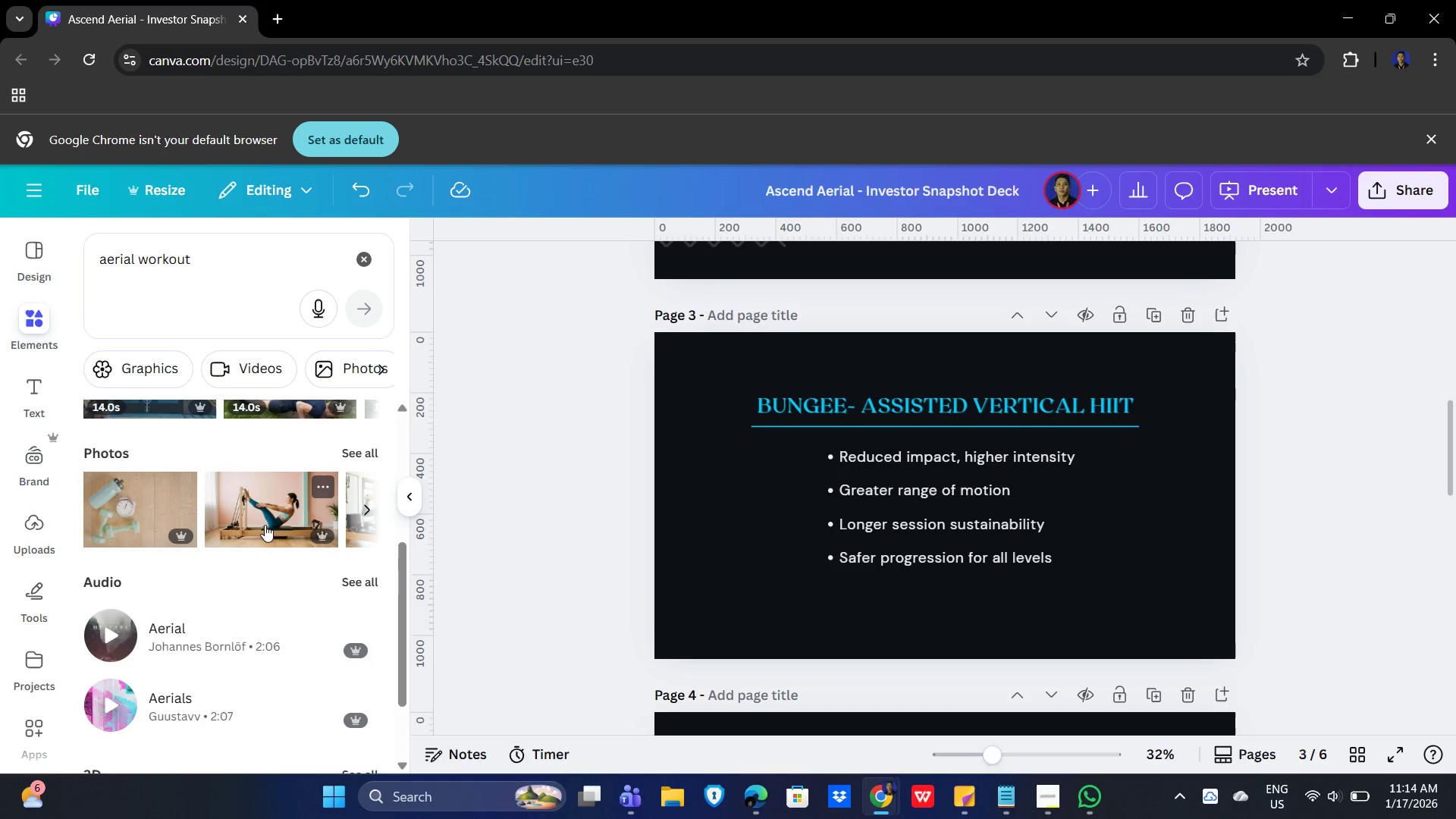 
scroll: coordinate [290, 526], scroll_direction: none, amount: 0.0
 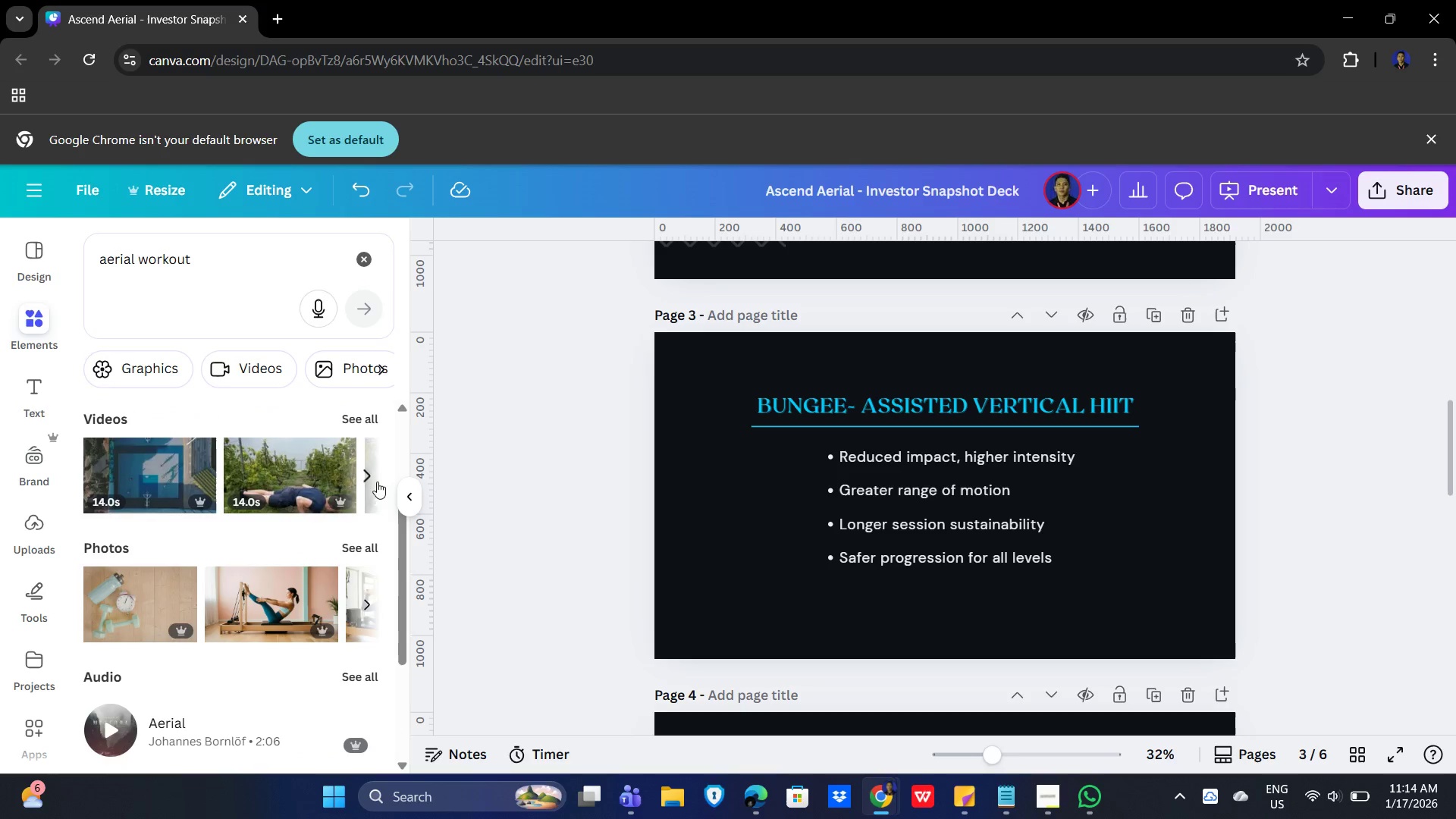 
left_click([366, 545])
 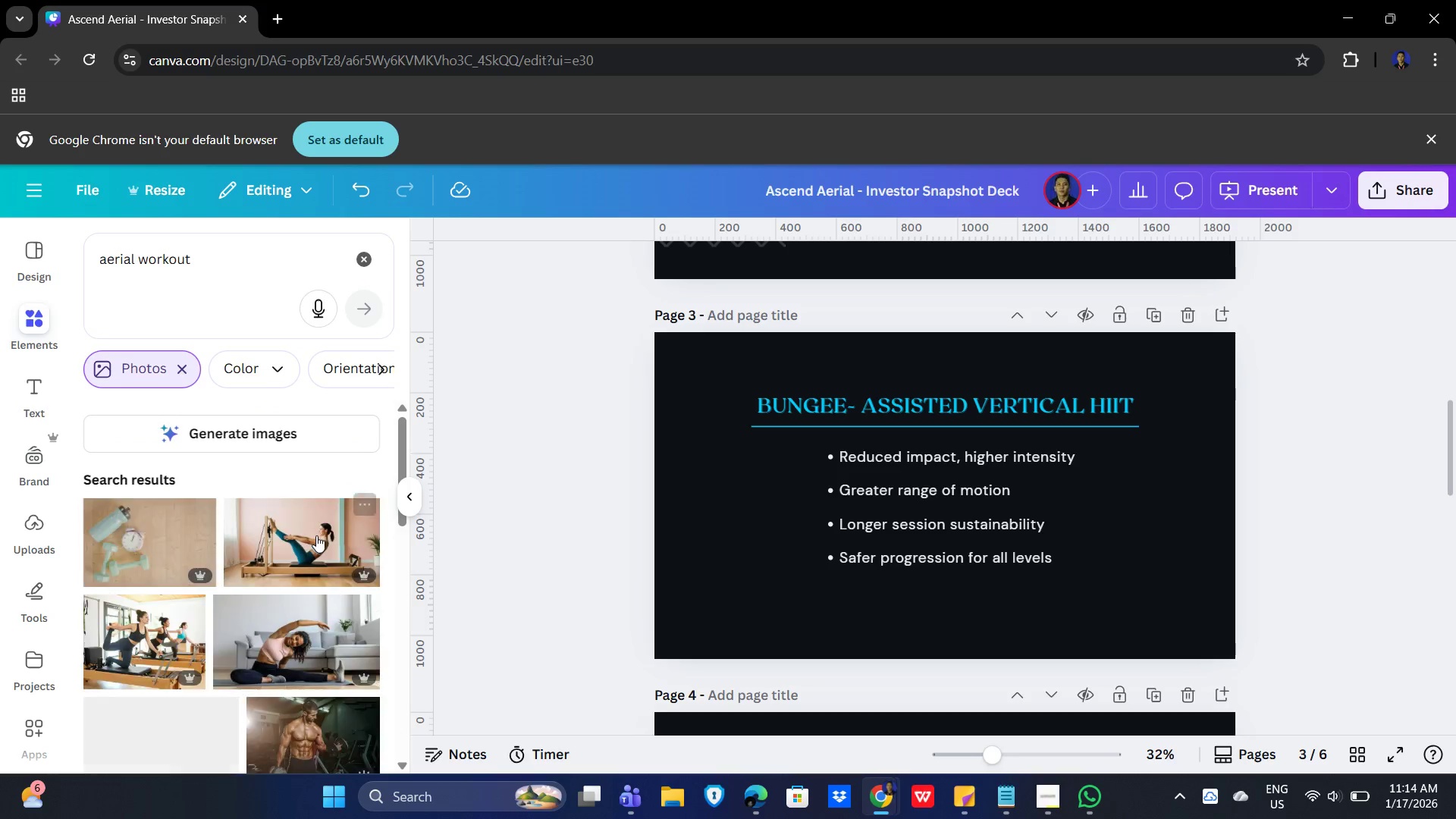 
scroll: coordinate [256, 587], scroll_direction: down, amount: 4.0
 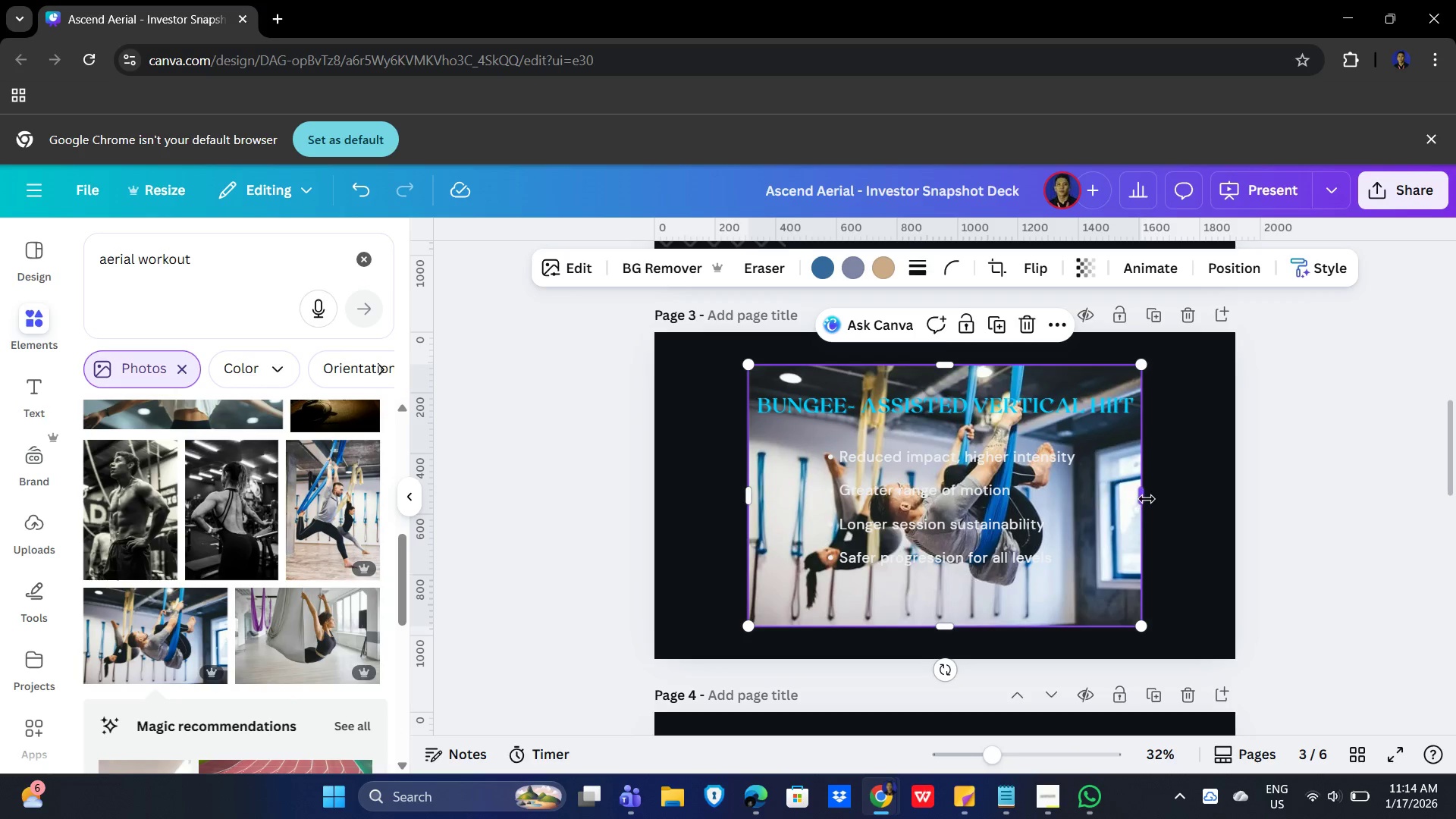 
left_click_drag(start_coordinate=[1144, 495], to_coordinate=[1207, 490])
 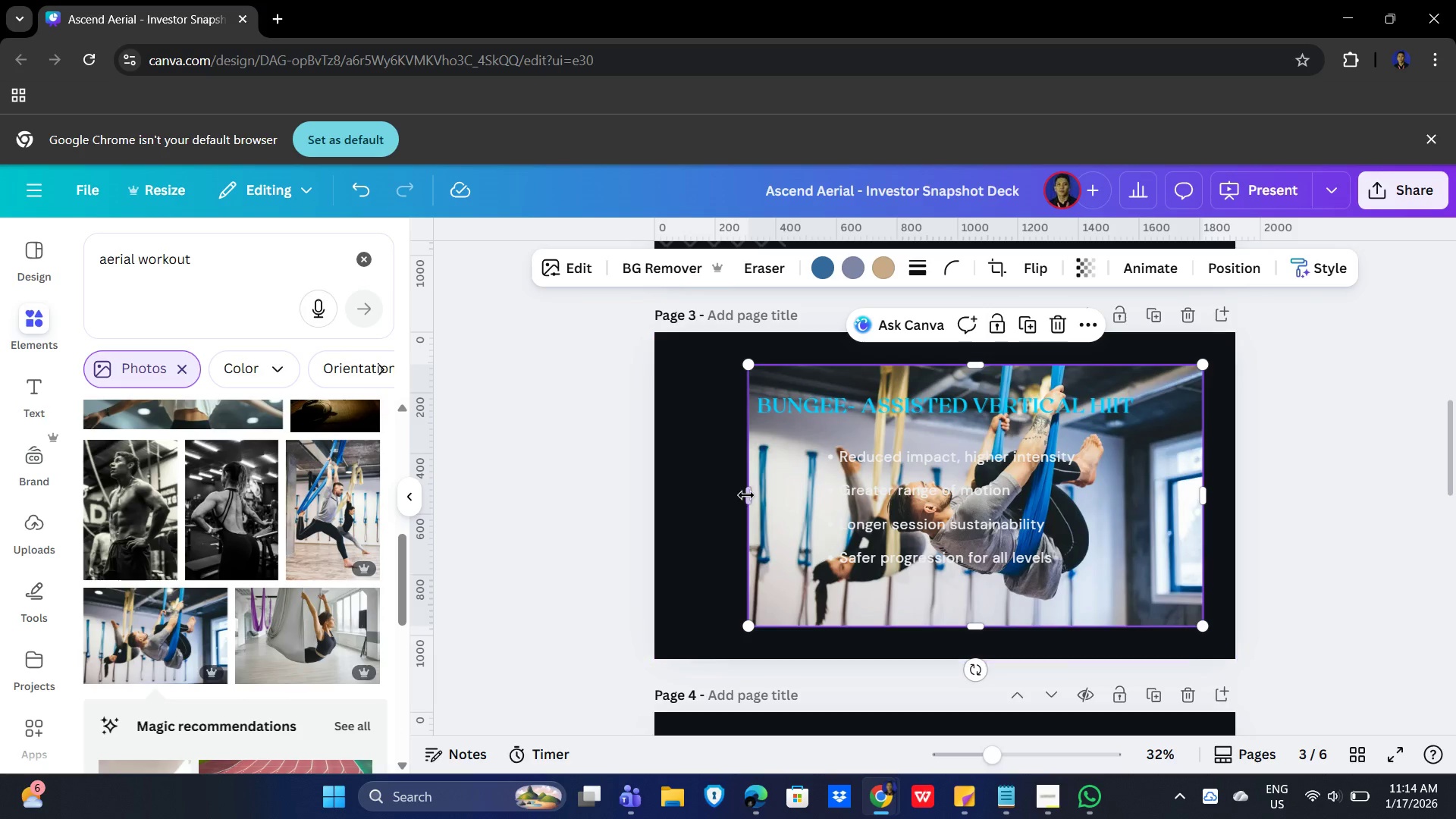 
left_click_drag(start_coordinate=[747, 495], to_coordinate=[688, 500])
 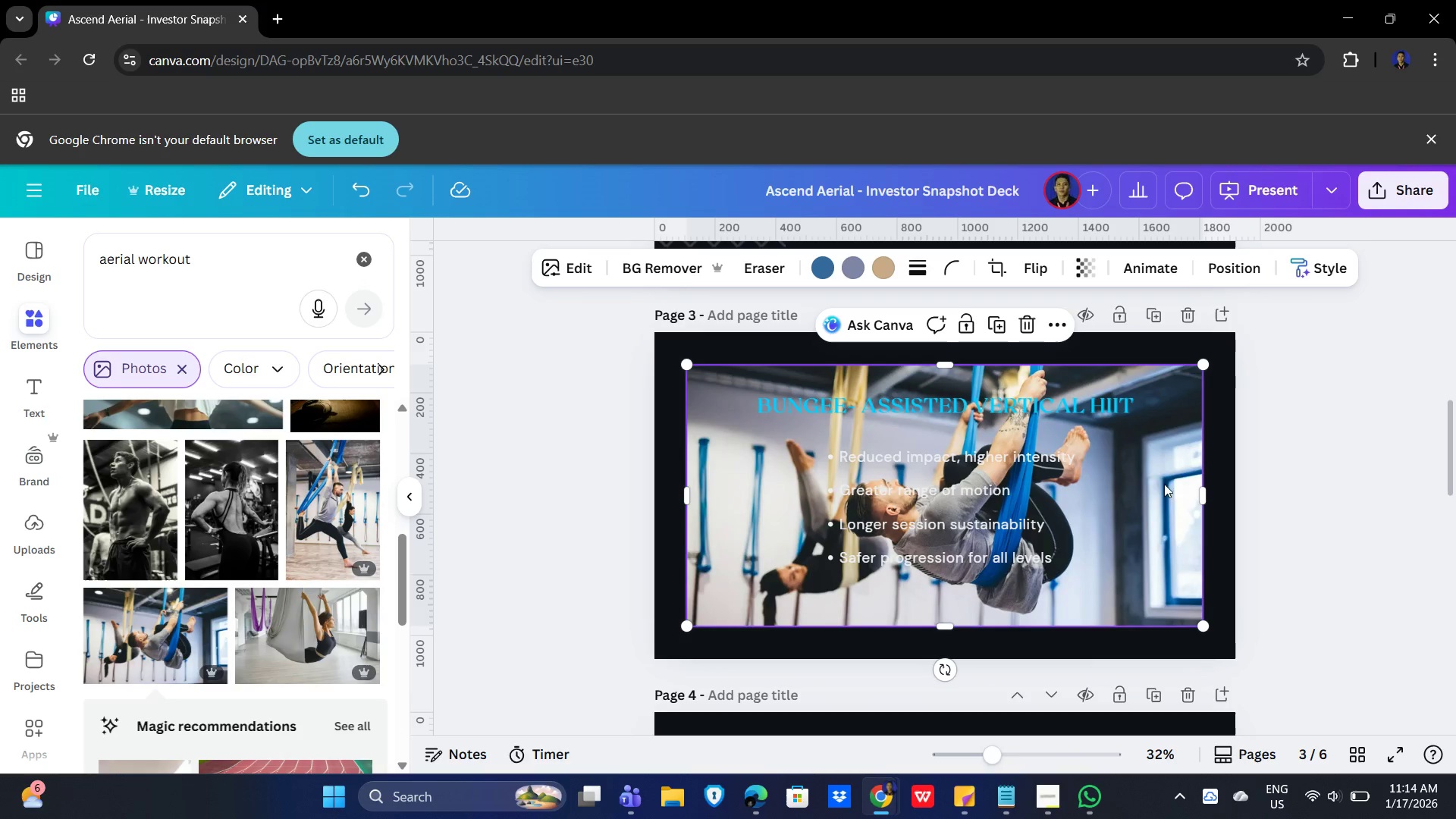 
left_click([1159, 467])
 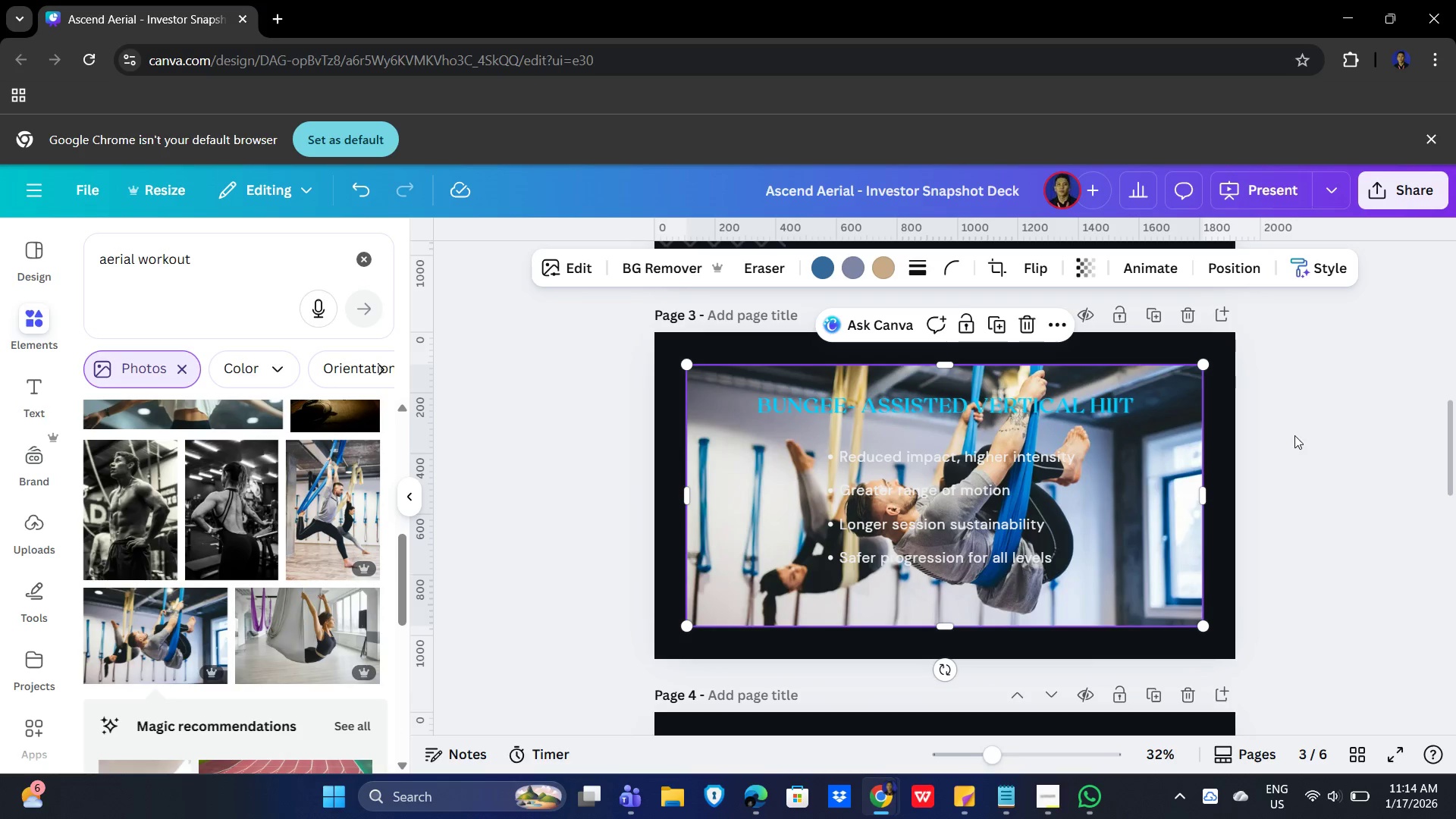 
key(Control+V)
 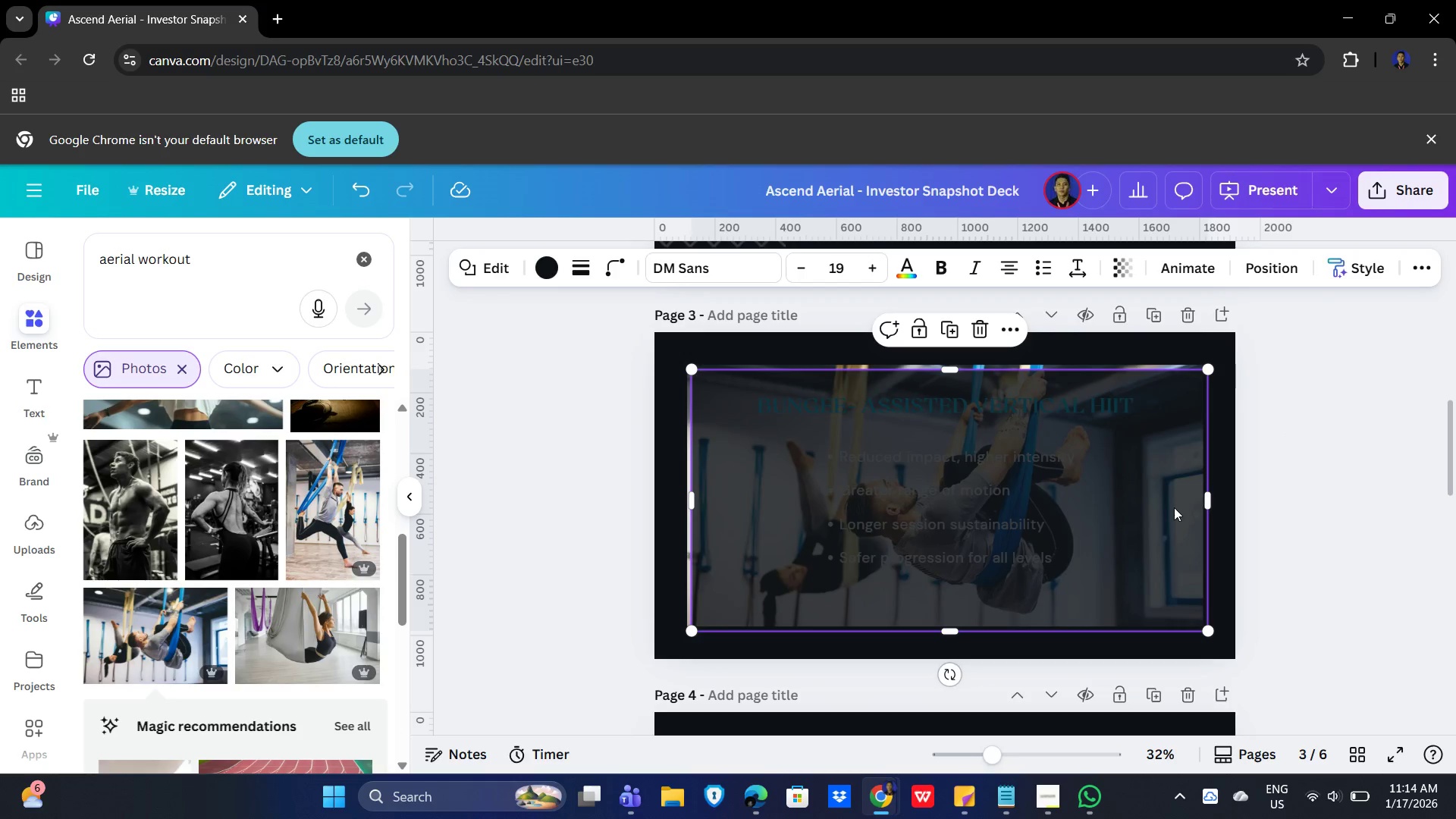 
left_click_drag(start_coordinate=[1171, 513], to_coordinate=[1162, 510])
 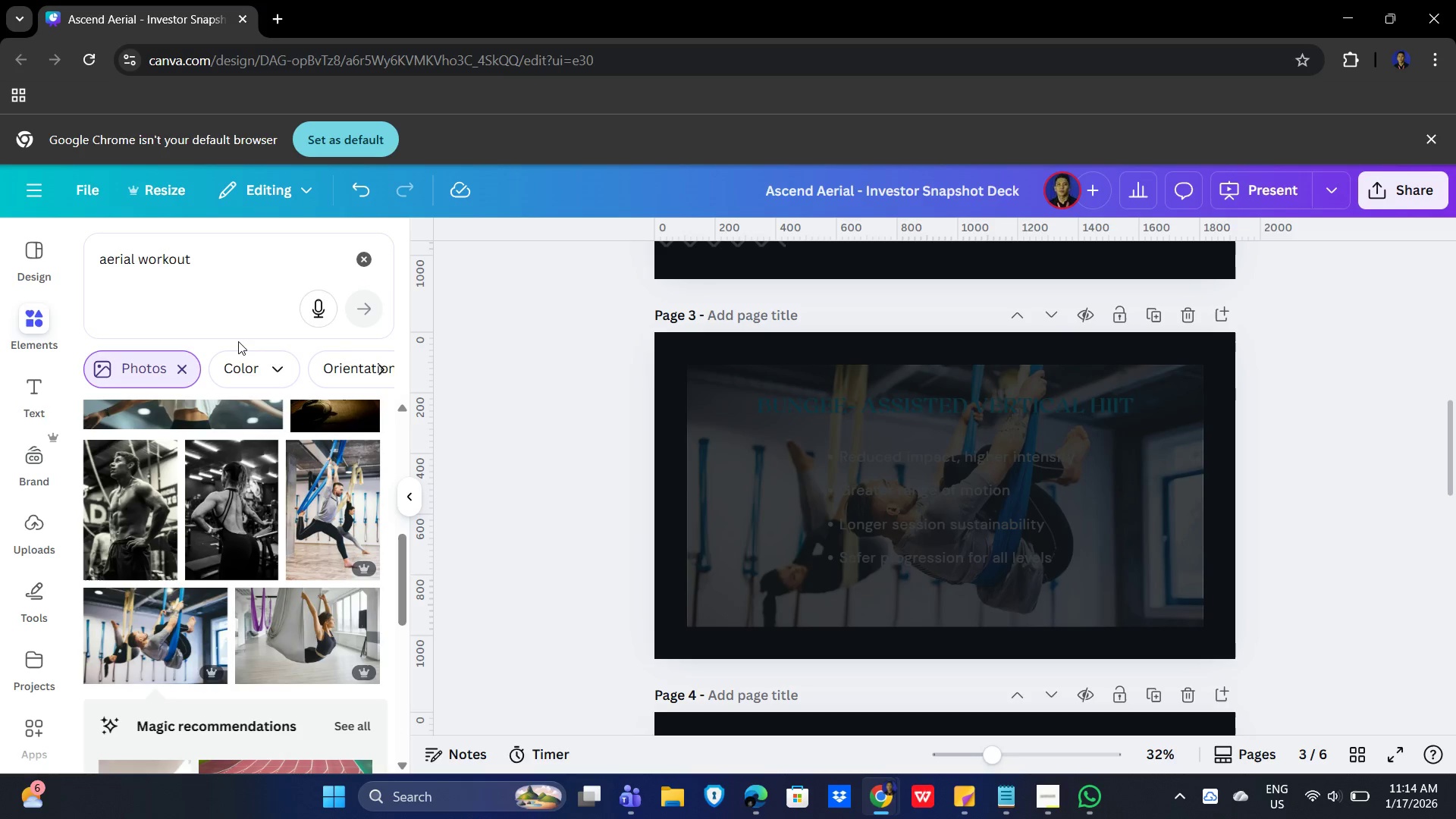 
wait(5.62)
 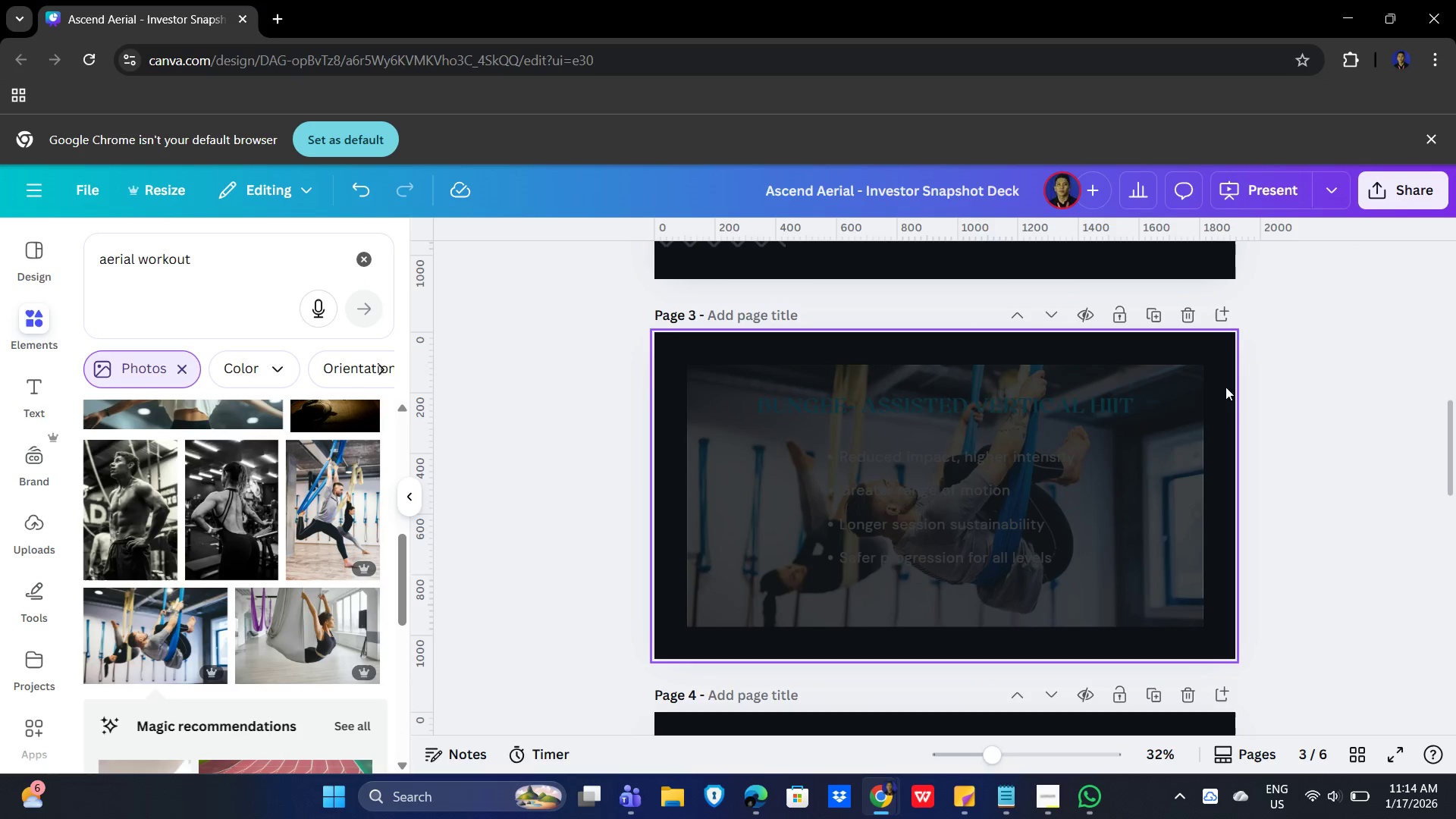 
left_click([1189, 487])
 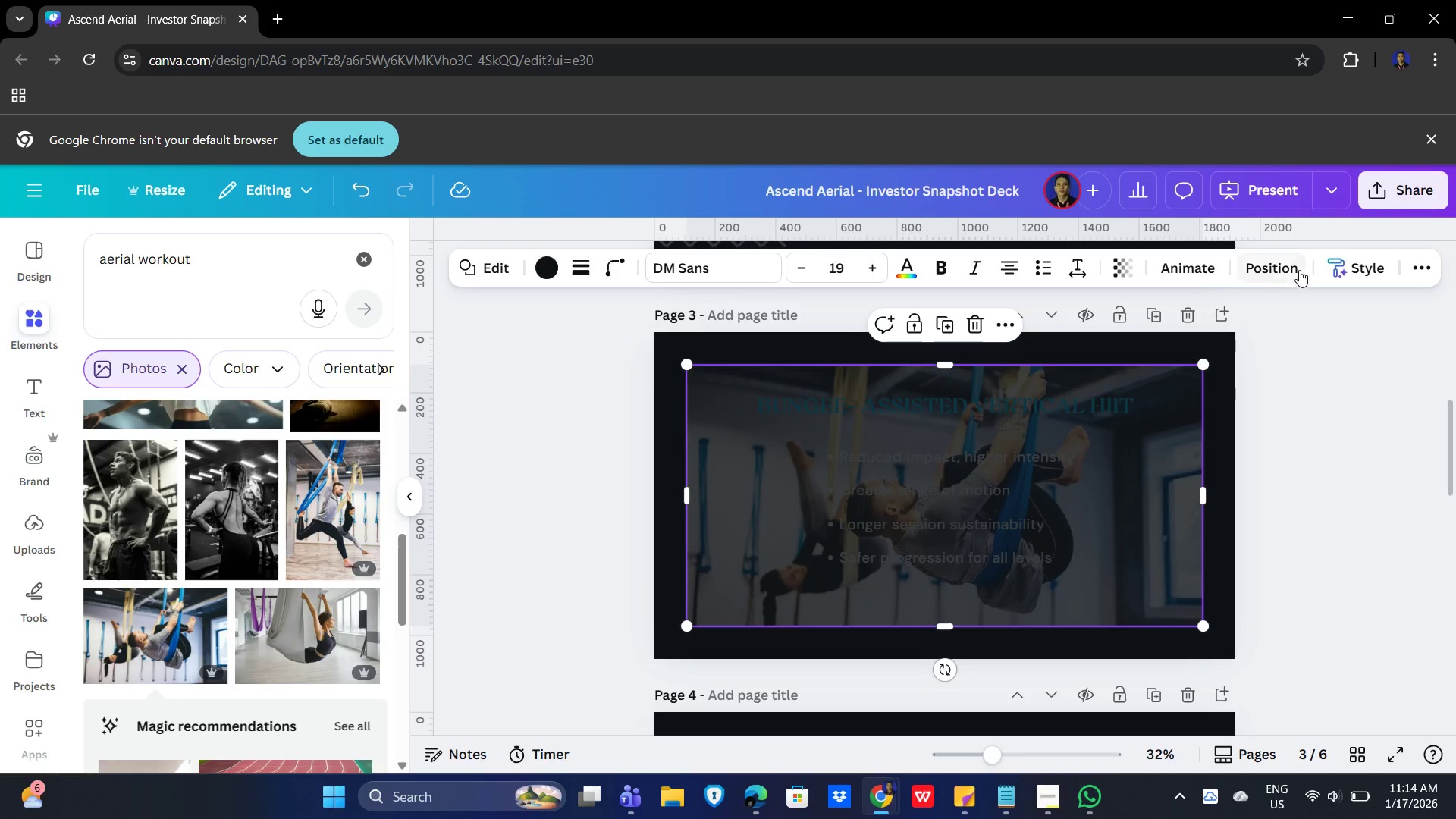 
left_click([1279, 261])
 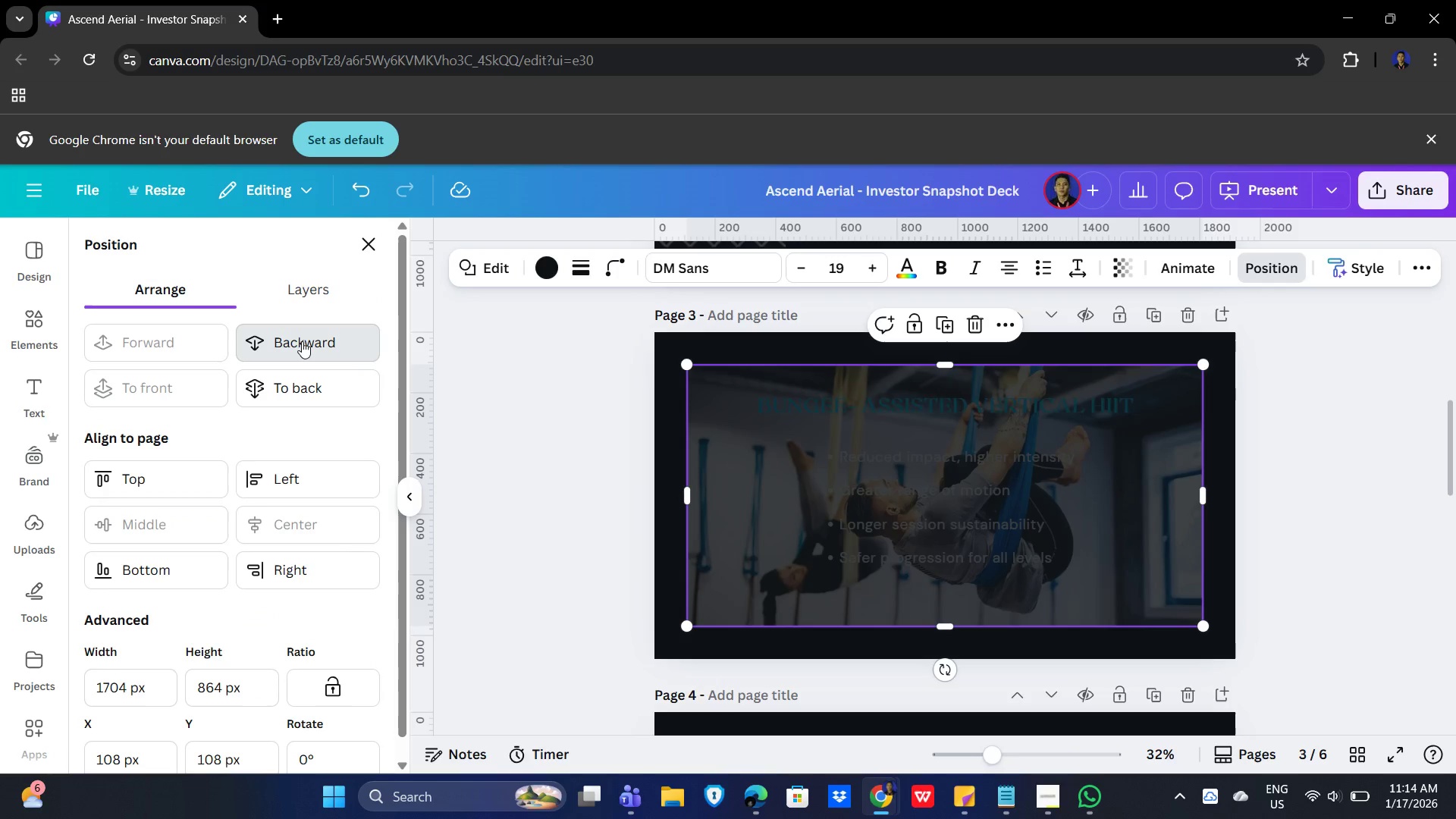 
double_click([302, 341])
 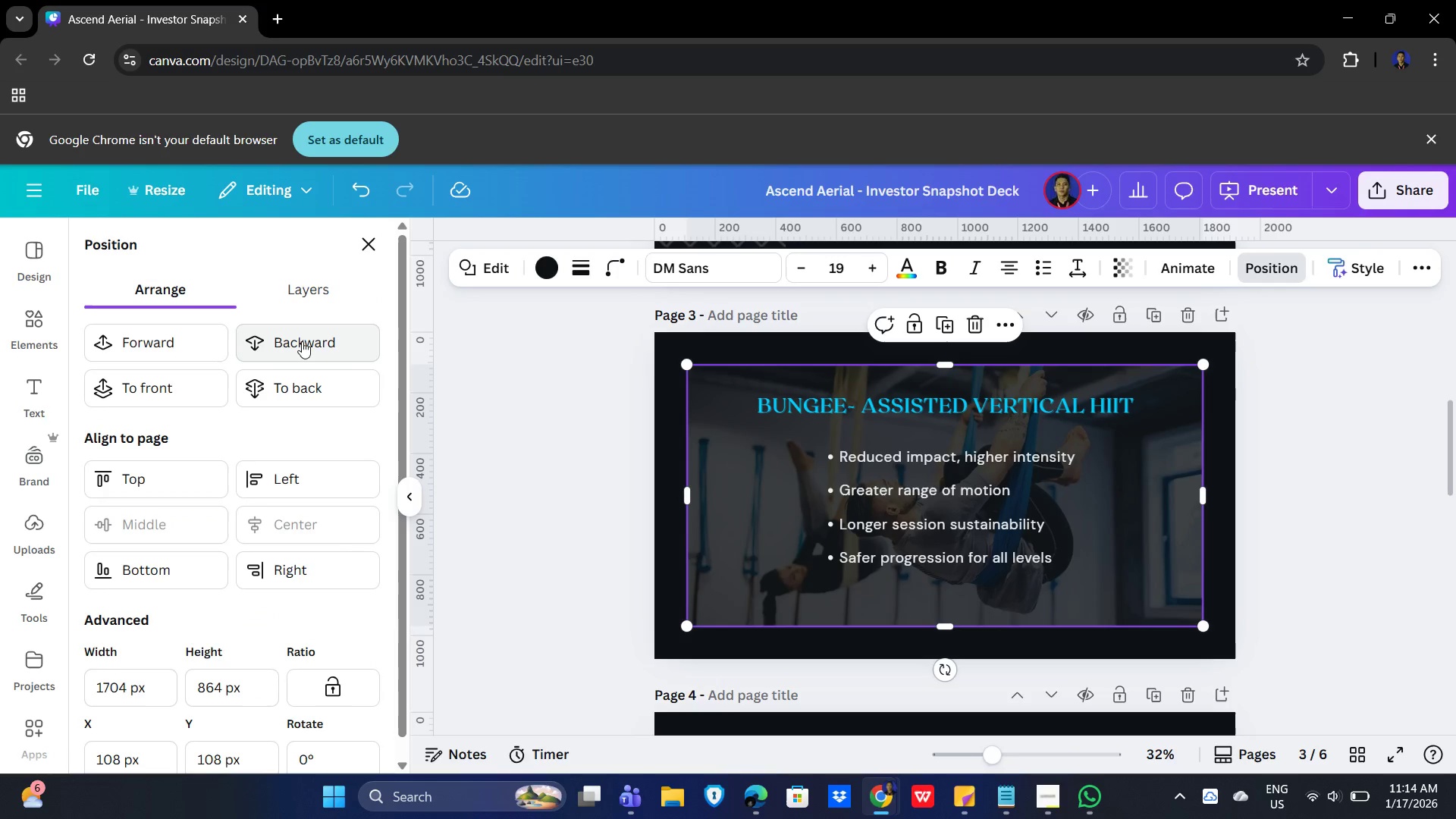 
left_click([302, 341])
 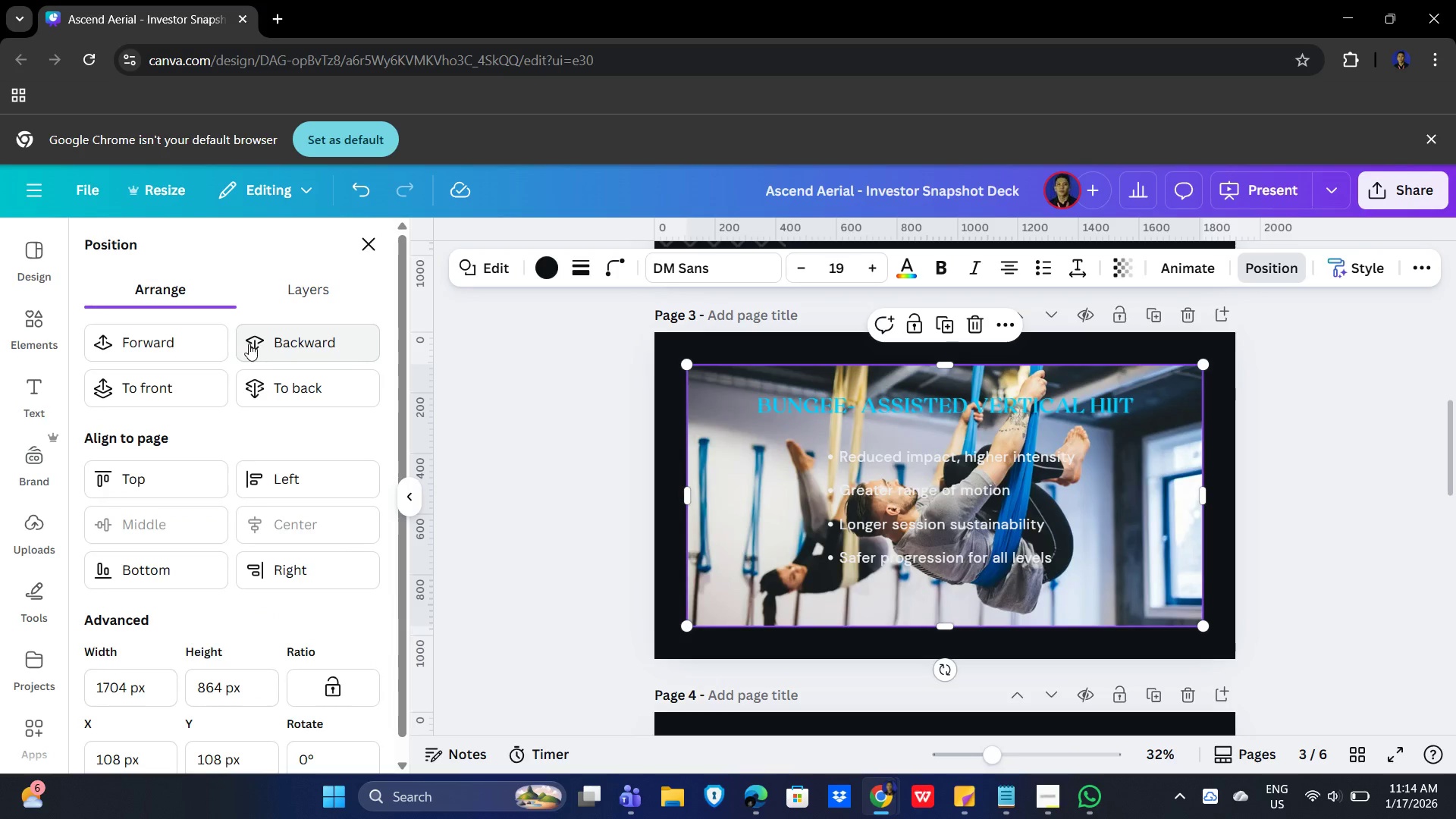 
left_click([164, 341])
 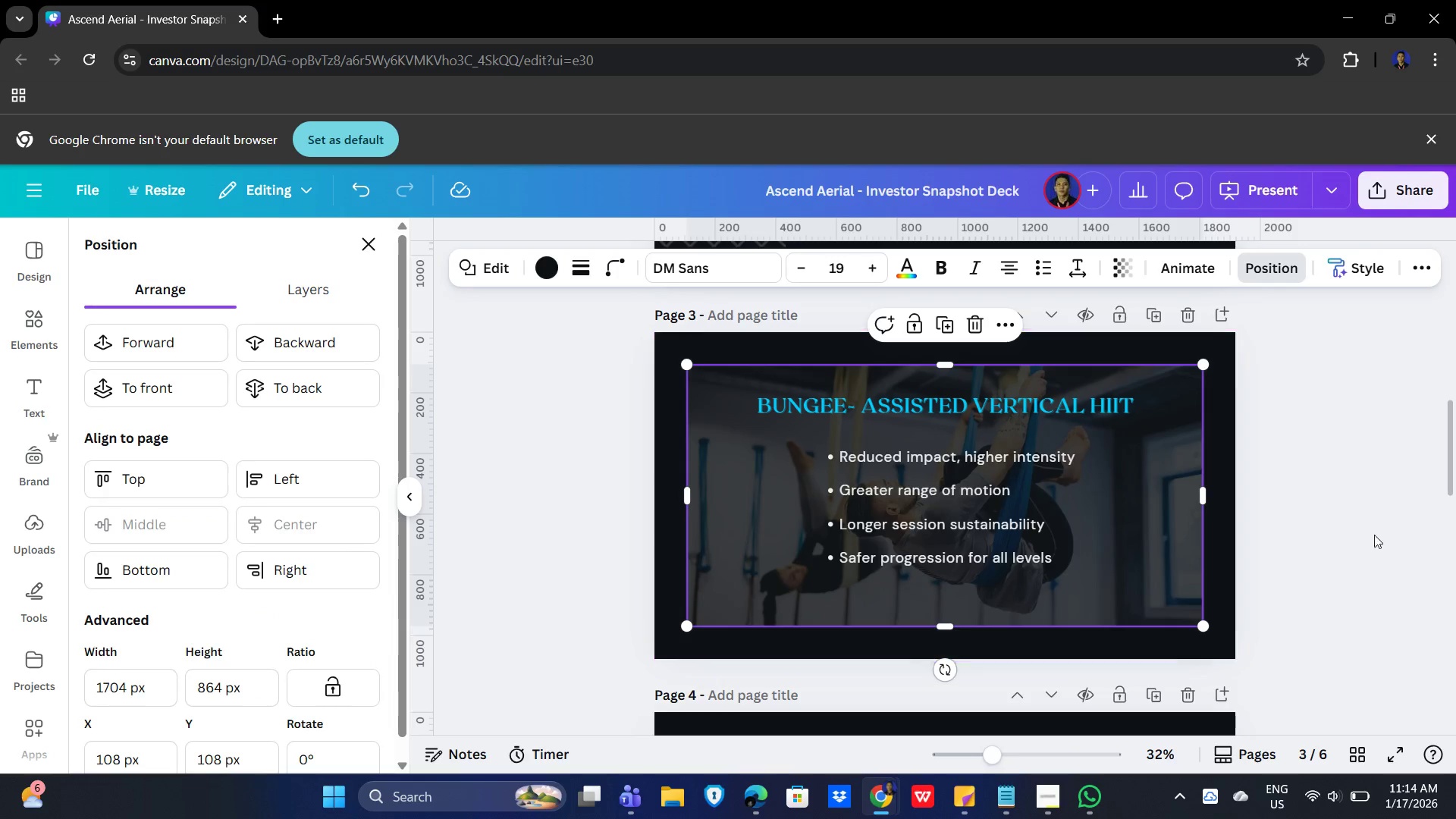 
left_click([1442, 518])
 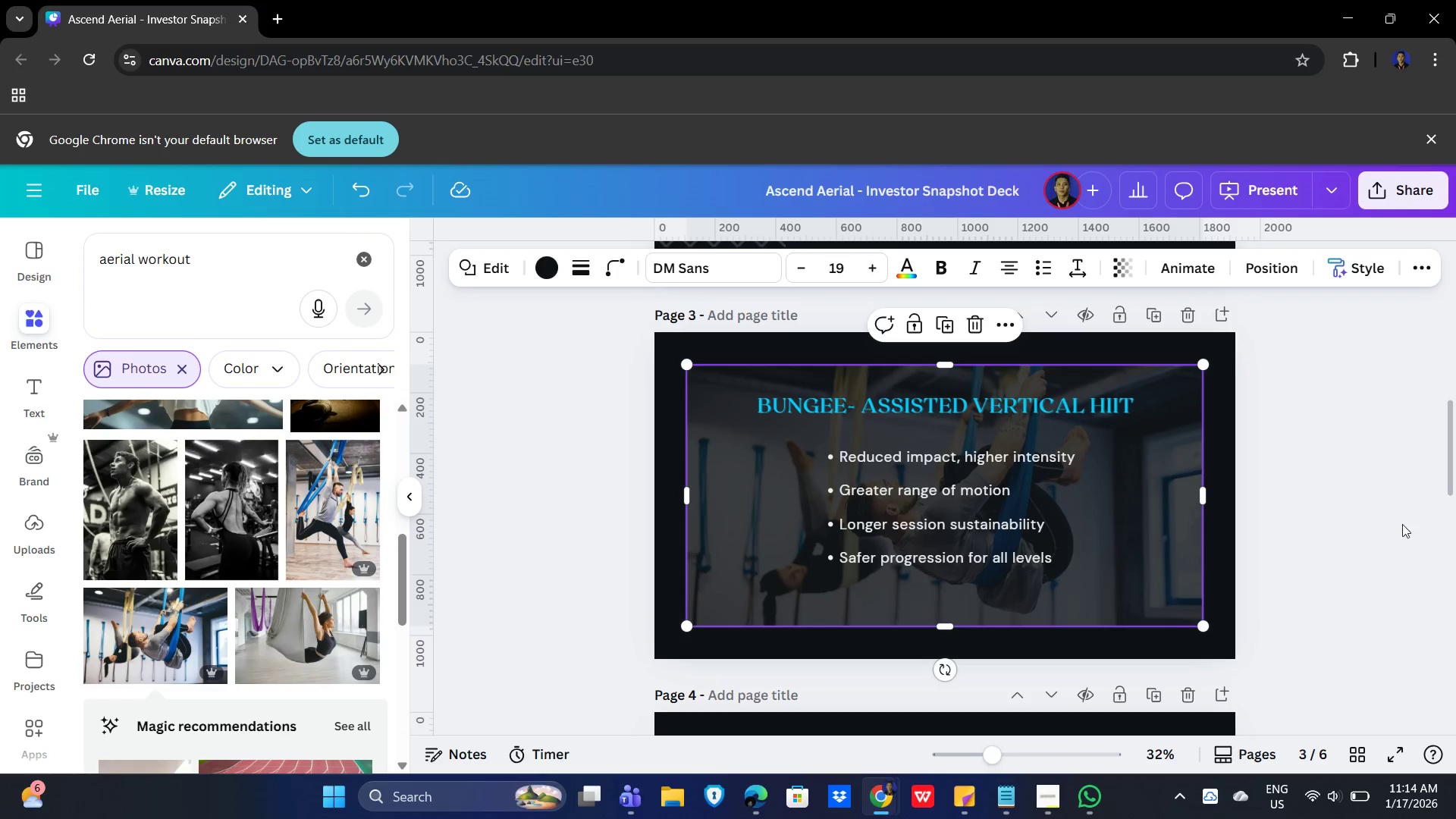 
left_click([1391, 524])
 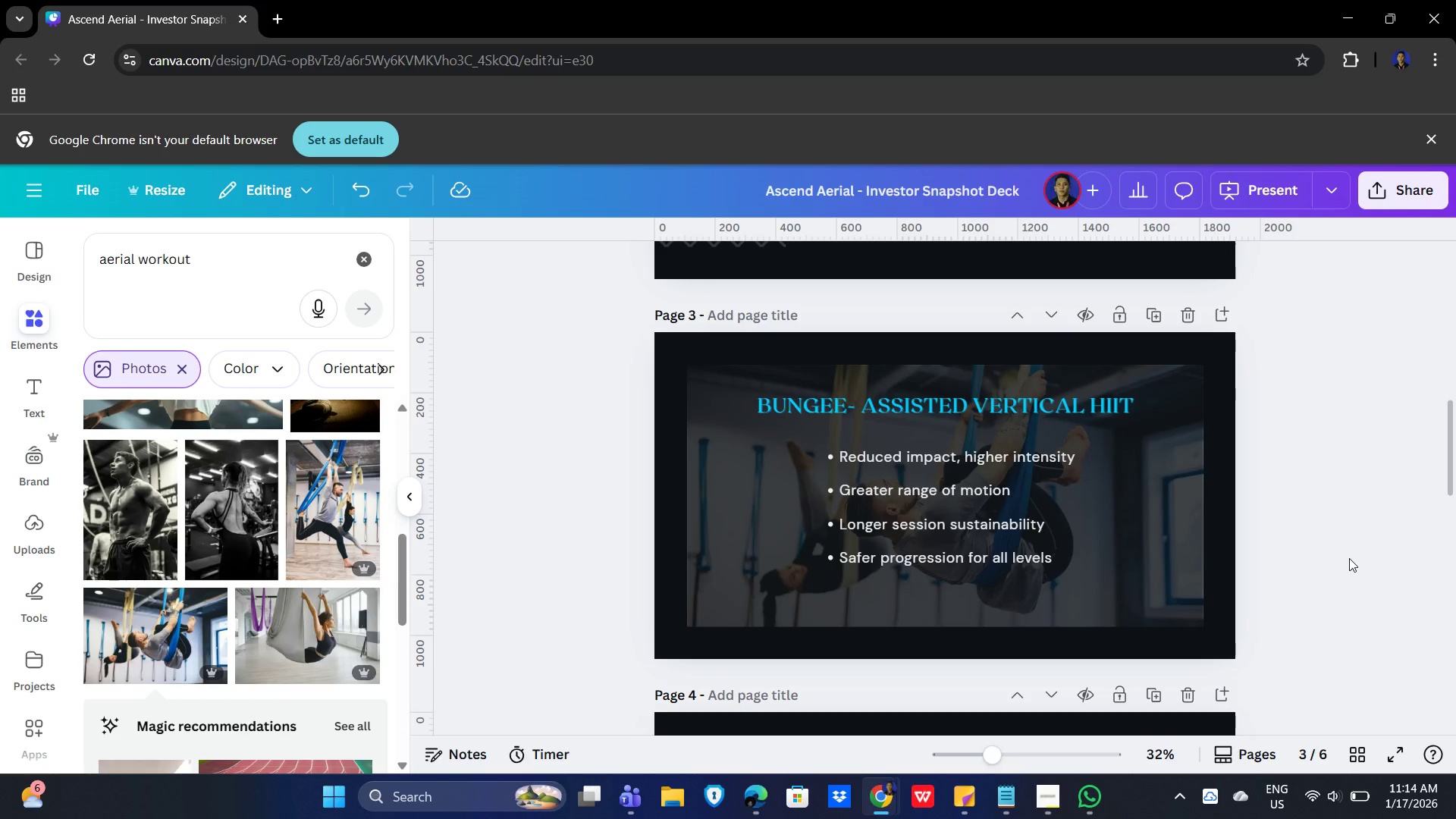 
left_click([1355, 550])
 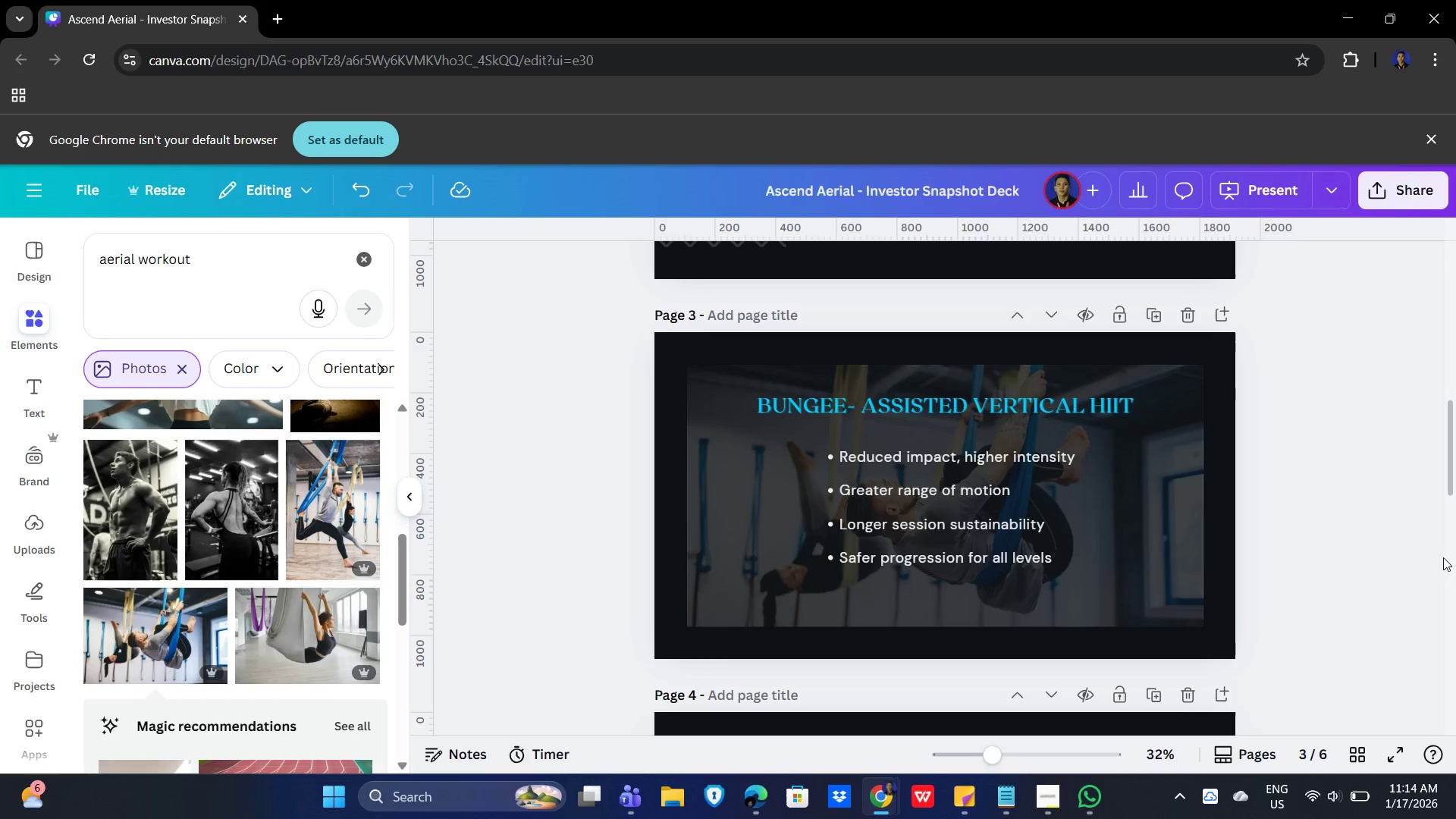 
scroll: coordinate [1421, 552], scroll_direction: up, amount: 3.0
 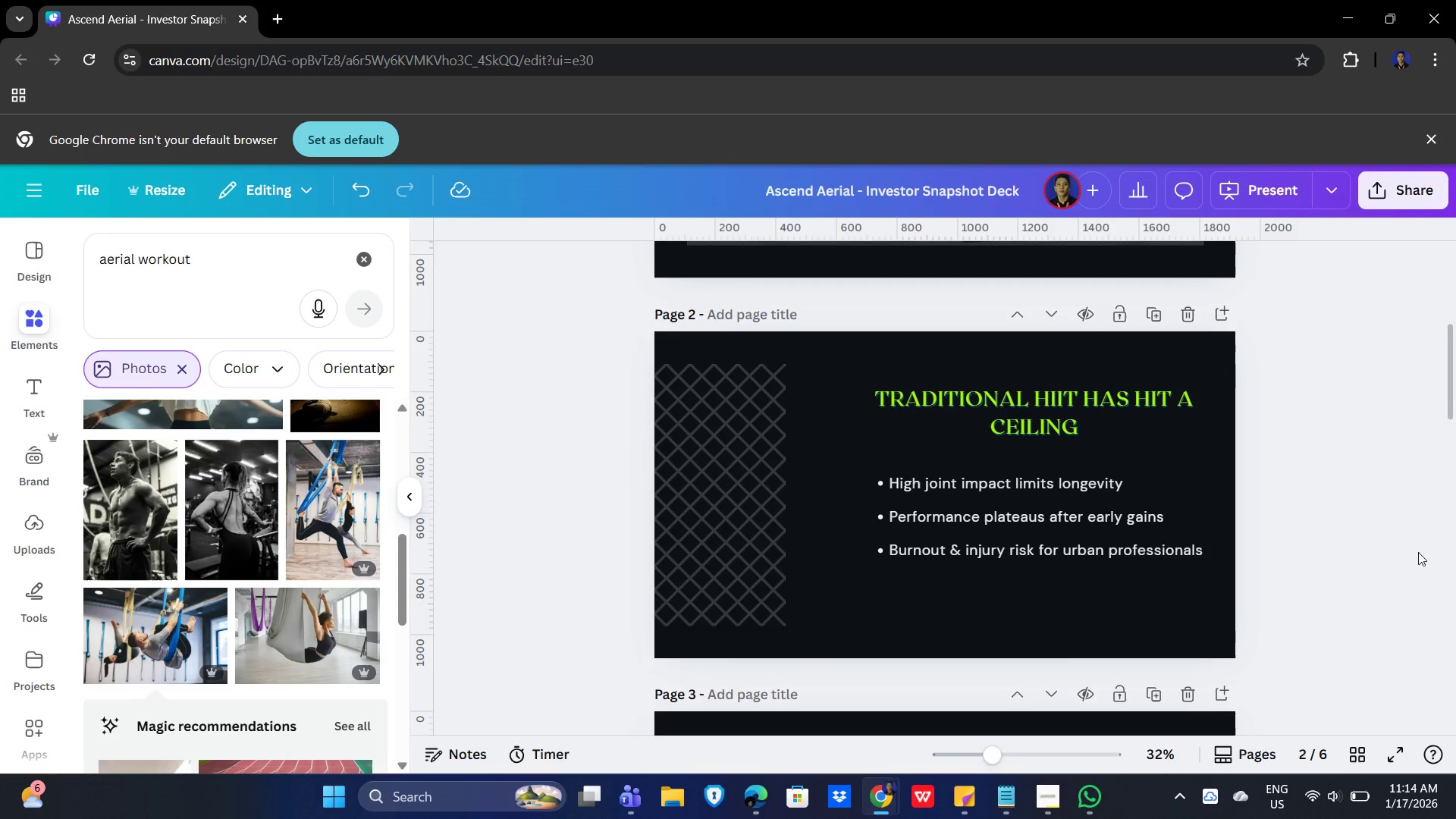 
scroll: coordinate [1416, 552], scroll_direction: down, amount: 4.0
 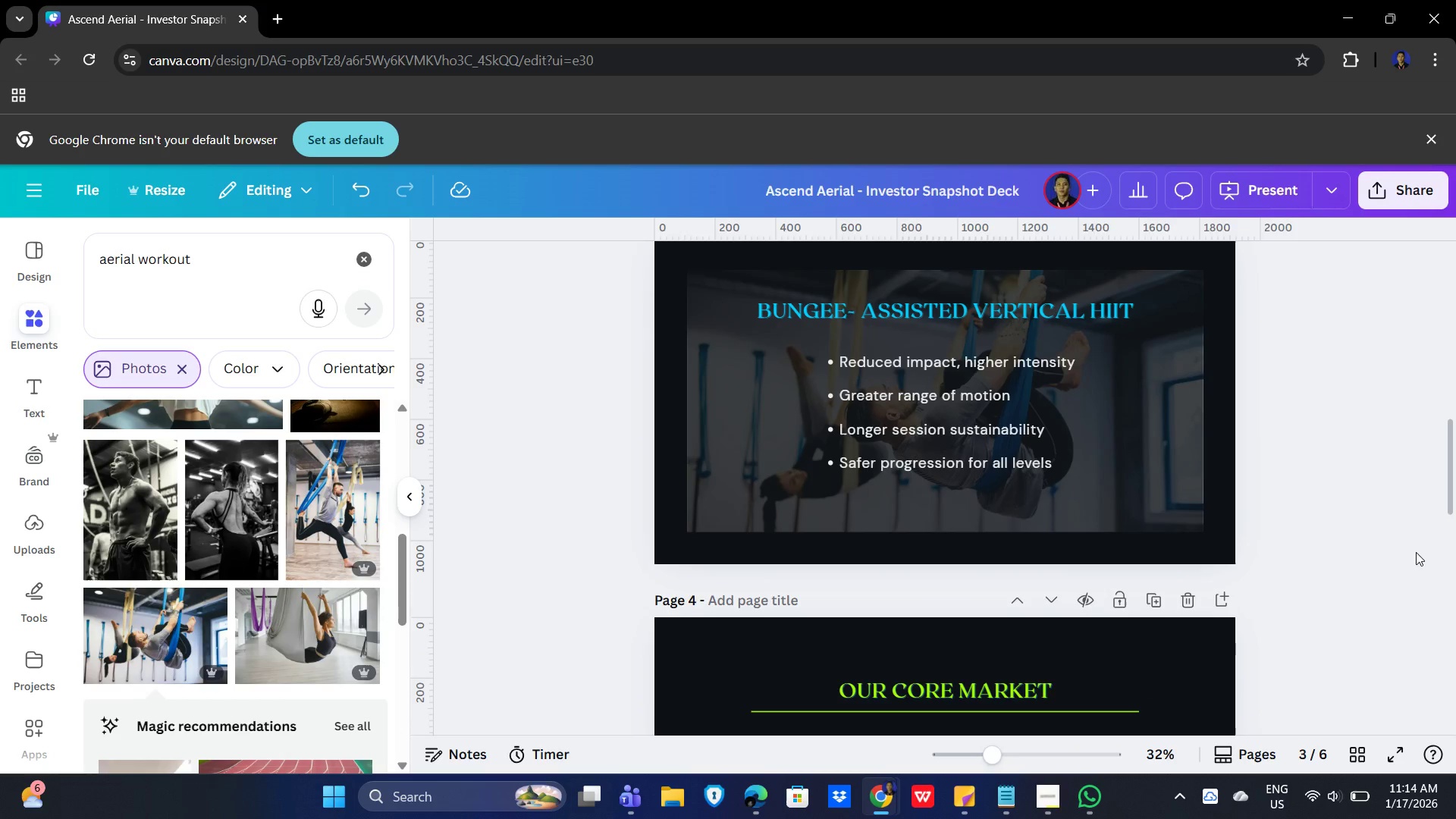 
scroll: coordinate [1416, 552], scroll_direction: up, amount: 3.0
 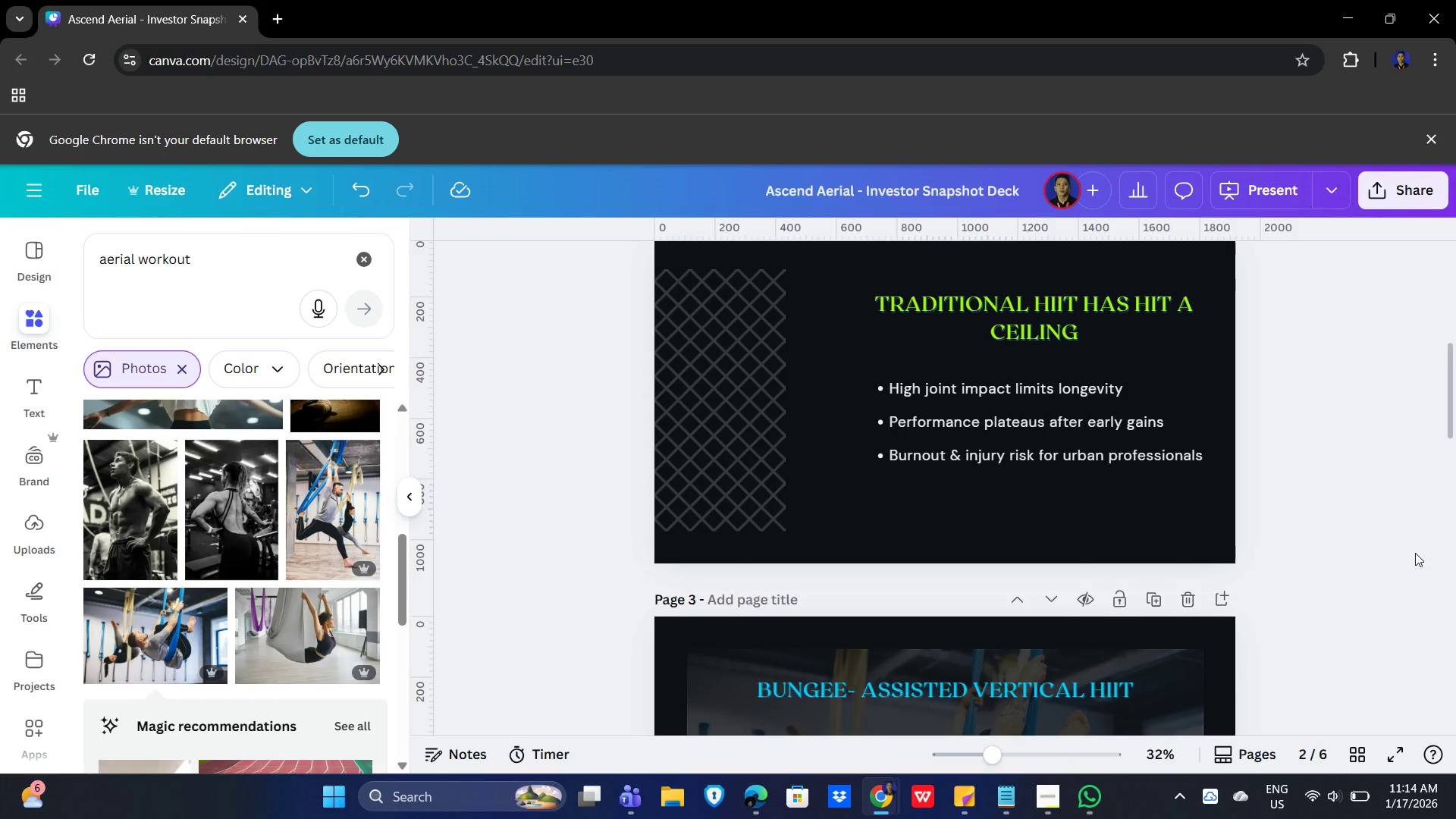 
scroll: coordinate [1414, 553], scroll_direction: down, amount: 4.0
 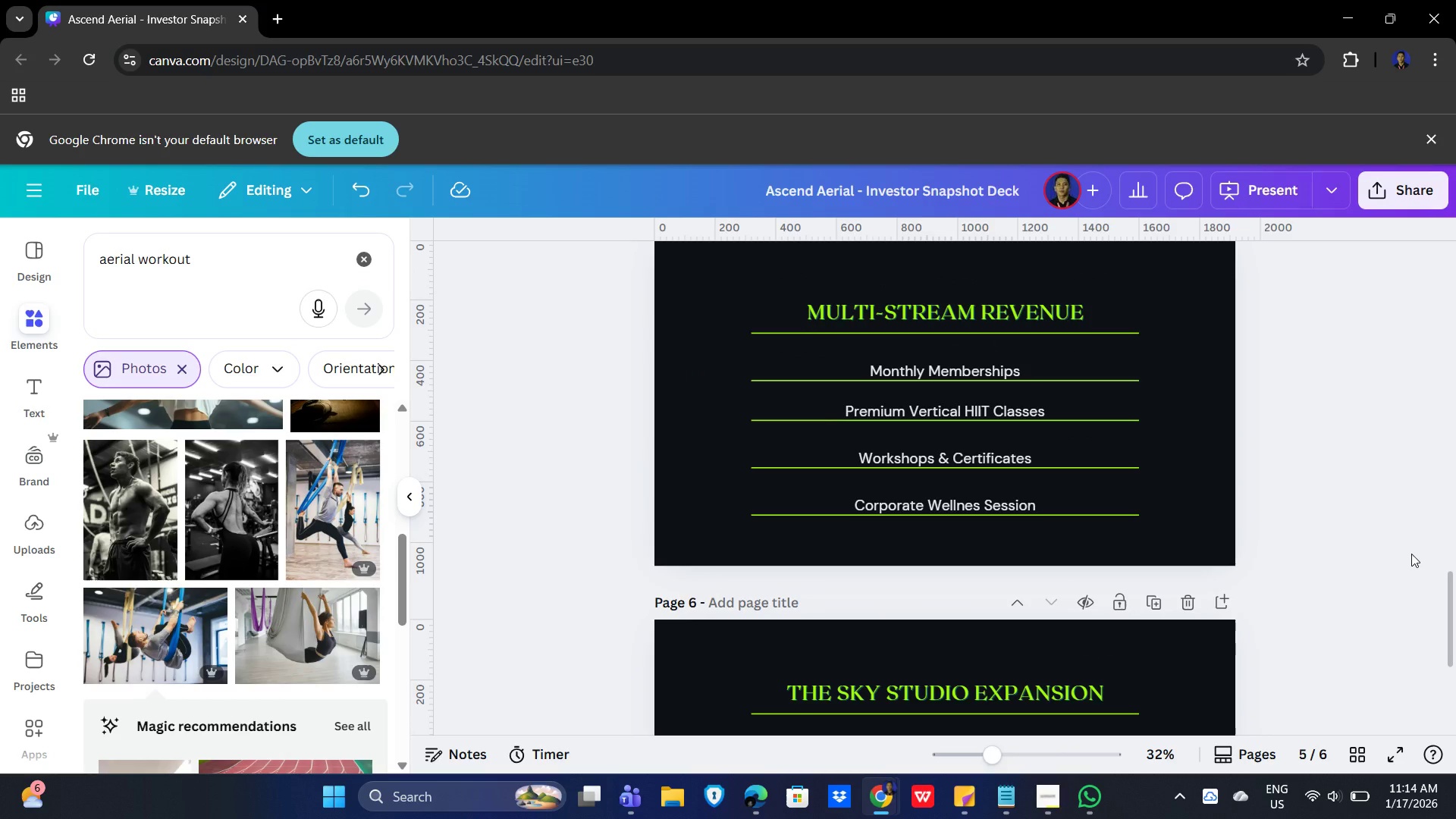 
wait(8.19)
 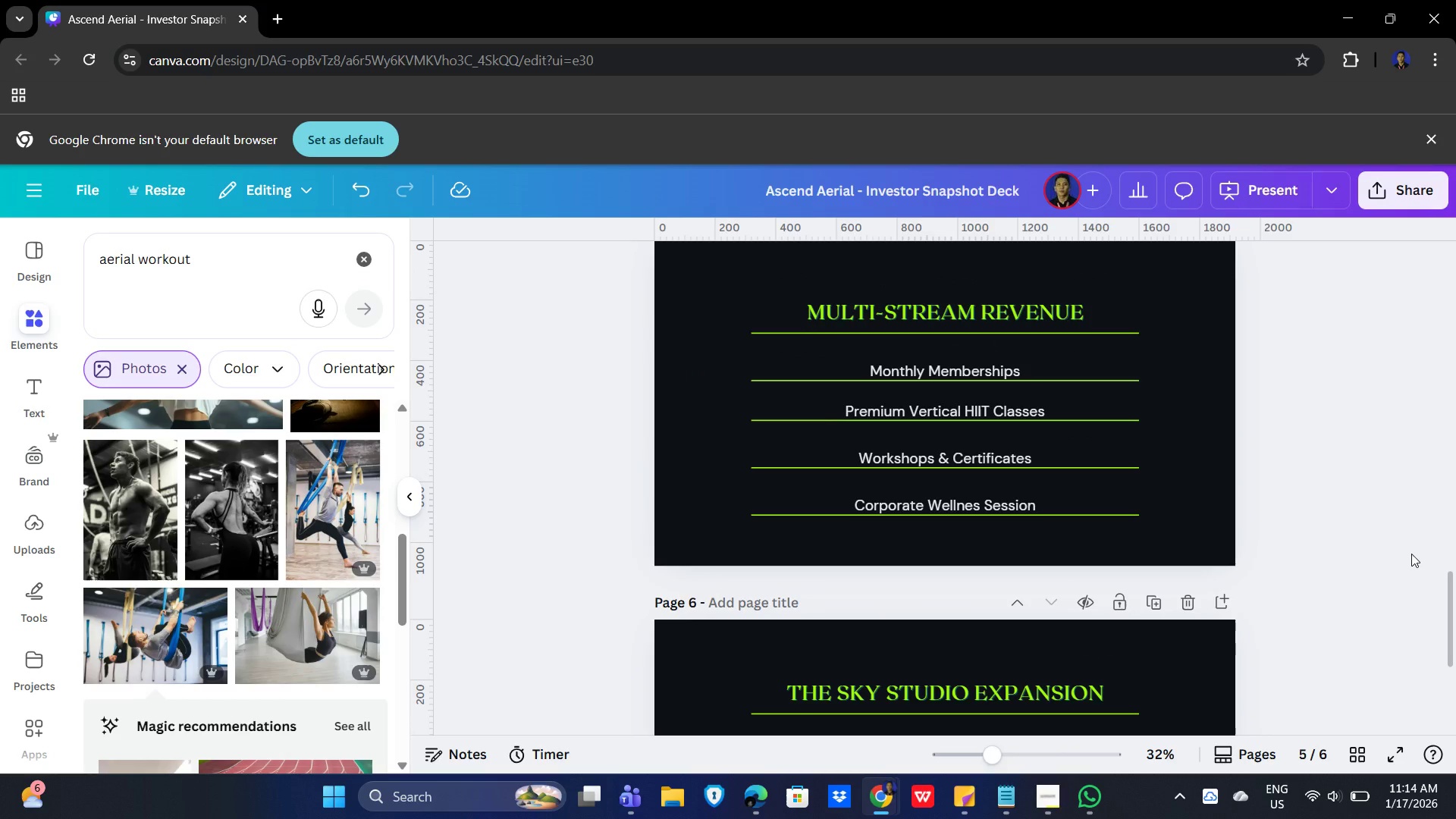 
scroll: coordinate [1363, 439], scroll_direction: down, amount: 3.0
 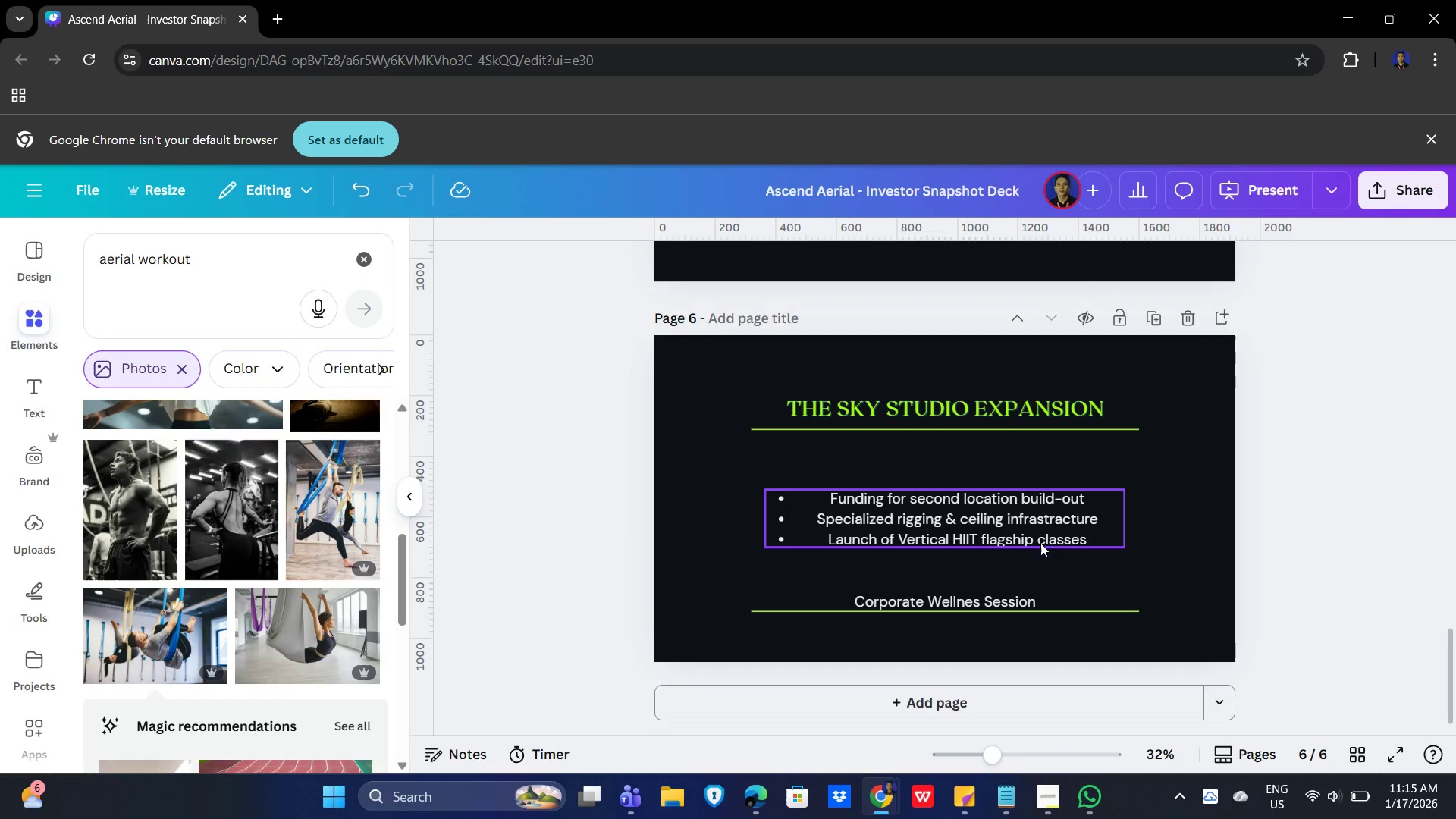 
left_click_drag(start_coordinate=[1028, 532], to_coordinate=[1025, 499])
 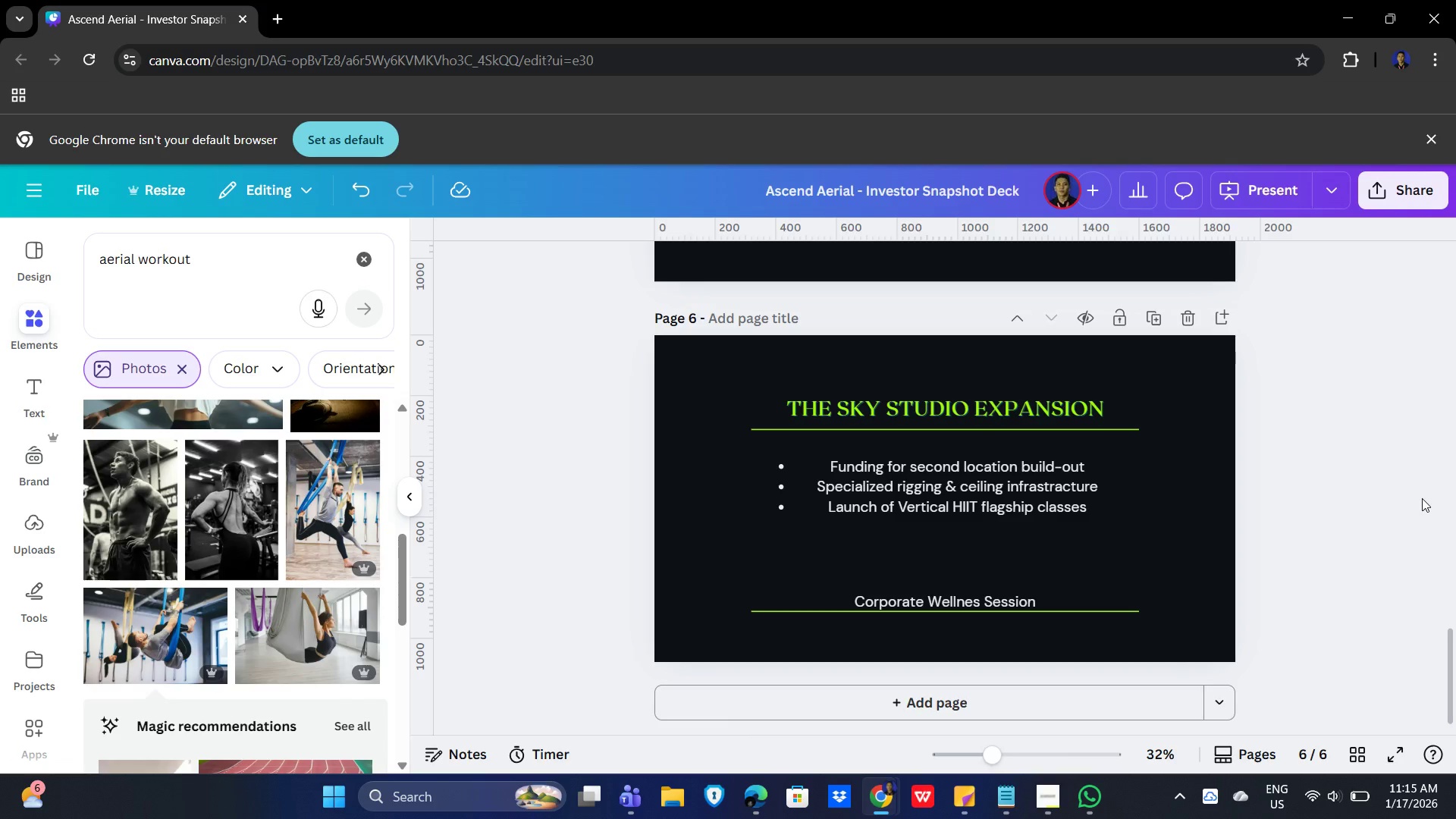 
wait(14.11)
 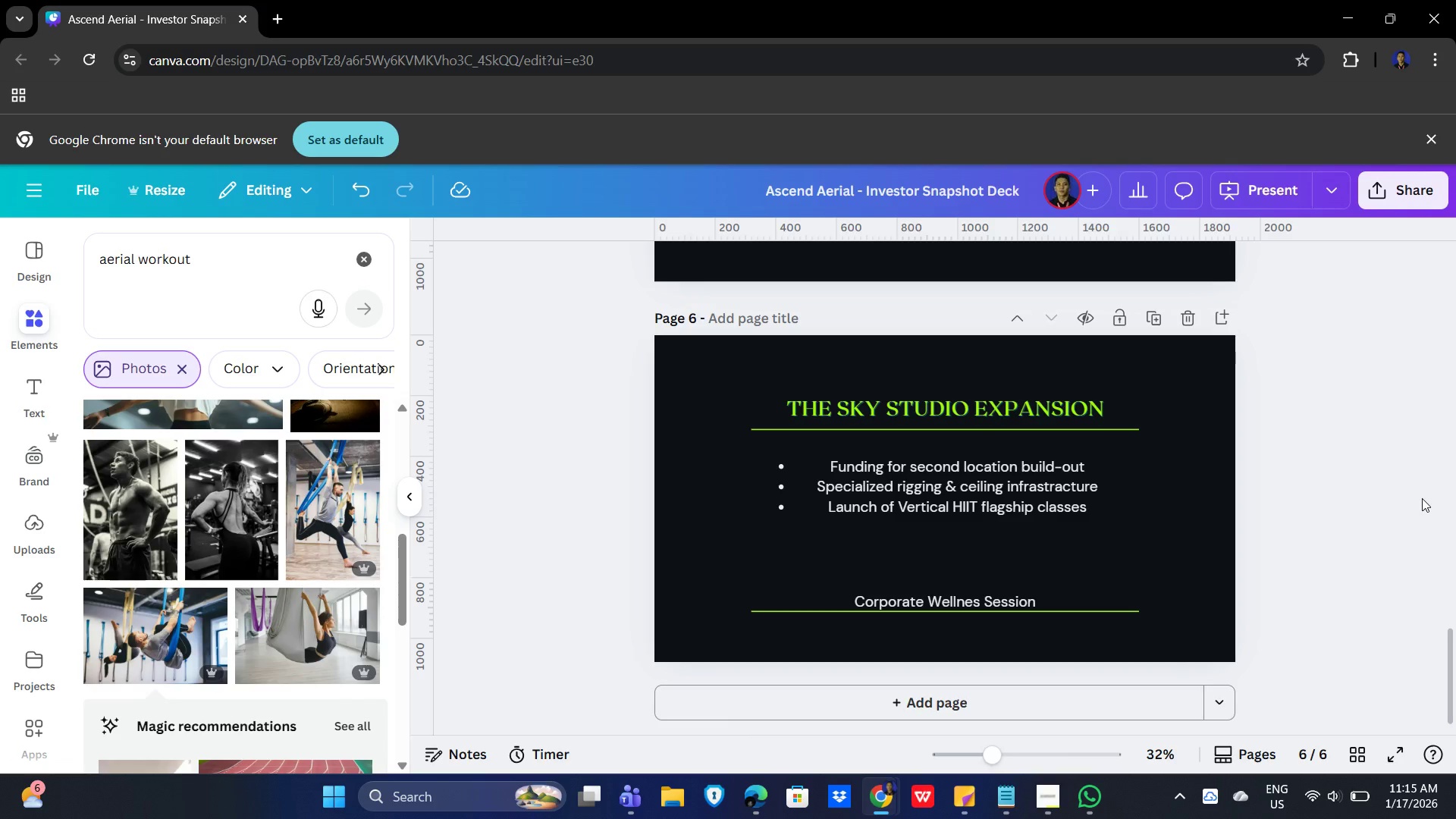 
scroll: coordinate [1303, 407], scroll_direction: up, amount: 21.0
 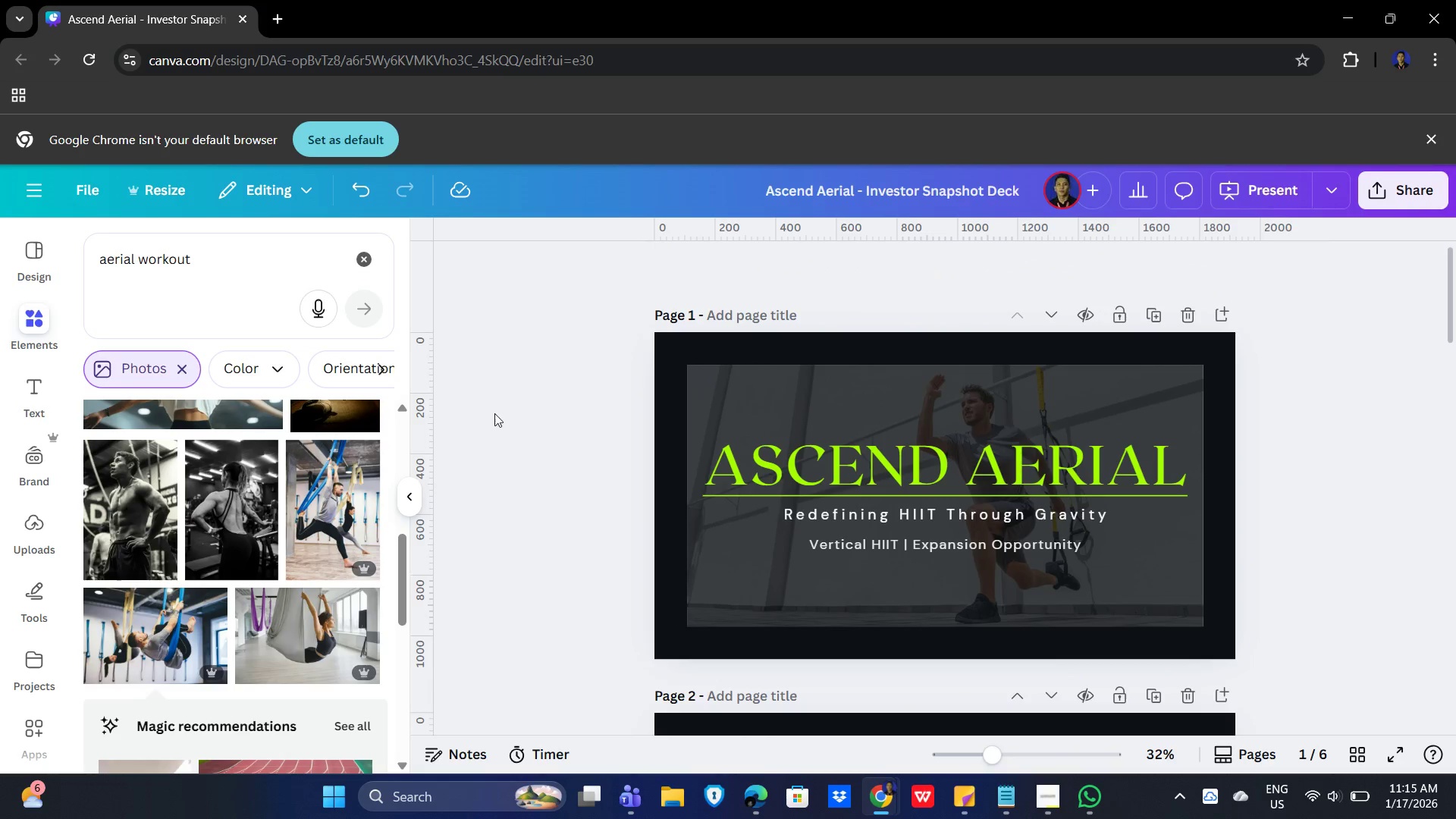 
left_click_drag(start_coordinate=[223, 255], to_coordinate=[19, 254])
 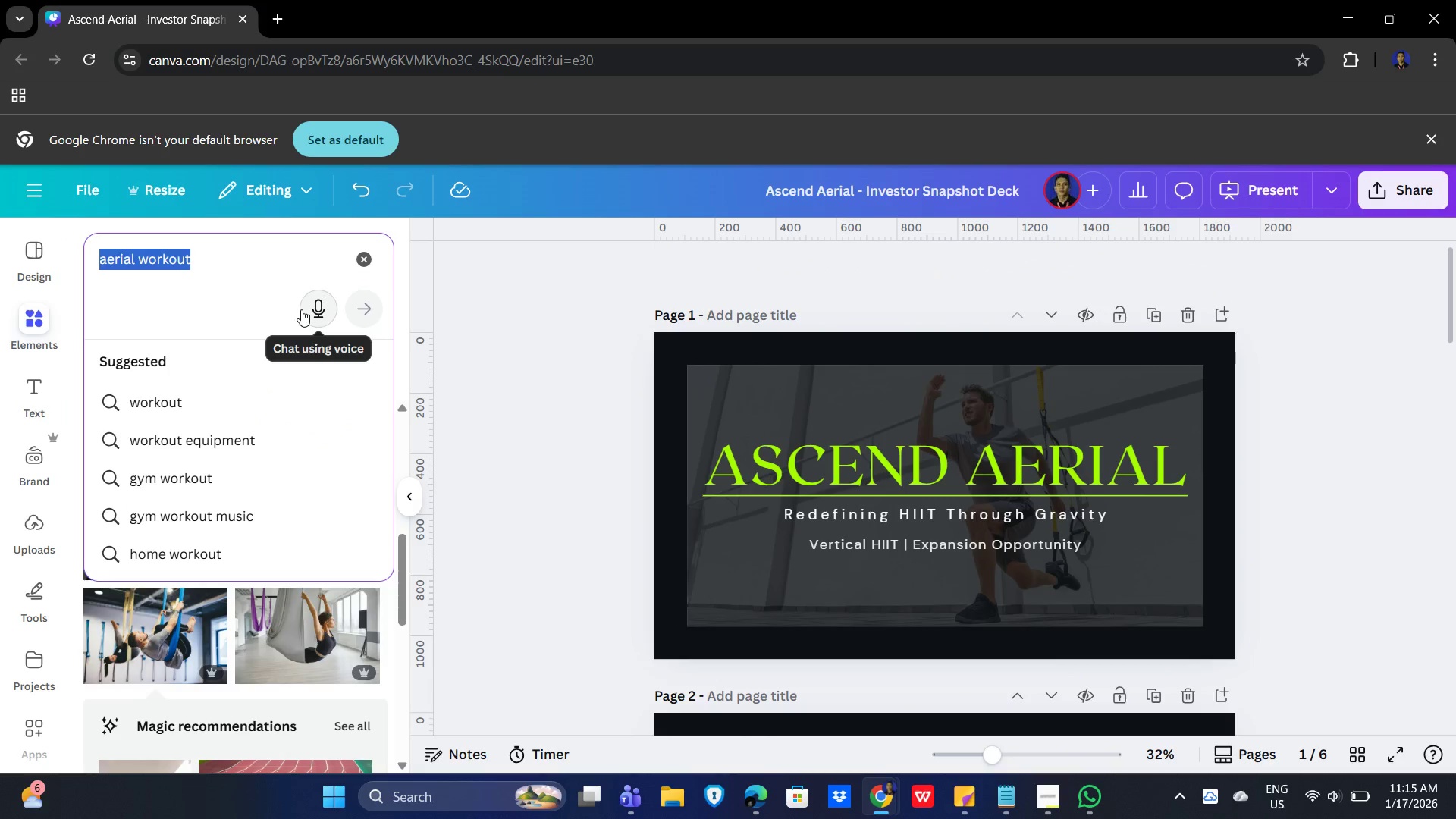 
type(dark fitness studio)
 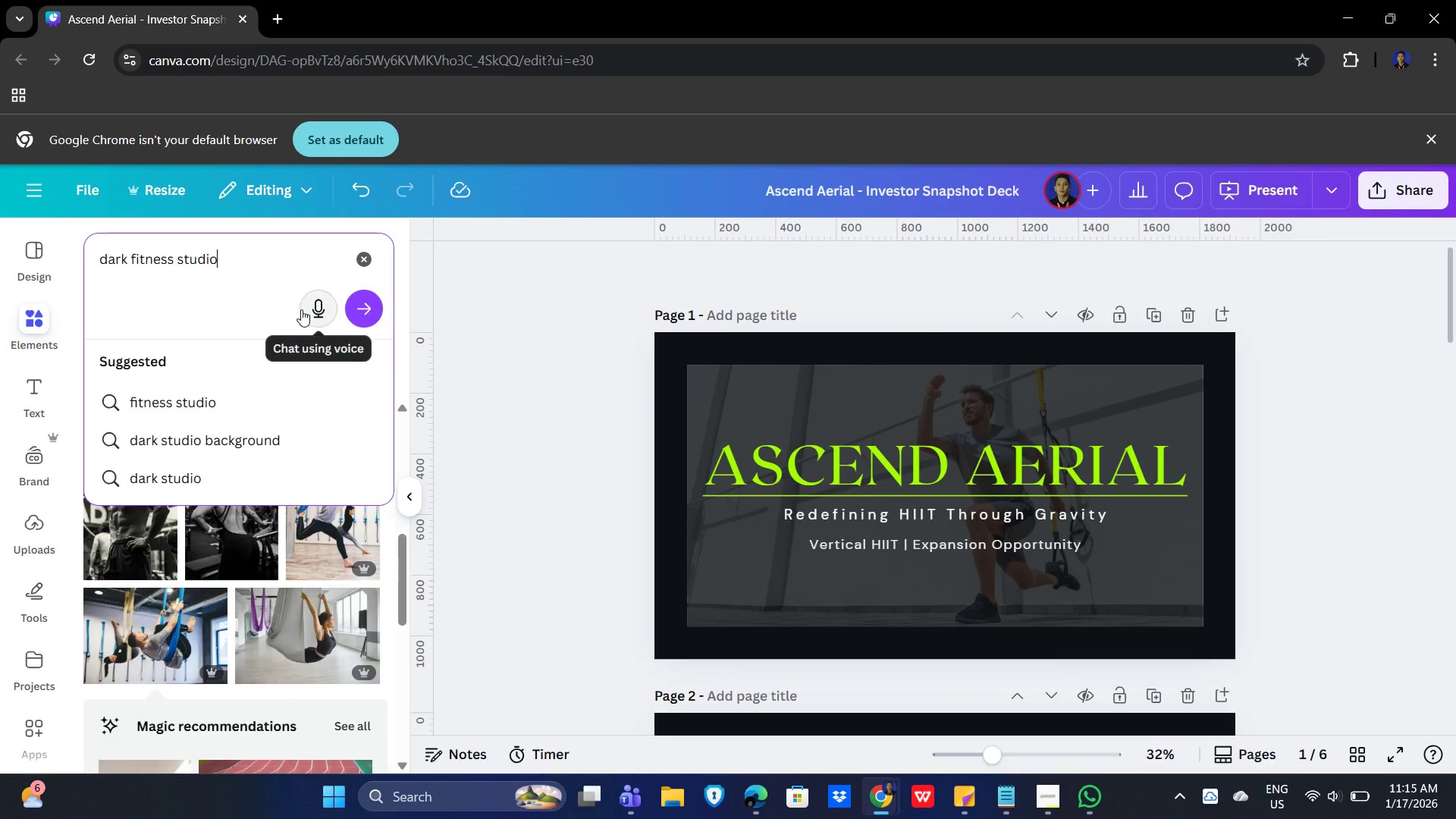 
key(Enter)
 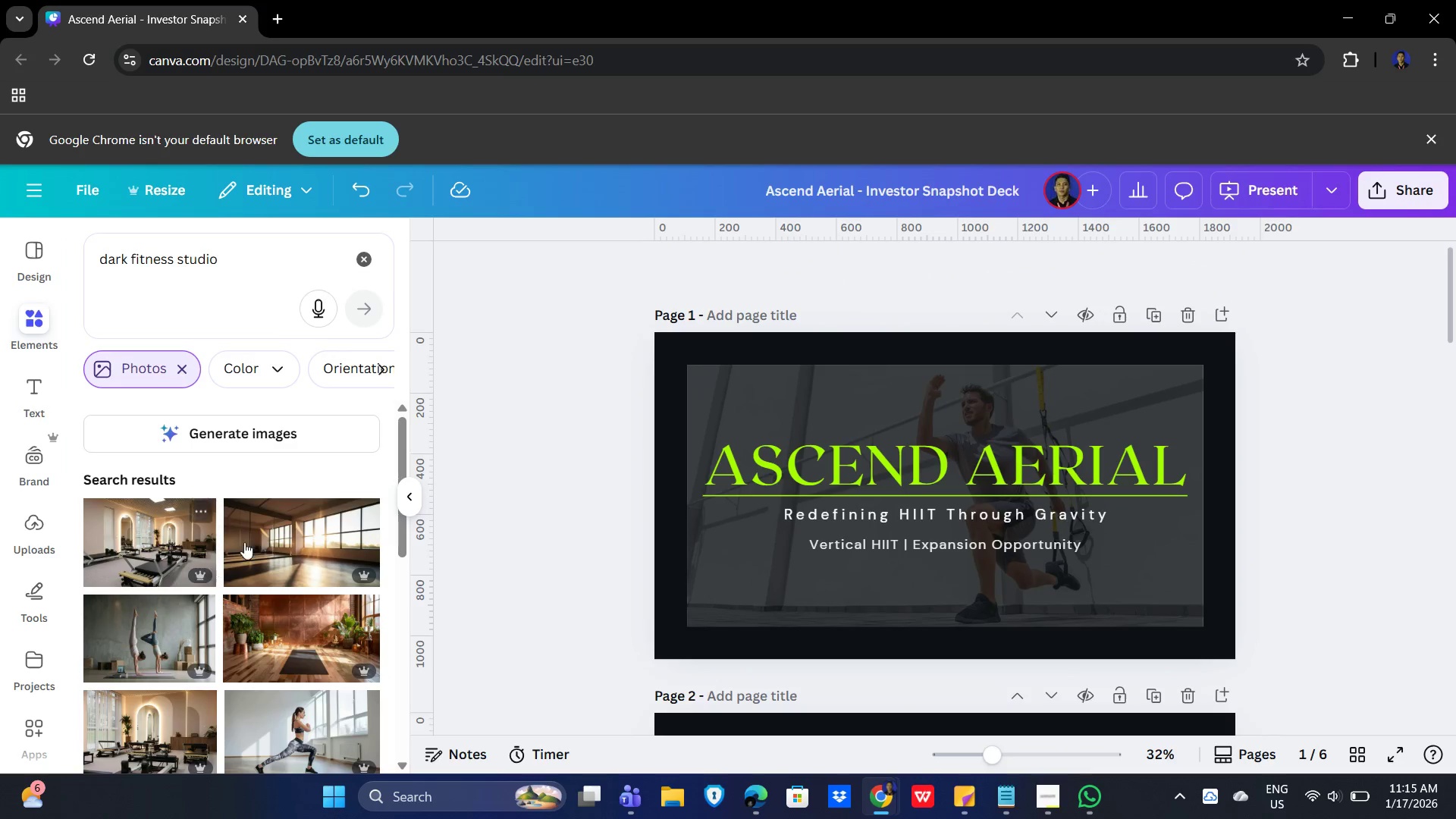 
scroll: coordinate [250, 594], scroll_direction: down, amount: 3.0
 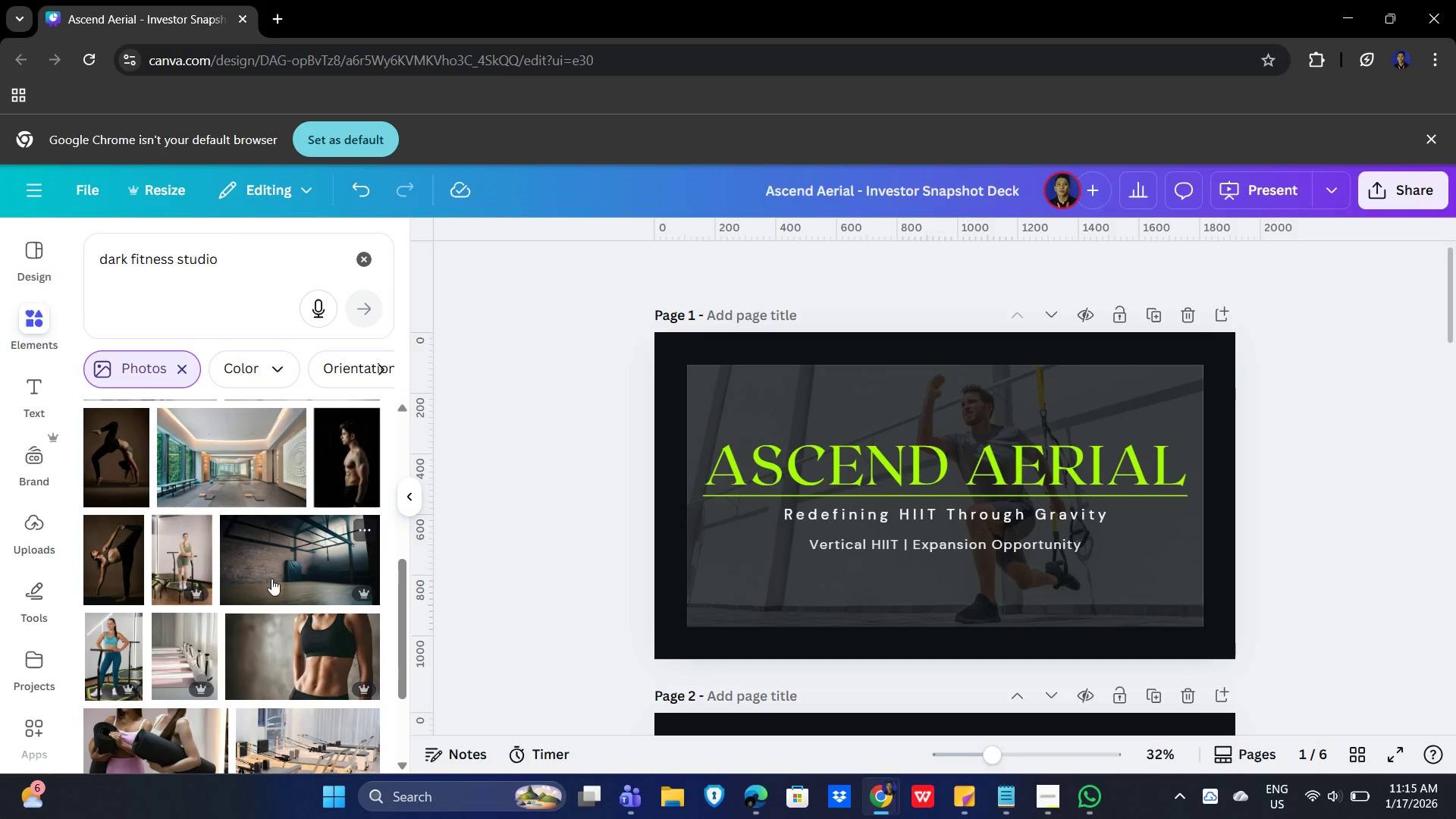 
mouse_move([295, 516])
 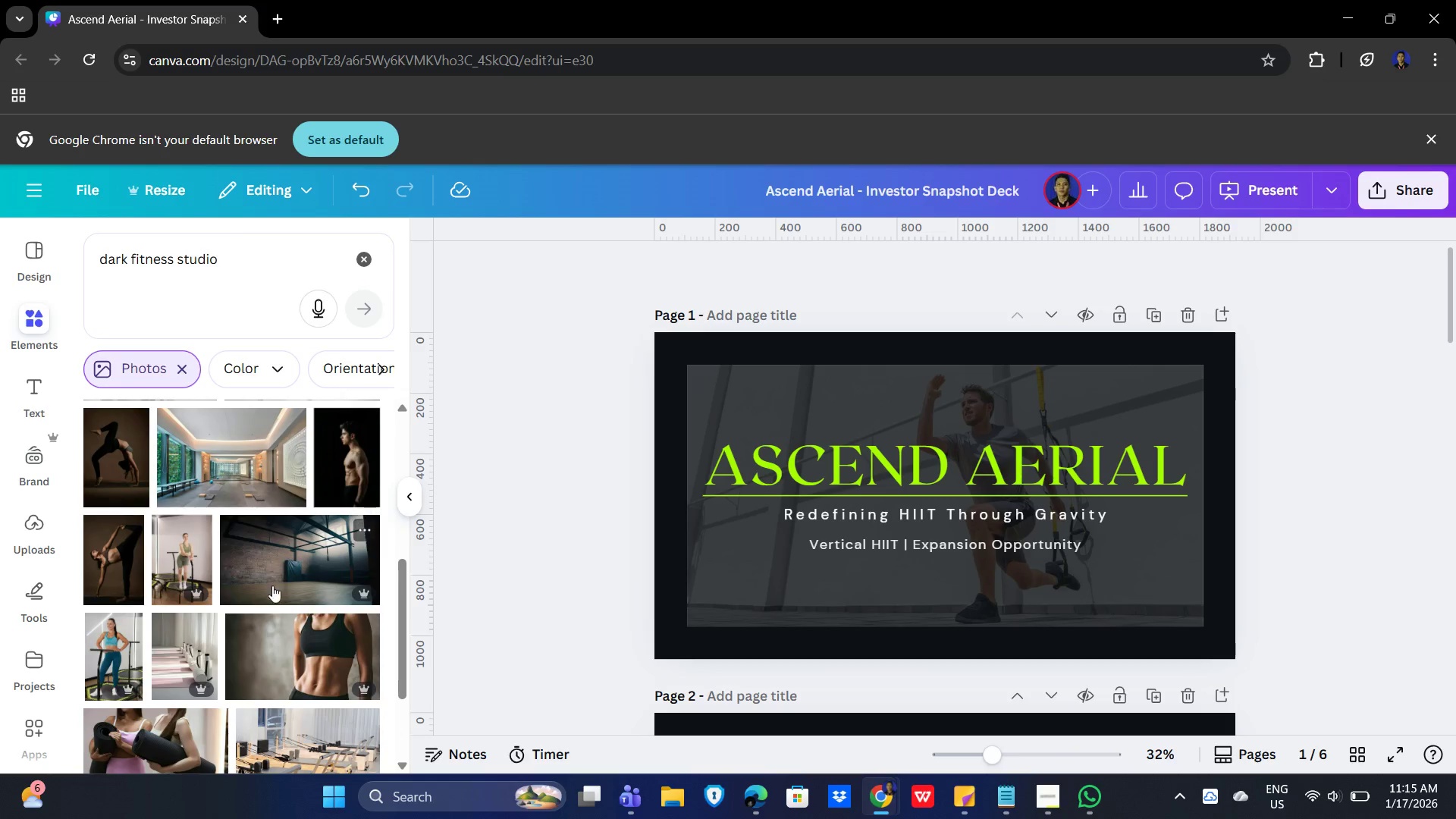 
scroll: coordinate [265, 589], scroll_direction: down, amount: 7.0
 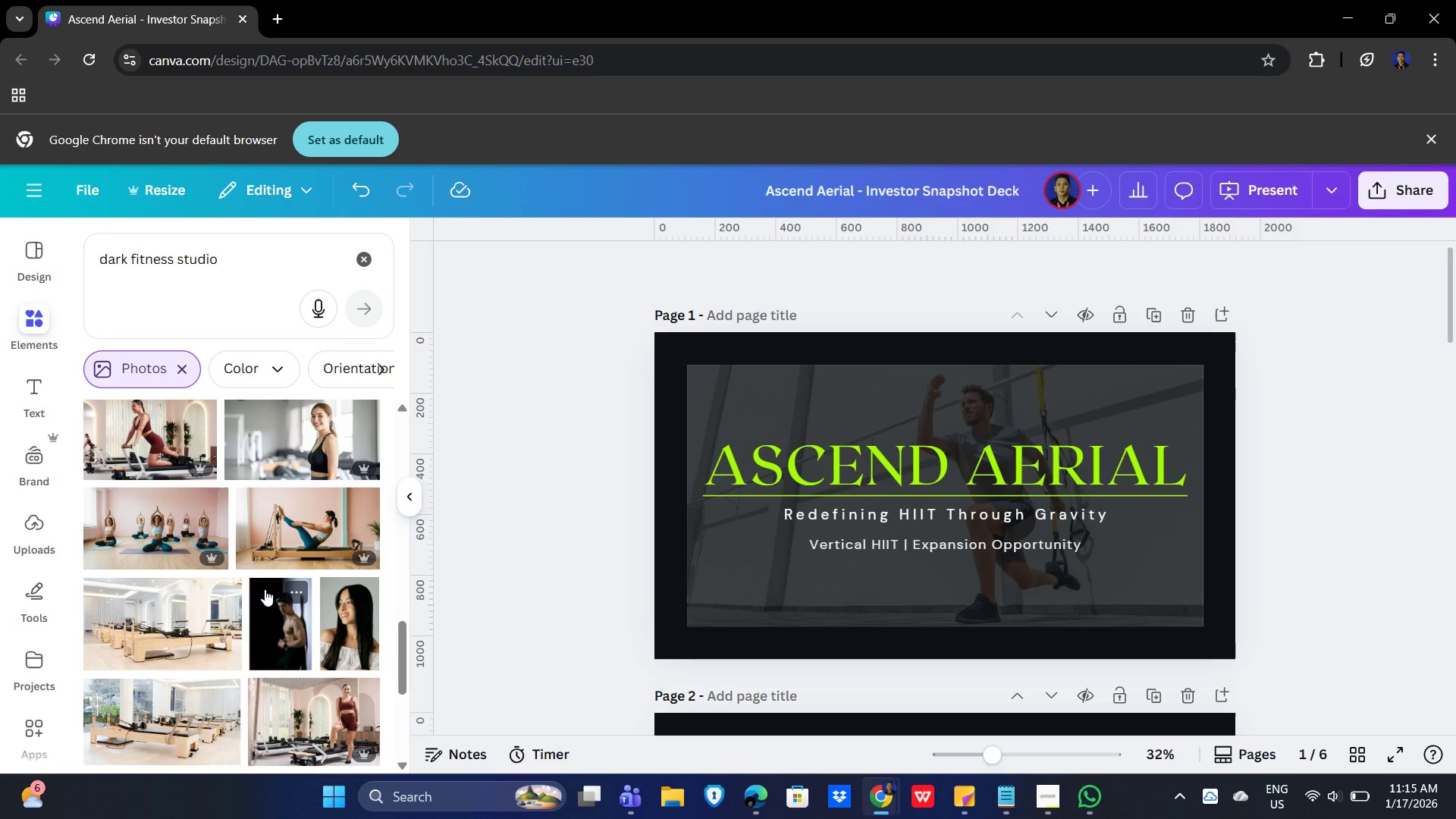 
scroll: coordinate [243, 585], scroll_direction: down, amount: 10.0
 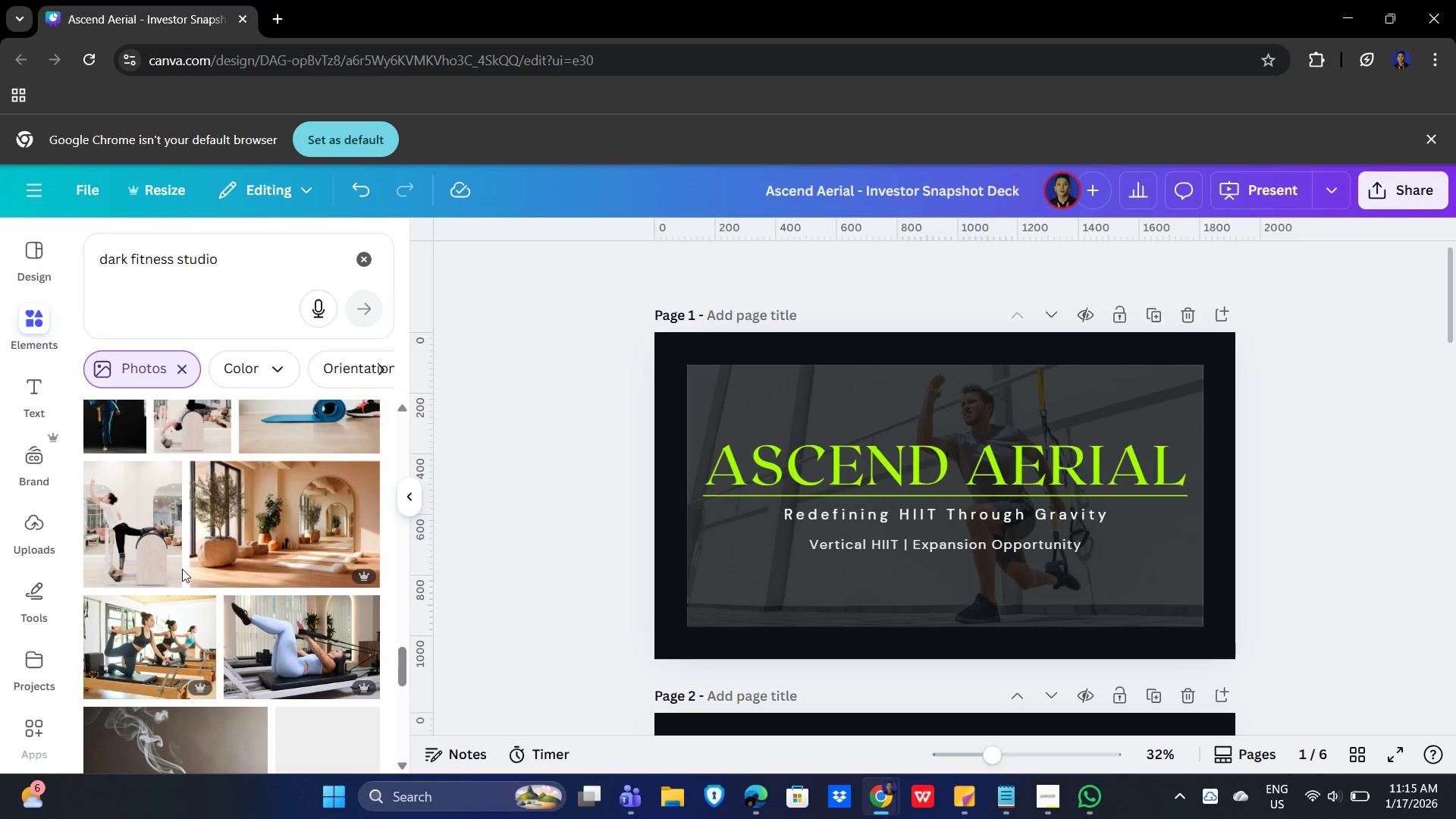 
scroll: coordinate [209, 569], scroll_direction: down, amount: 2.0
 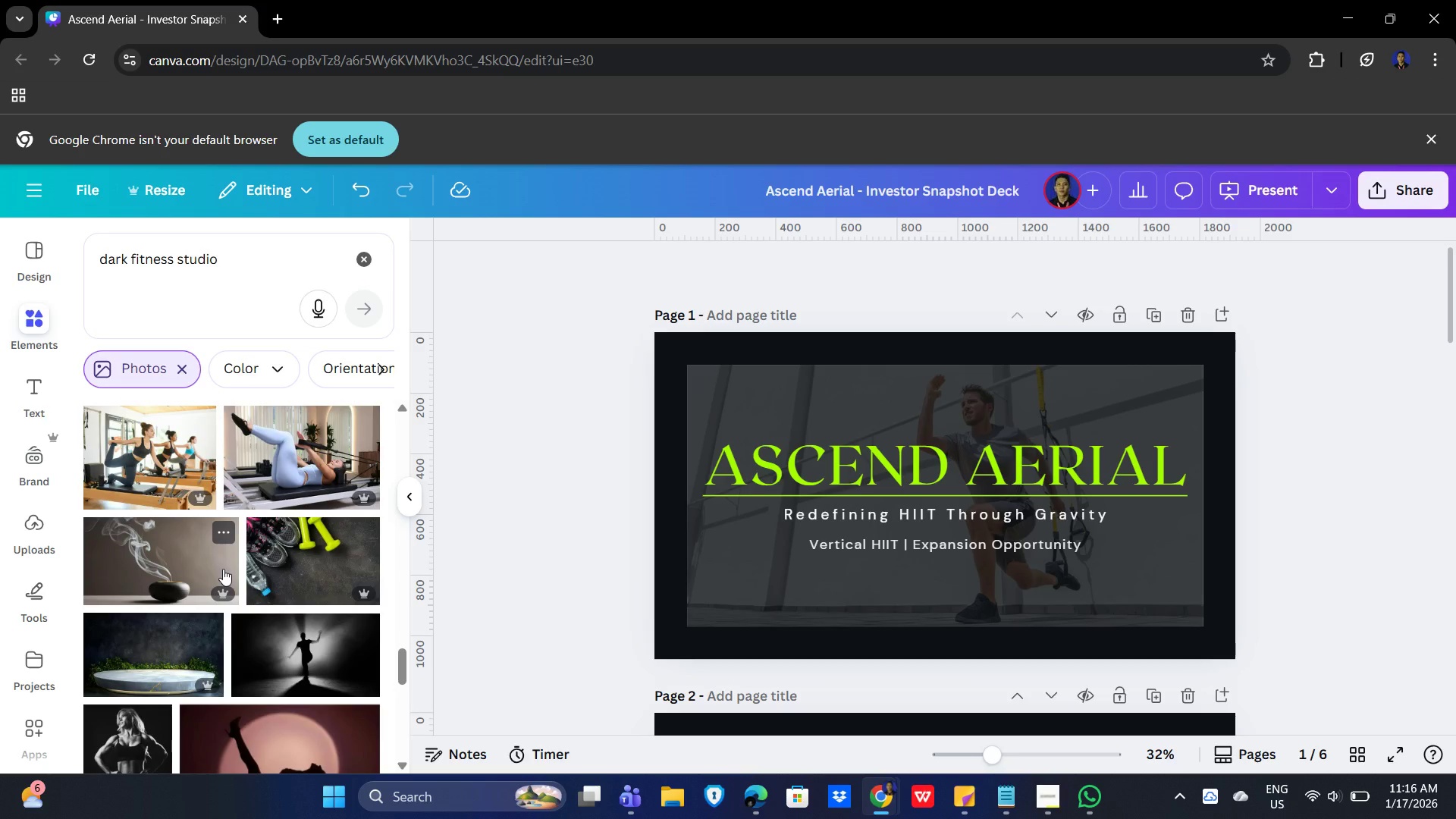 
wait(5.28)
 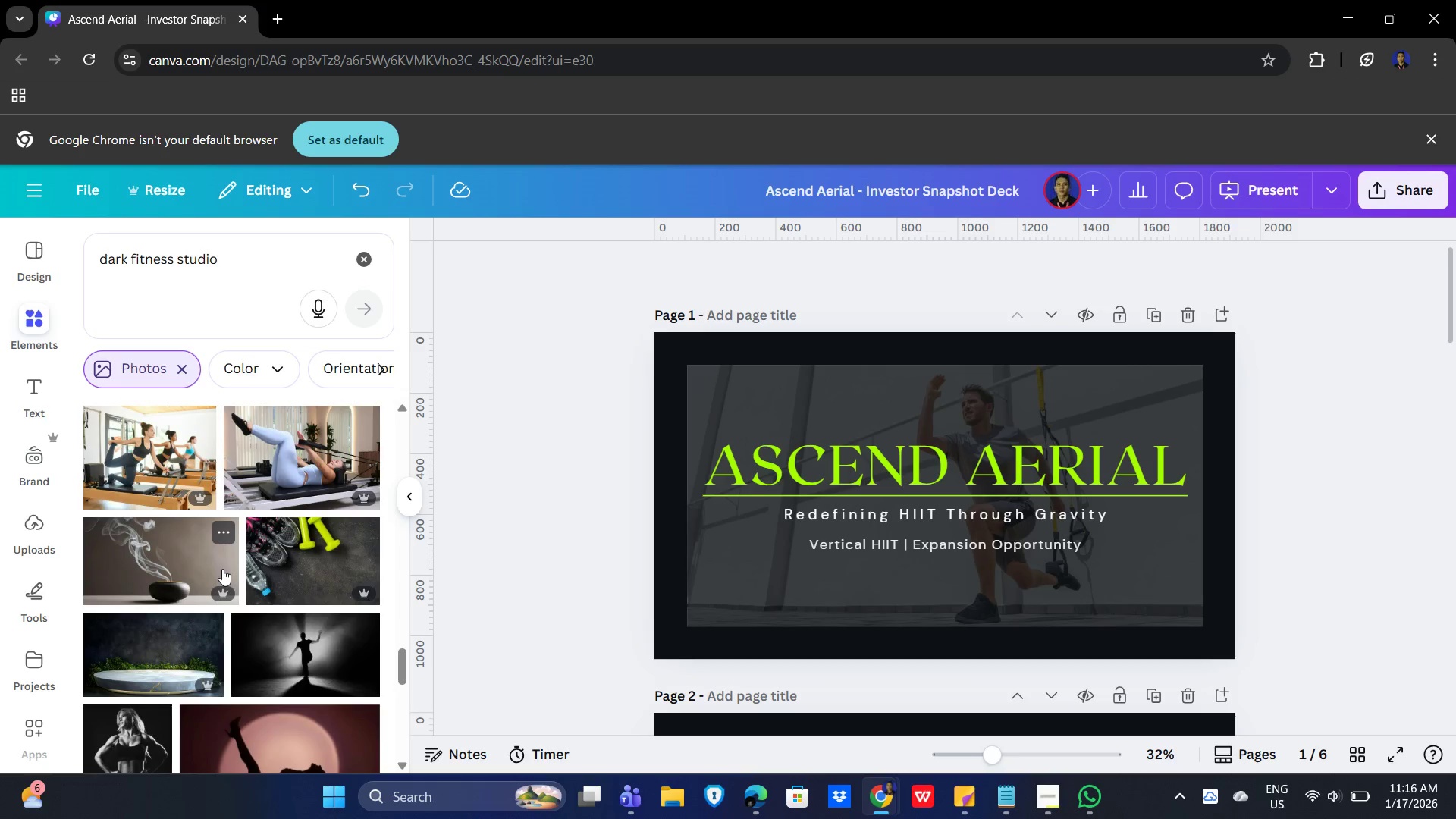 
scroll: coordinate [223, 567], scroll_direction: down, amount: 3.0
 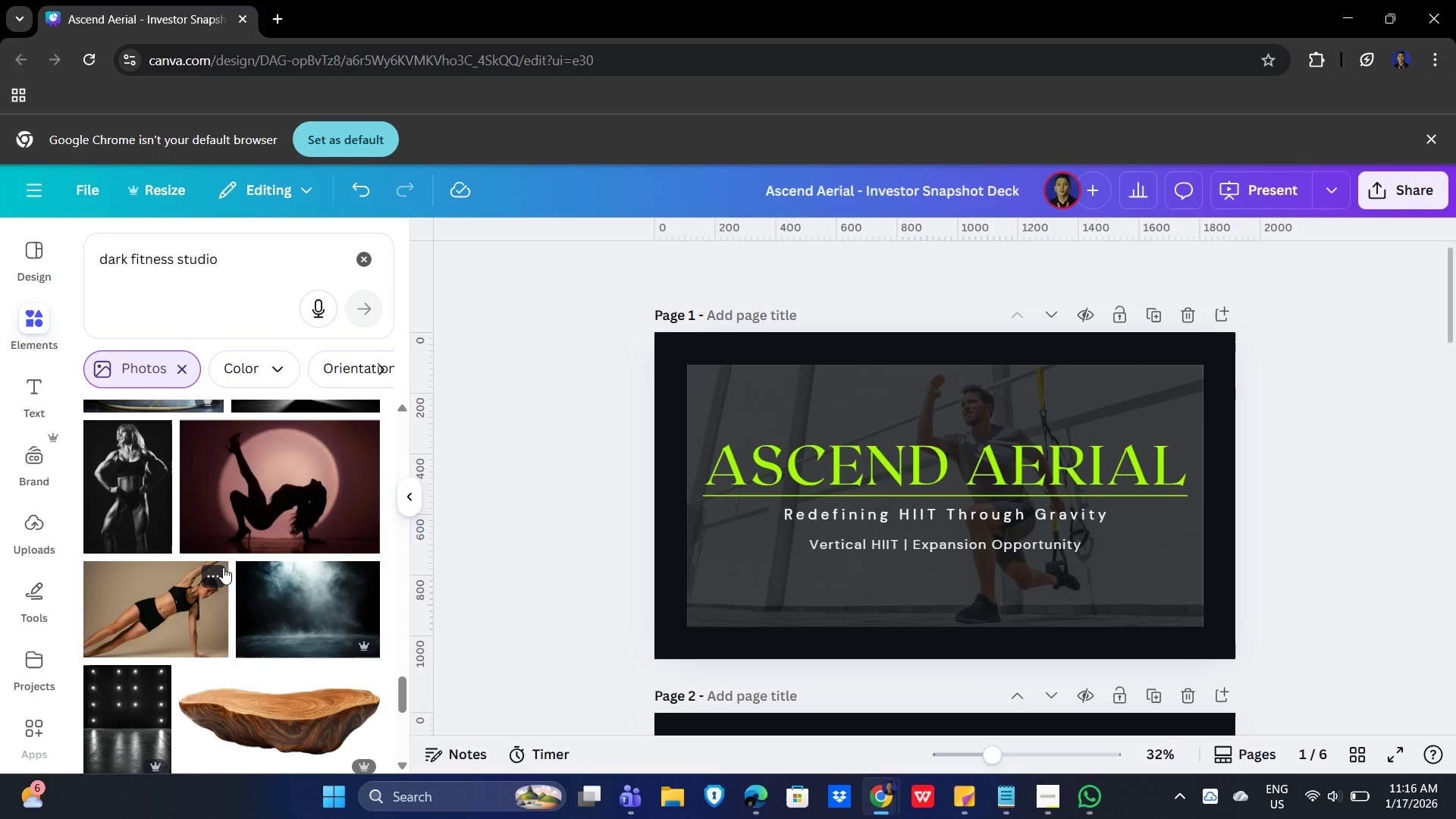 
scroll: coordinate [223, 567], scroll_direction: none, amount: 0.0
 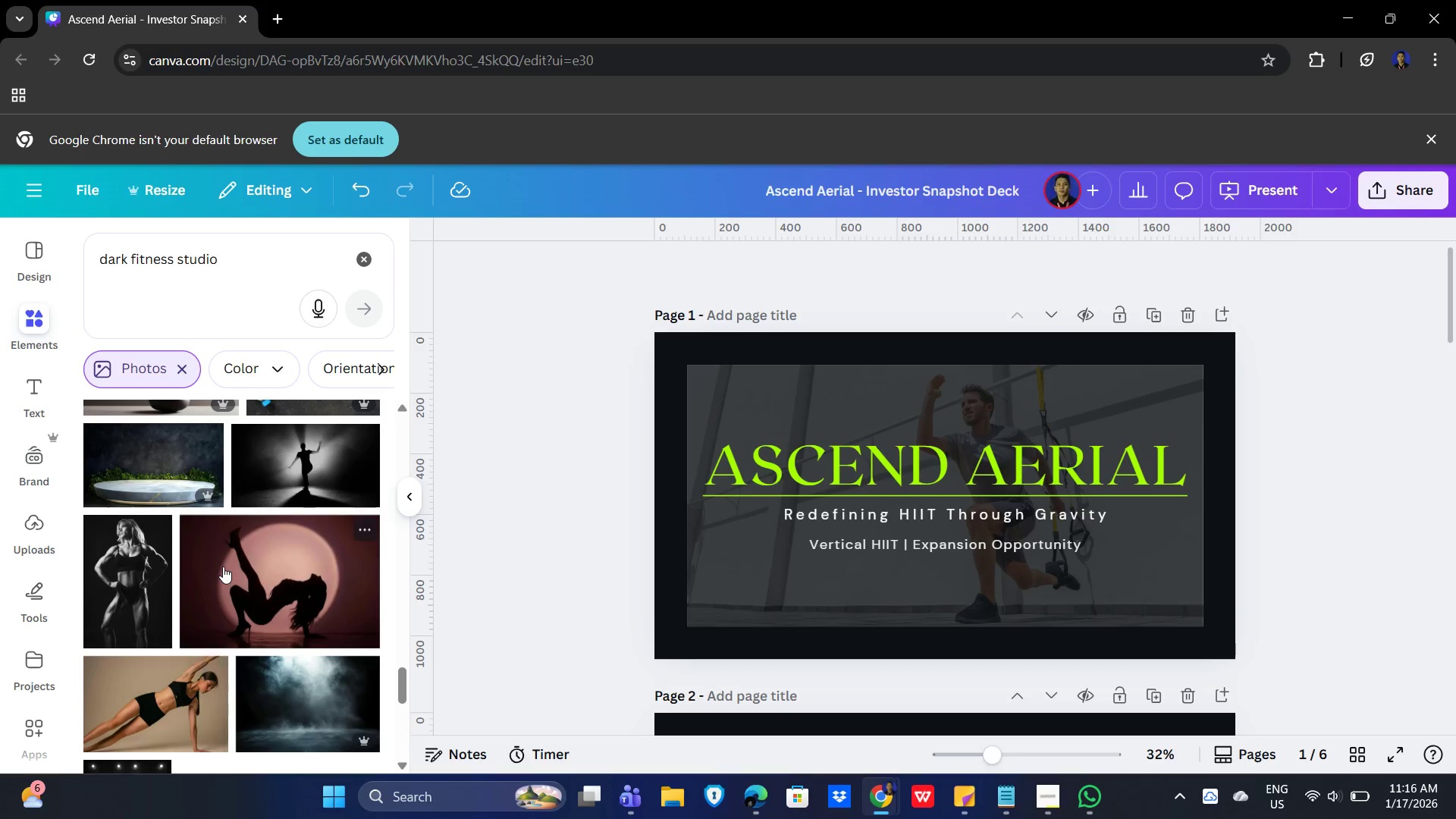 
scroll: coordinate [223, 566], scroll_direction: up, amount: 1.0
 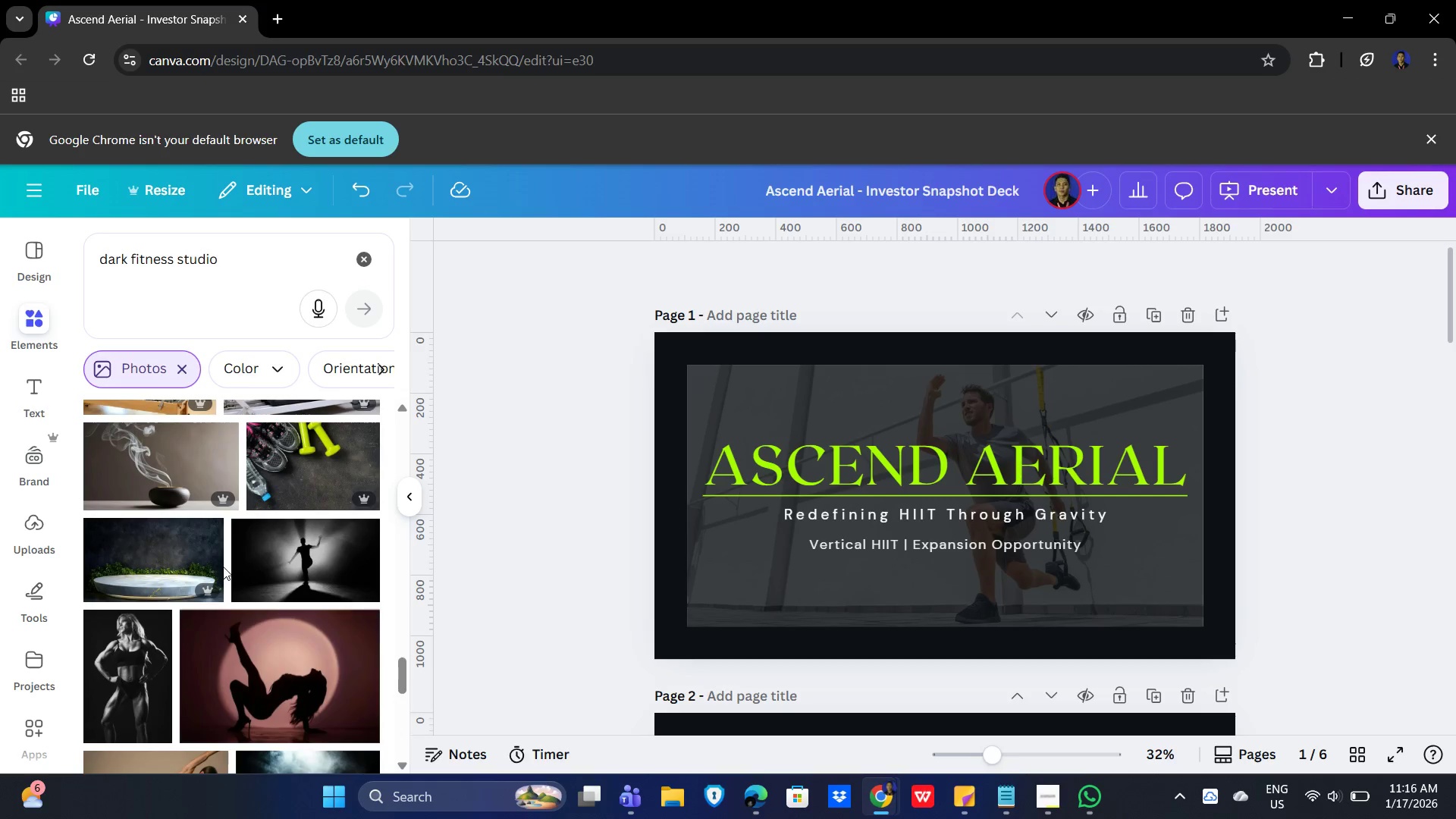 
scroll: coordinate [221, 563], scroll_direction: down, amount: 11.0
 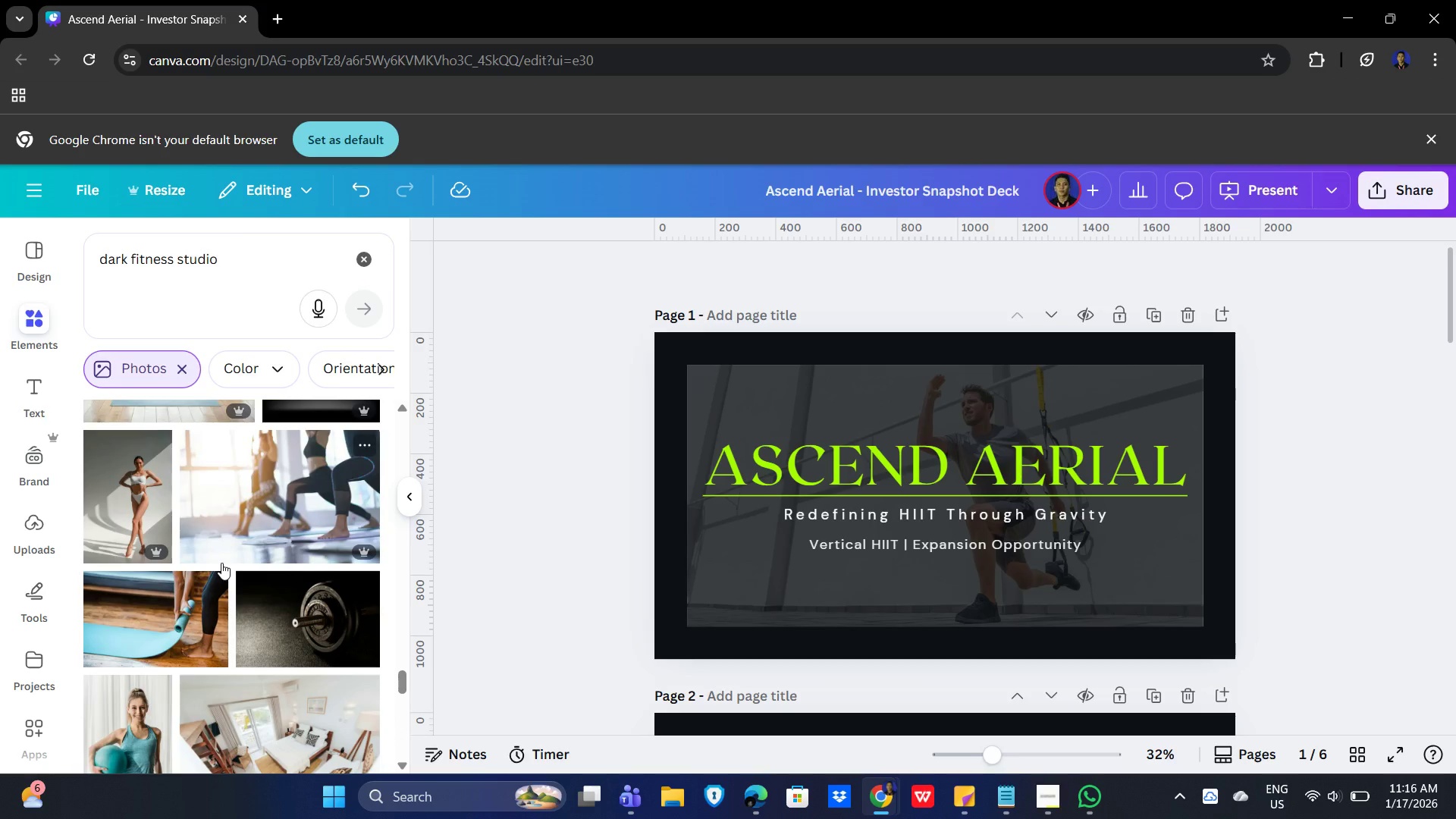 
scroll: coordinate [215, 562], scroll_direction: down, amount: 9.0
 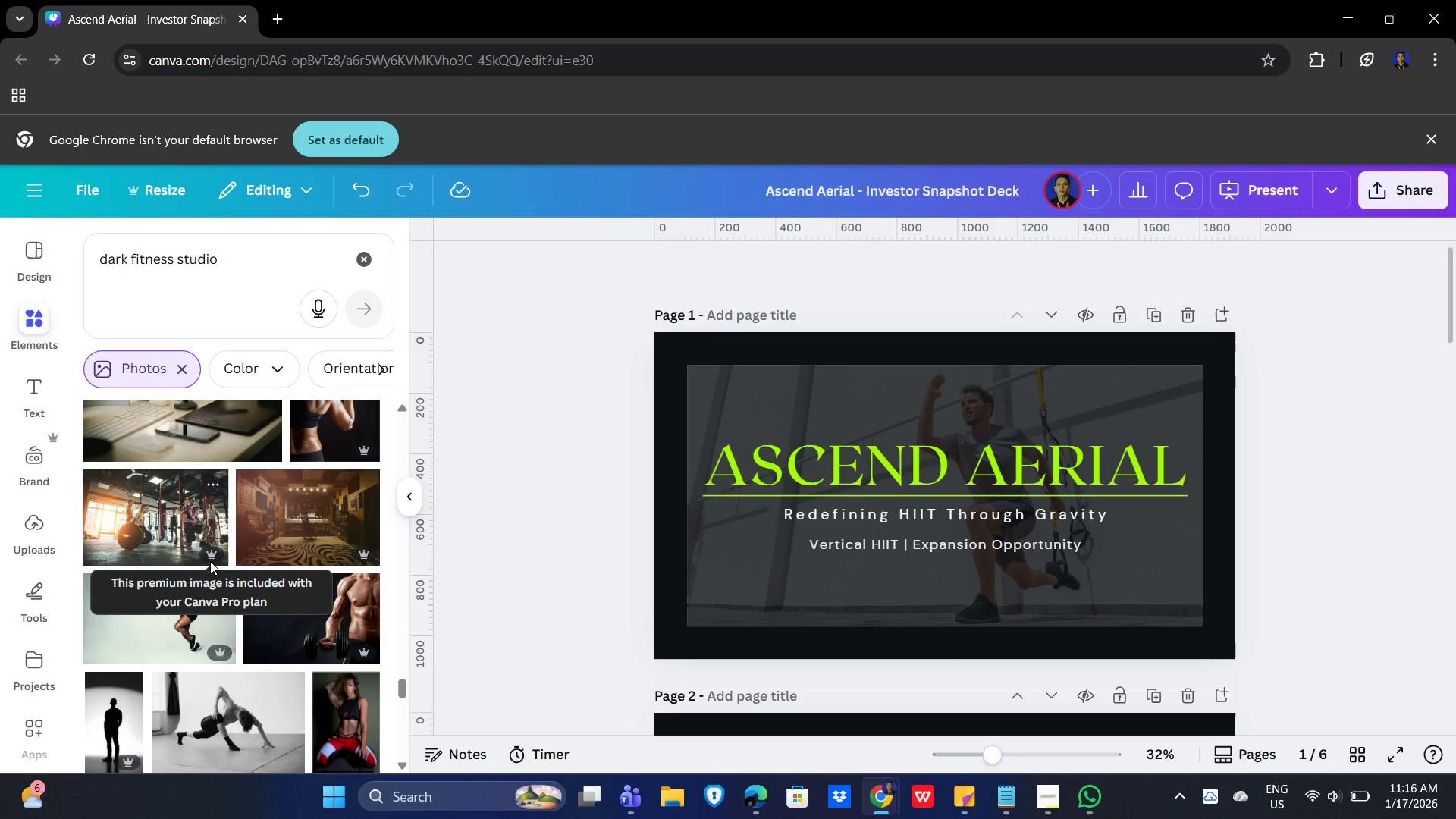 
left_click([1421, 503])
 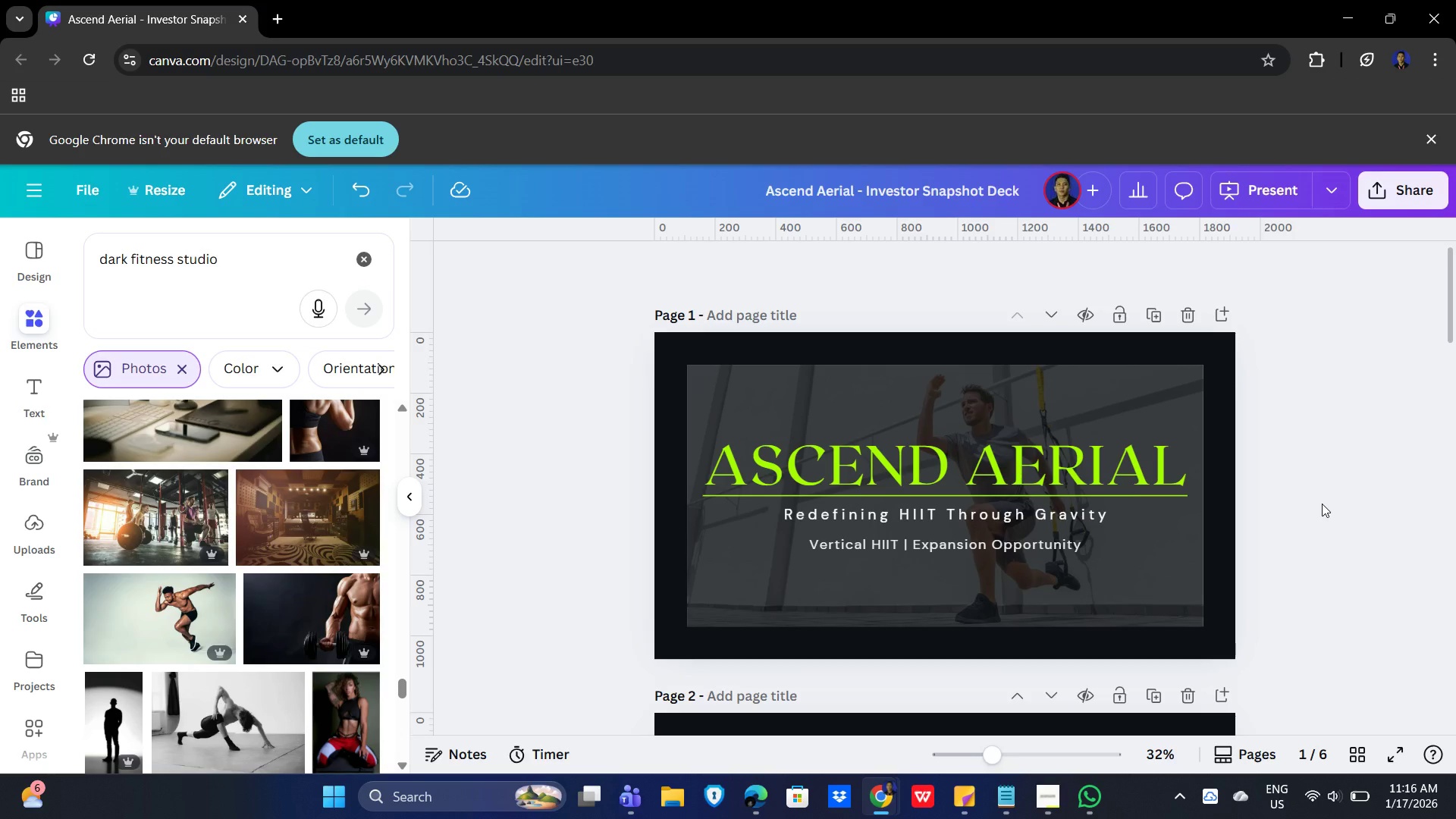 
left_click([1322, 504])
 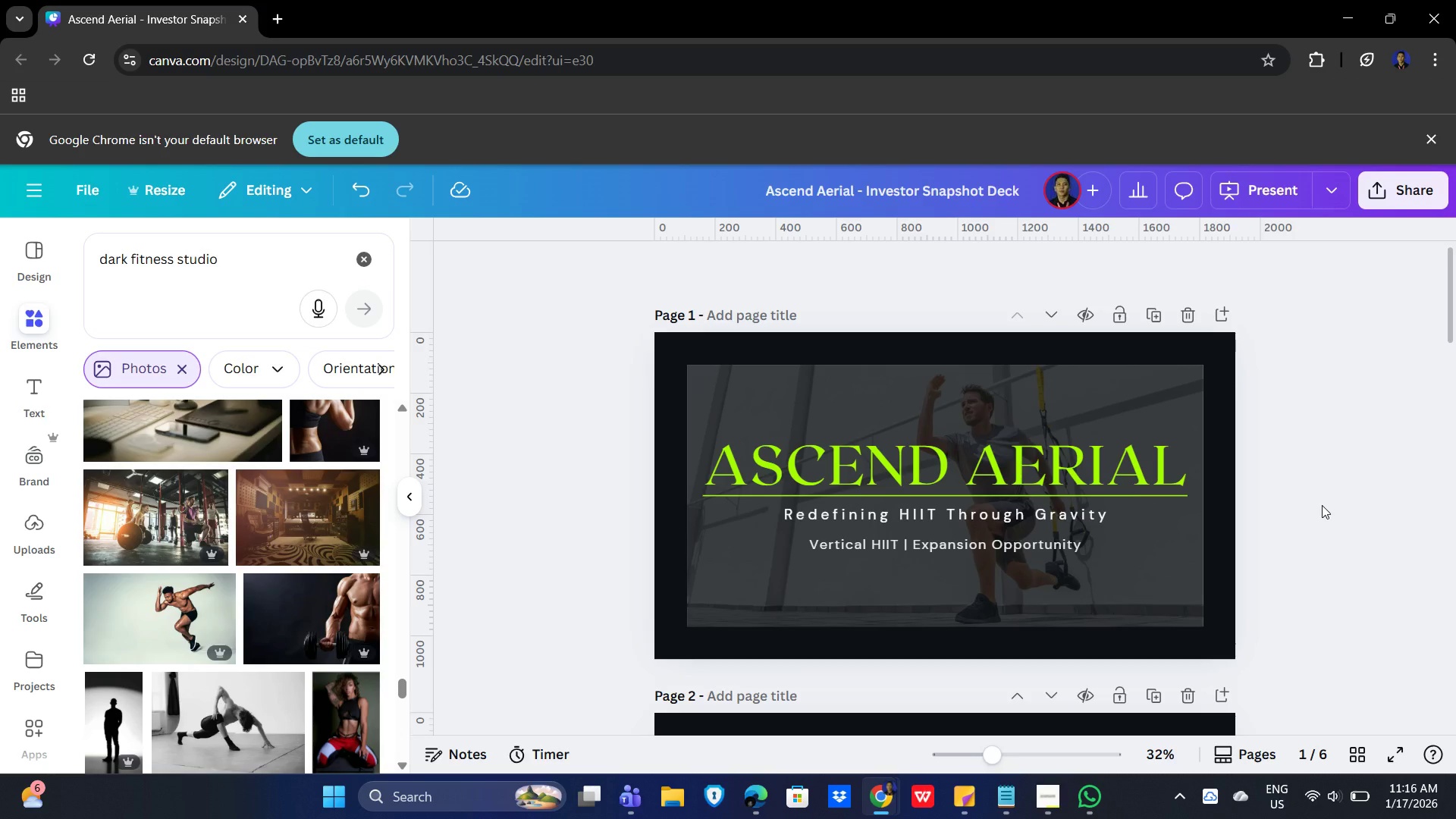 
wait(31.91)
 